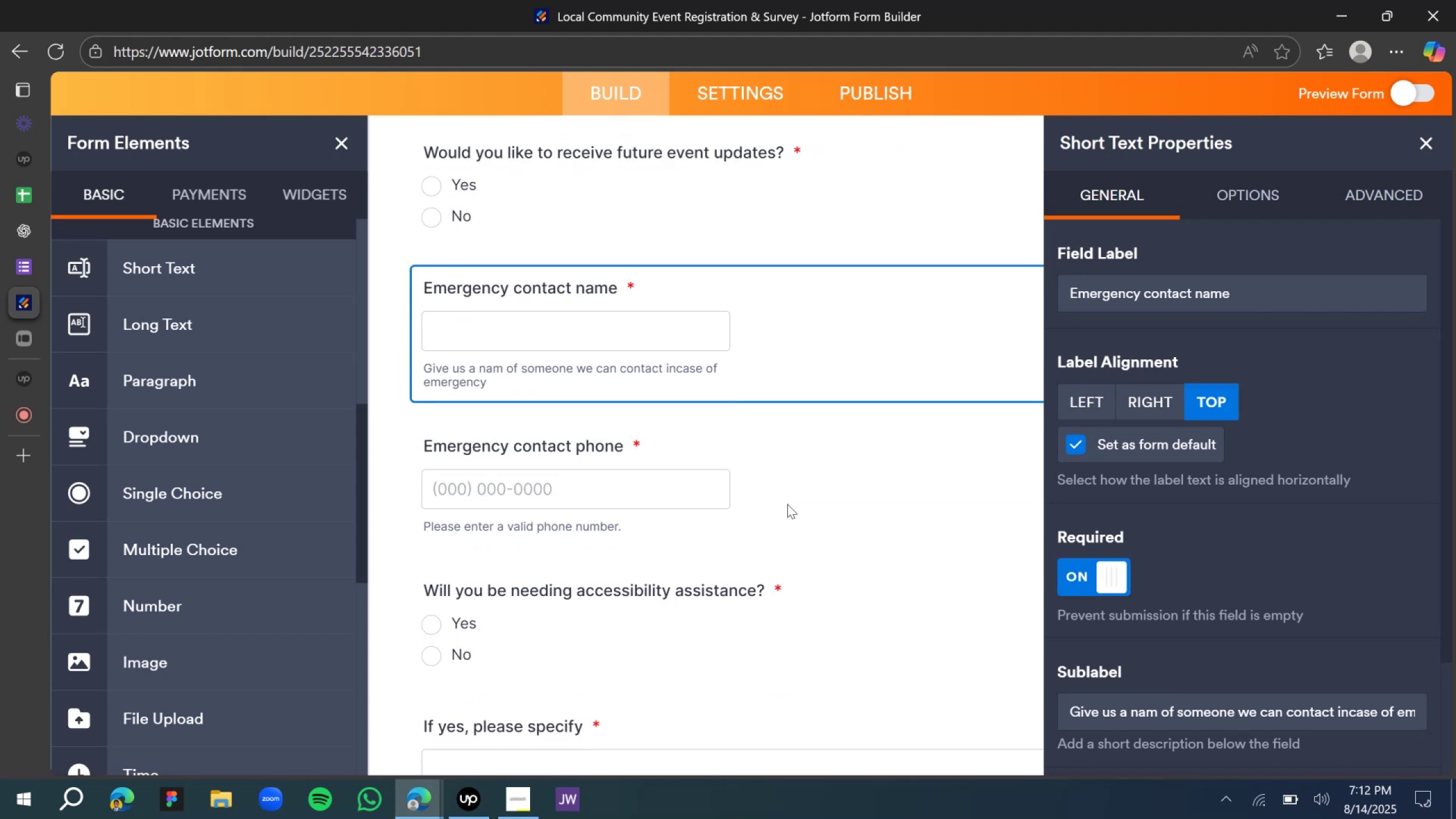 
scroll: coordinate [787, 490], scroll_direction: up, amount: 6.0
 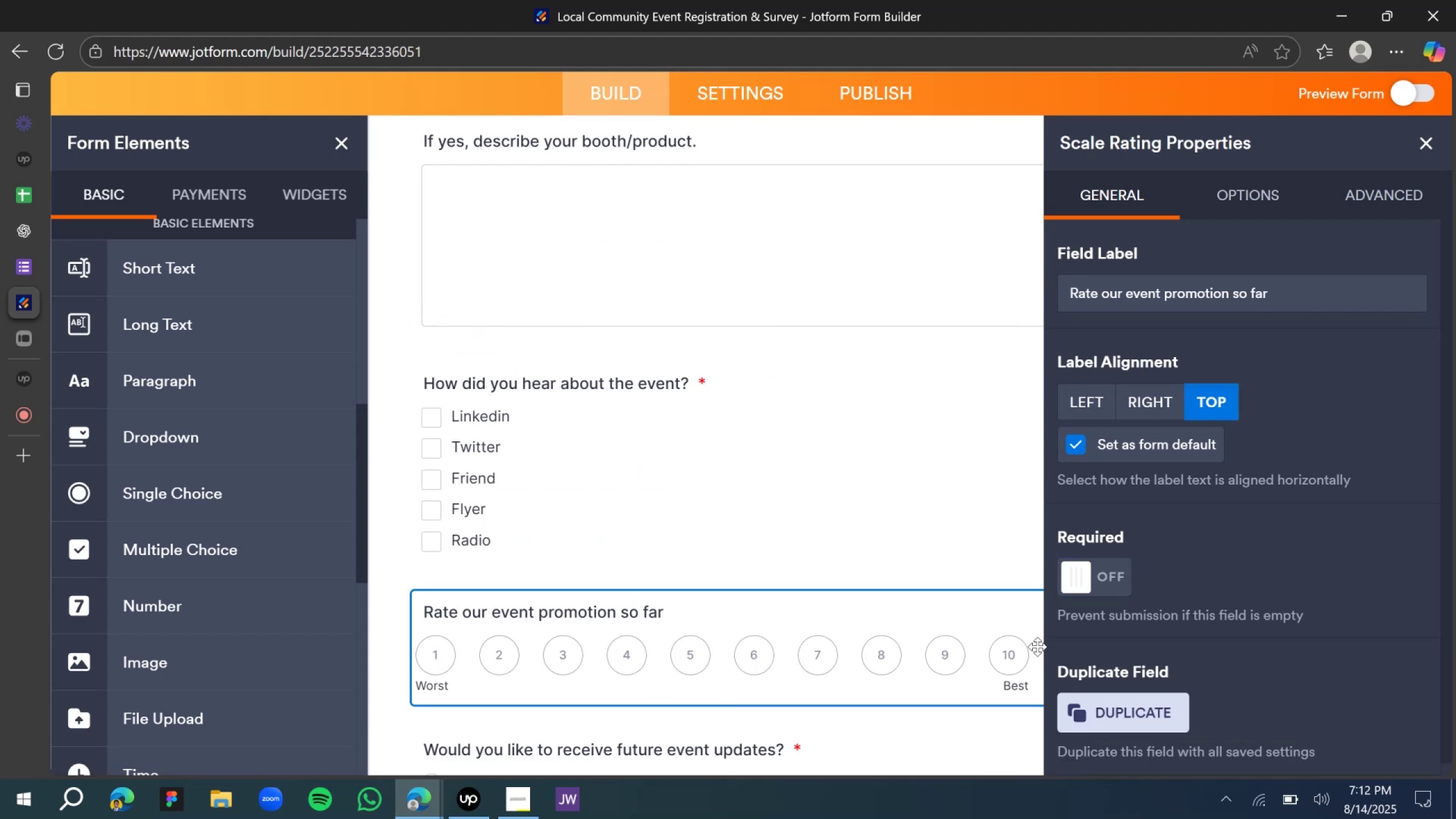 
left_click([1081, 573])
 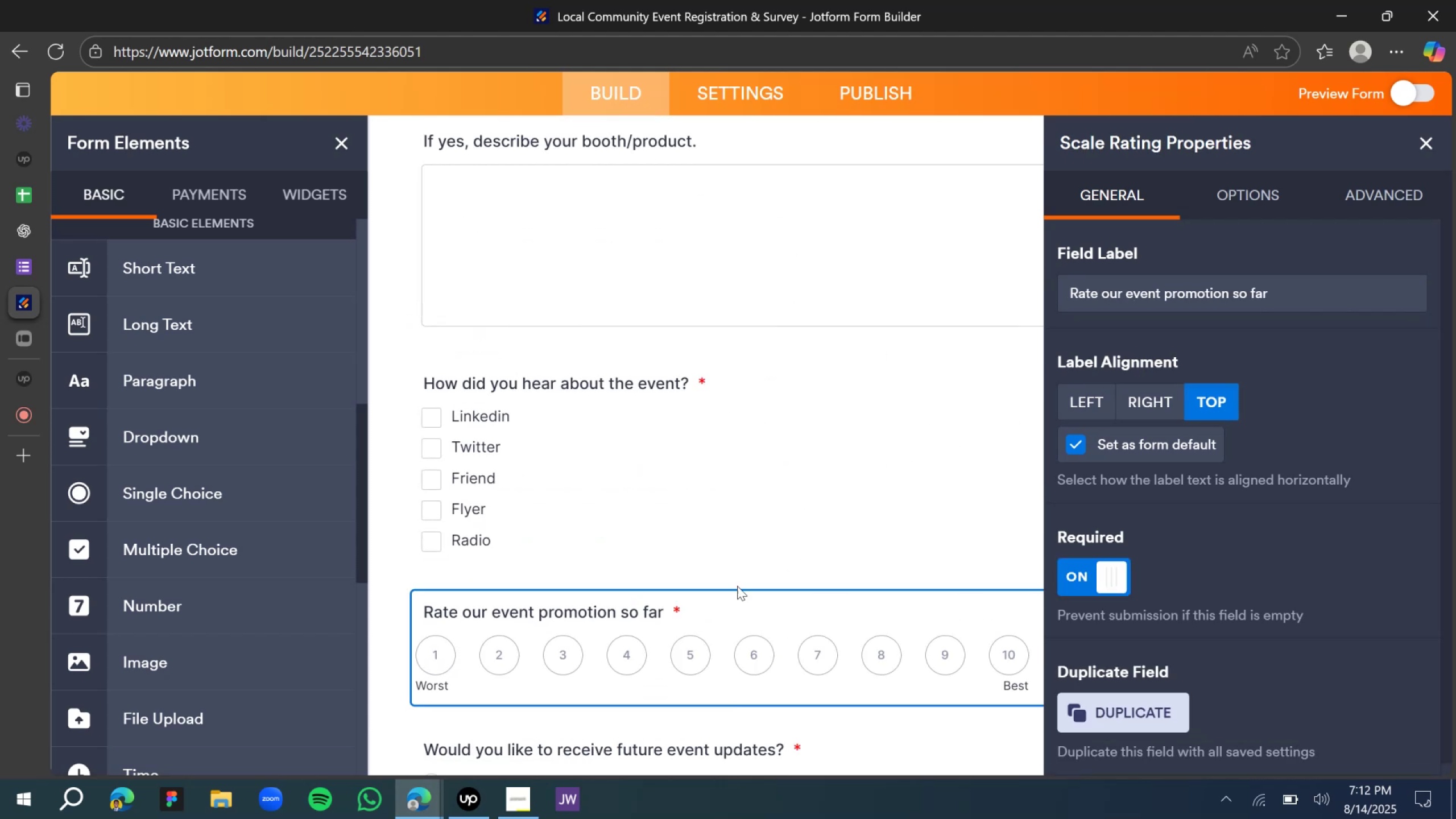 
scroll: coordinate [667, 528], scroll_direction: up, amount: 22.0
 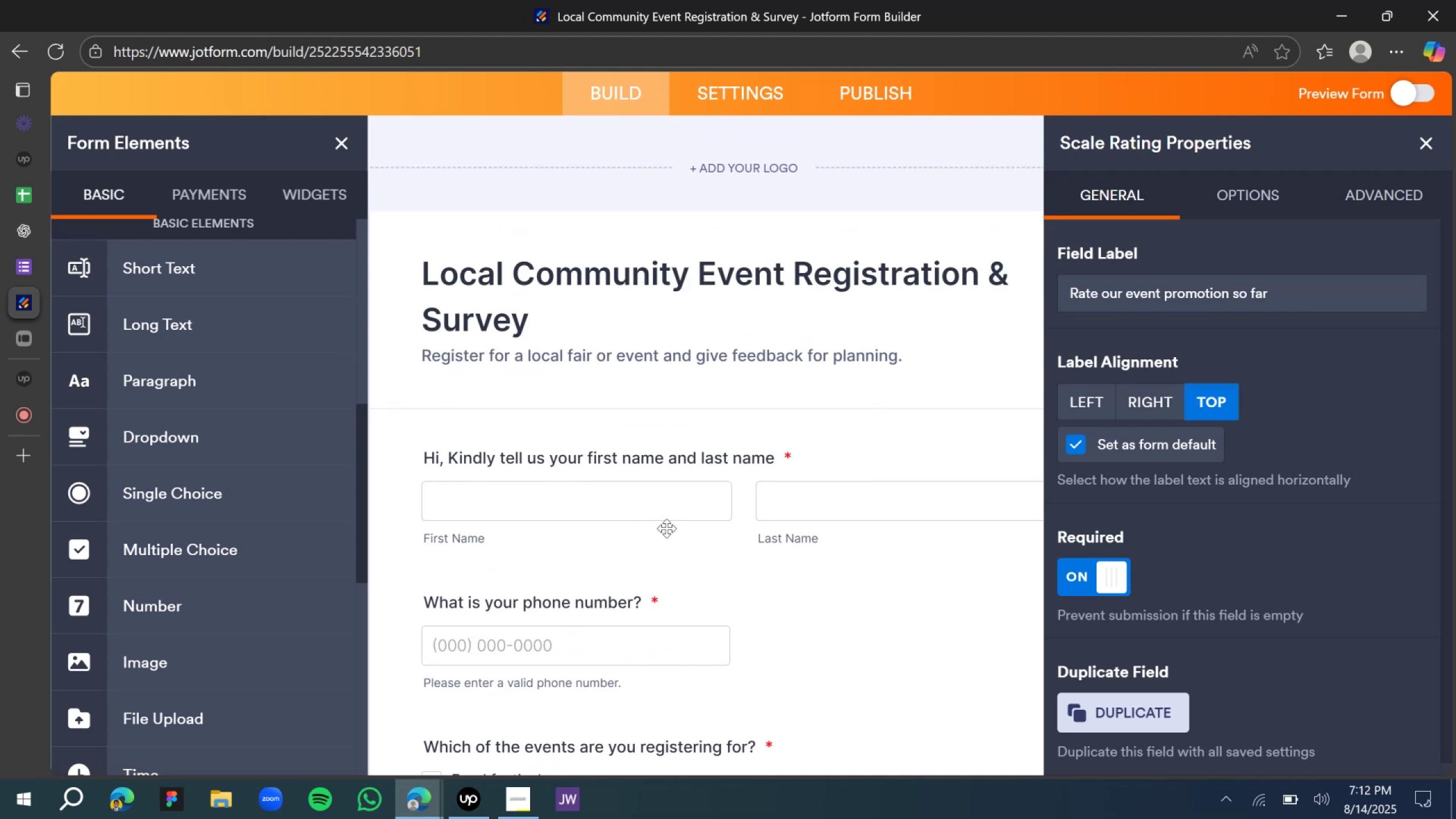 
scroll: coordinate [673, 467], scroll_direction: down, amount: 37.0
 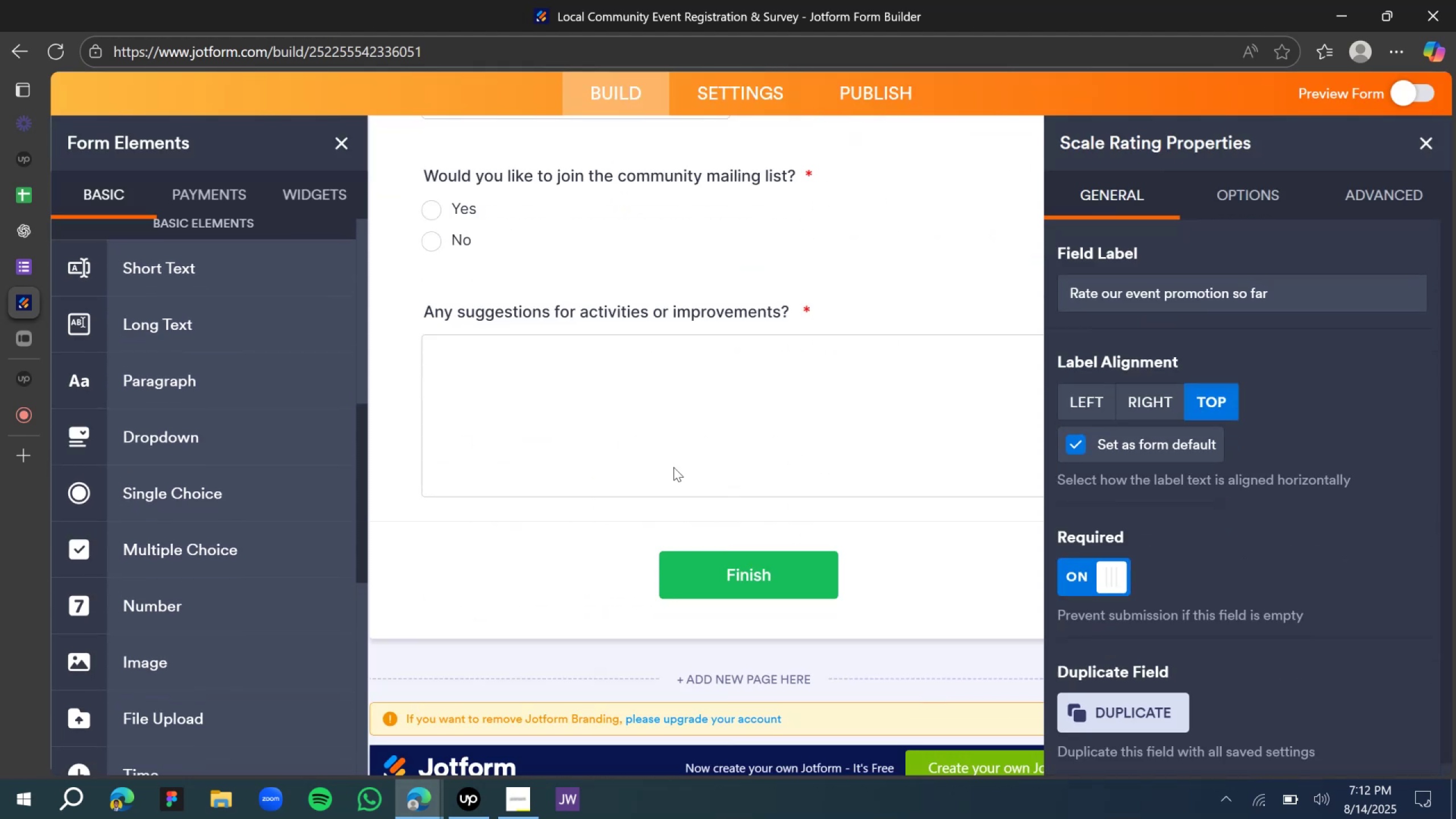 
key(Shift+ShiftLeft)
 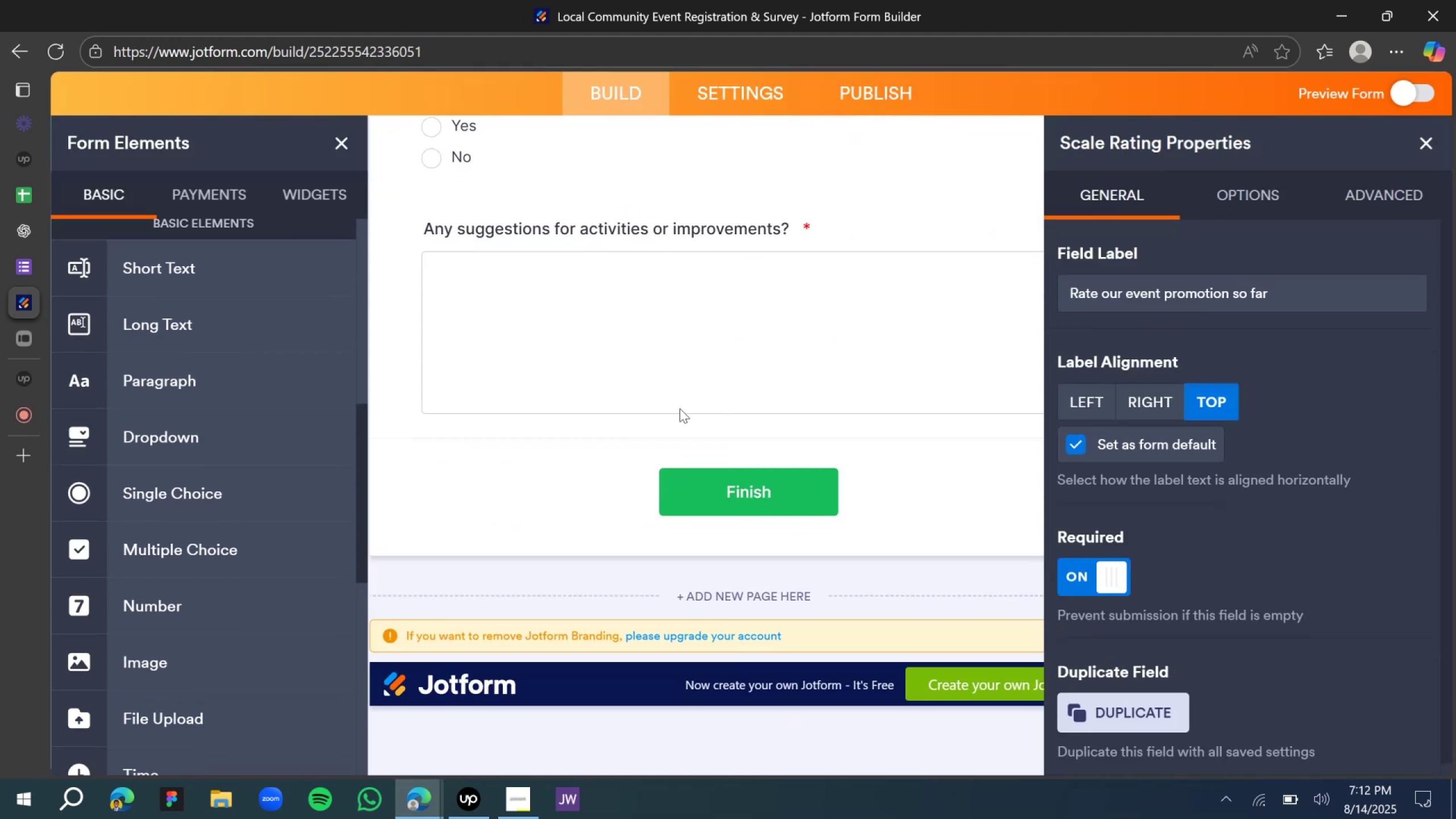 
left_click([688, 304])
 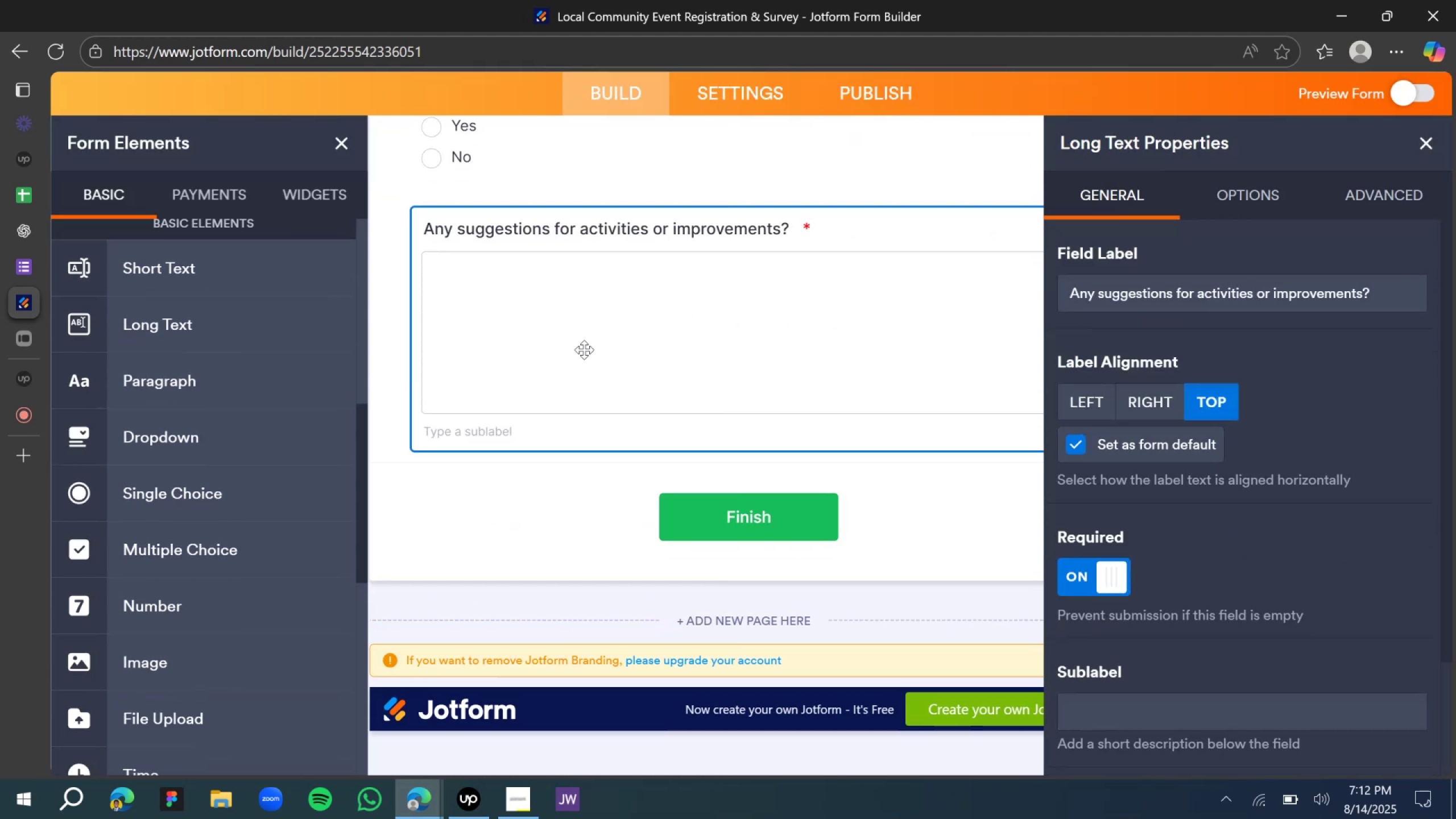 
scroll: coordinate [195, 491], scroll_direction: down, amount: 15.0
 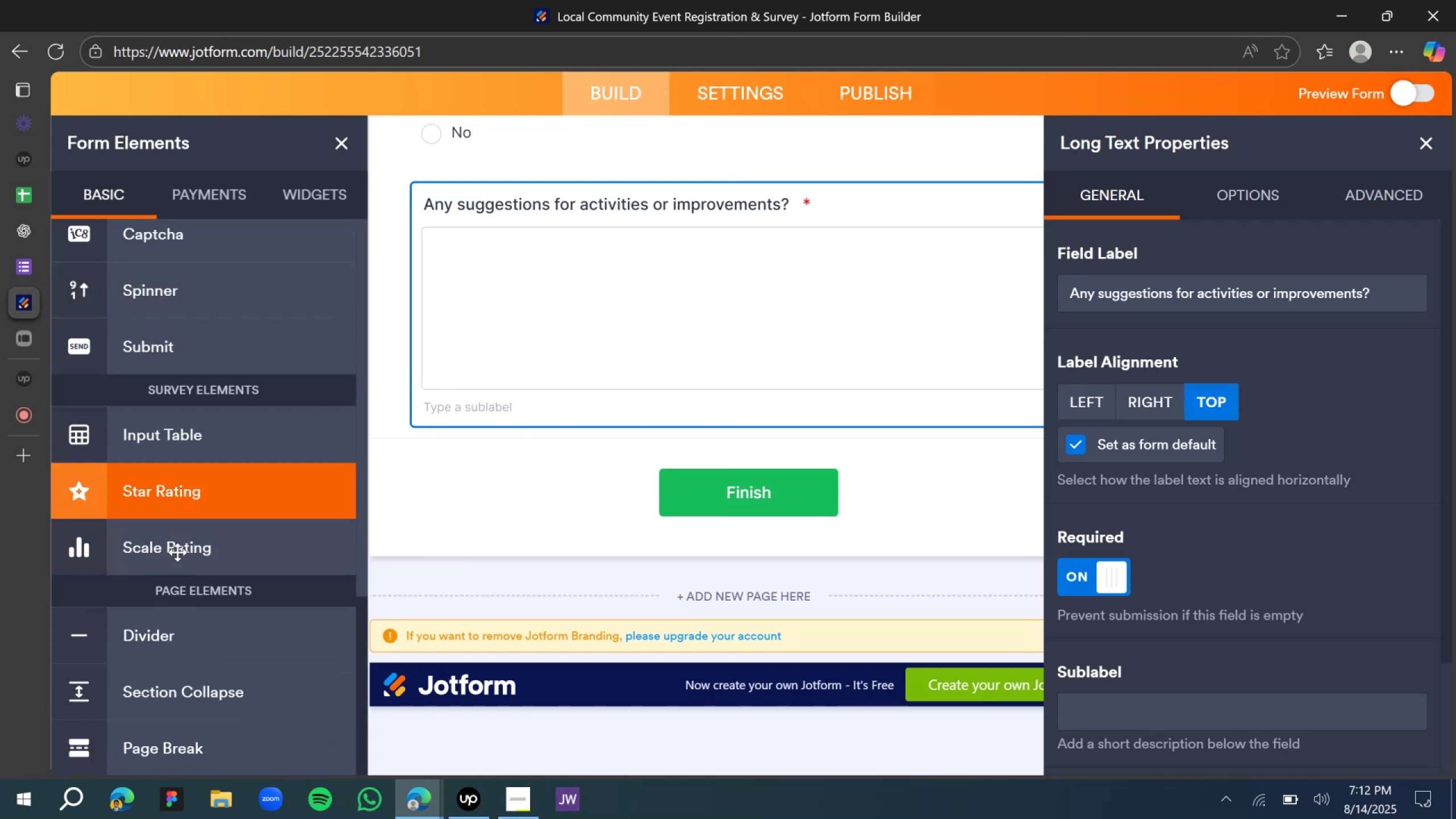 
scroll: coordinate [183, 502], scroll_direction: up, amount: 8.0
 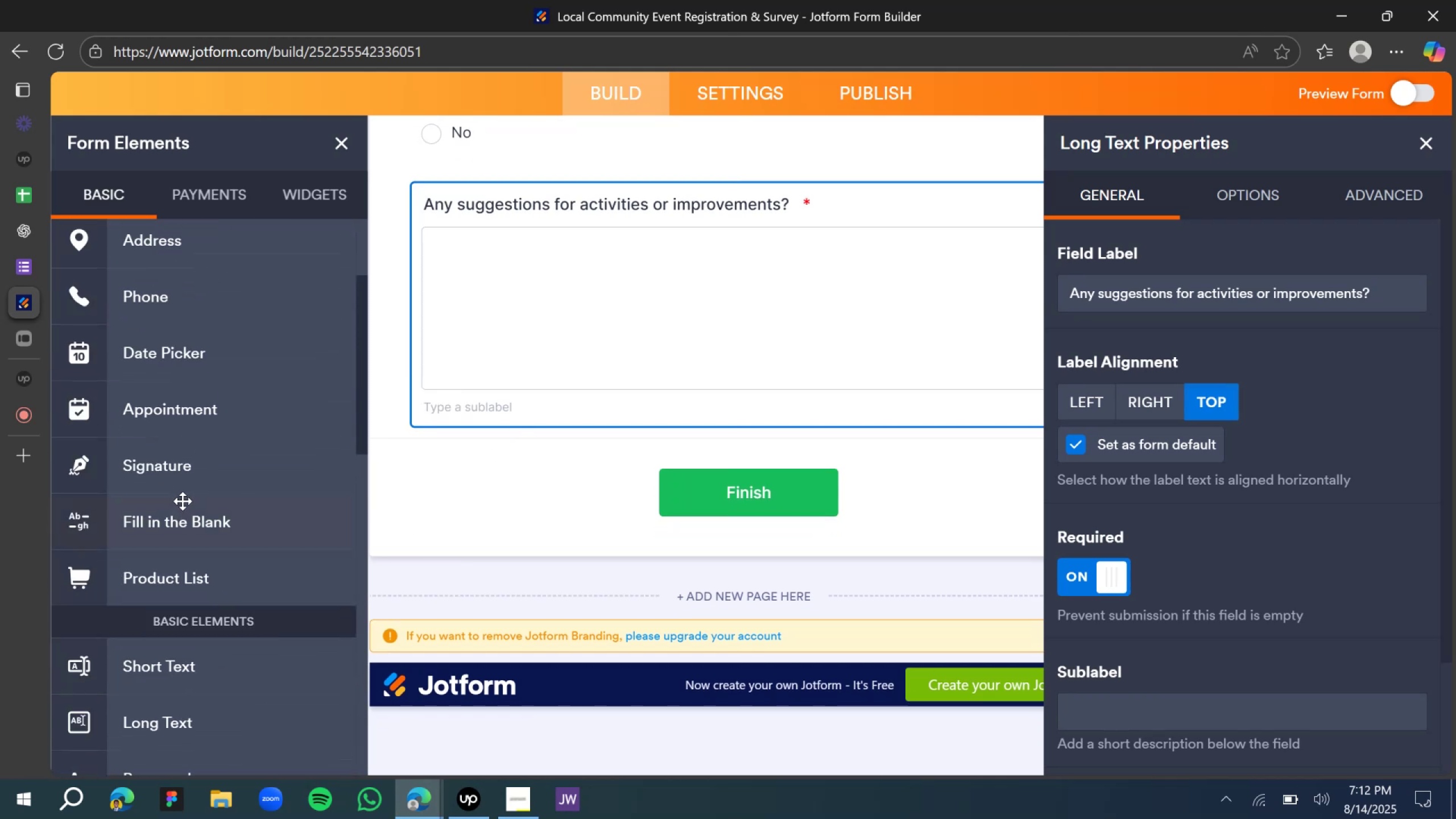 
left_click_drag(start_coordinate=[177, 473], to_coordinate=[642, 466])
 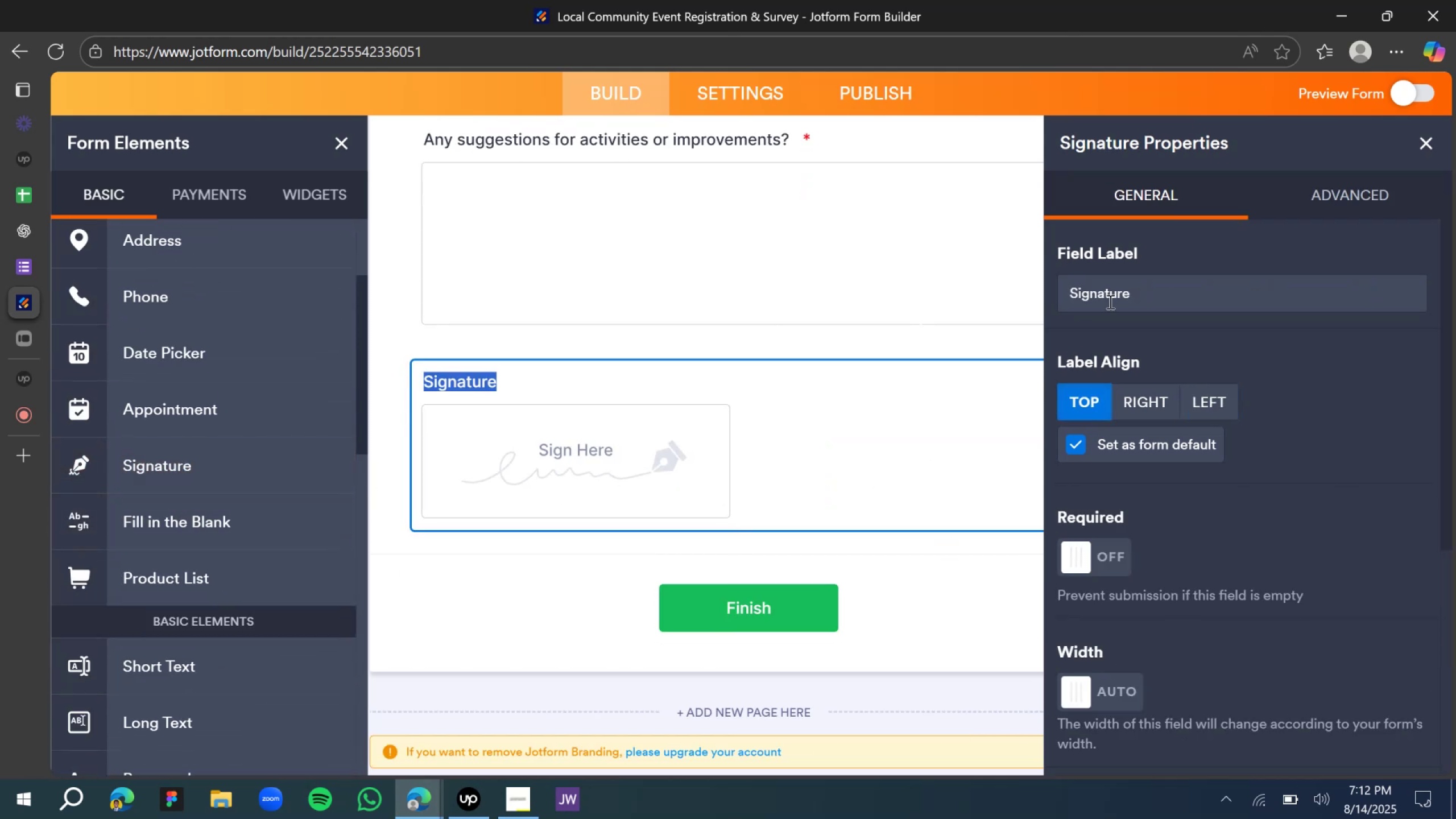 
scroll: coordinate [1226, 461], scroll_direction: down, amount: 3.0
 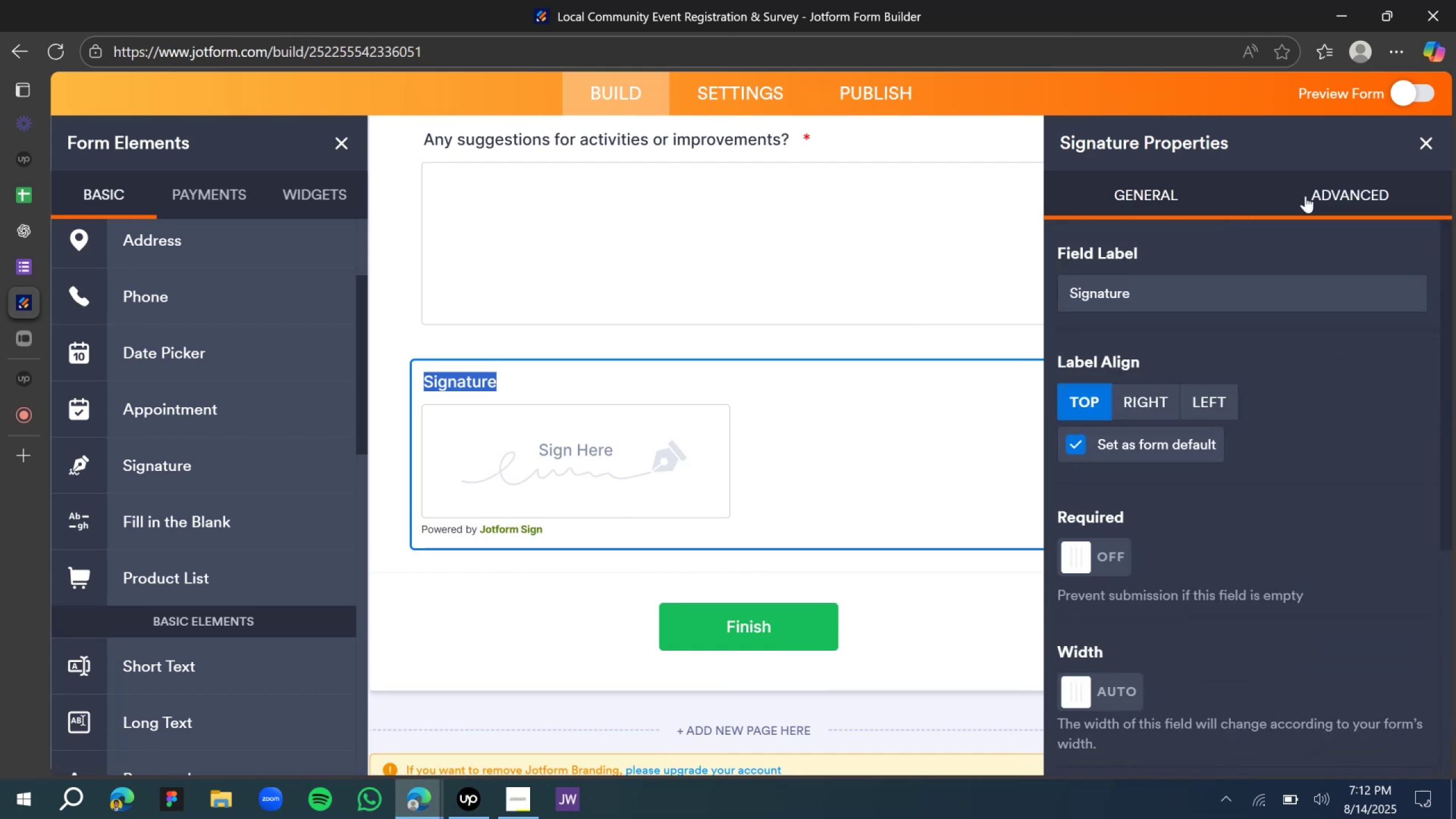 
left_click([1306, 196])
 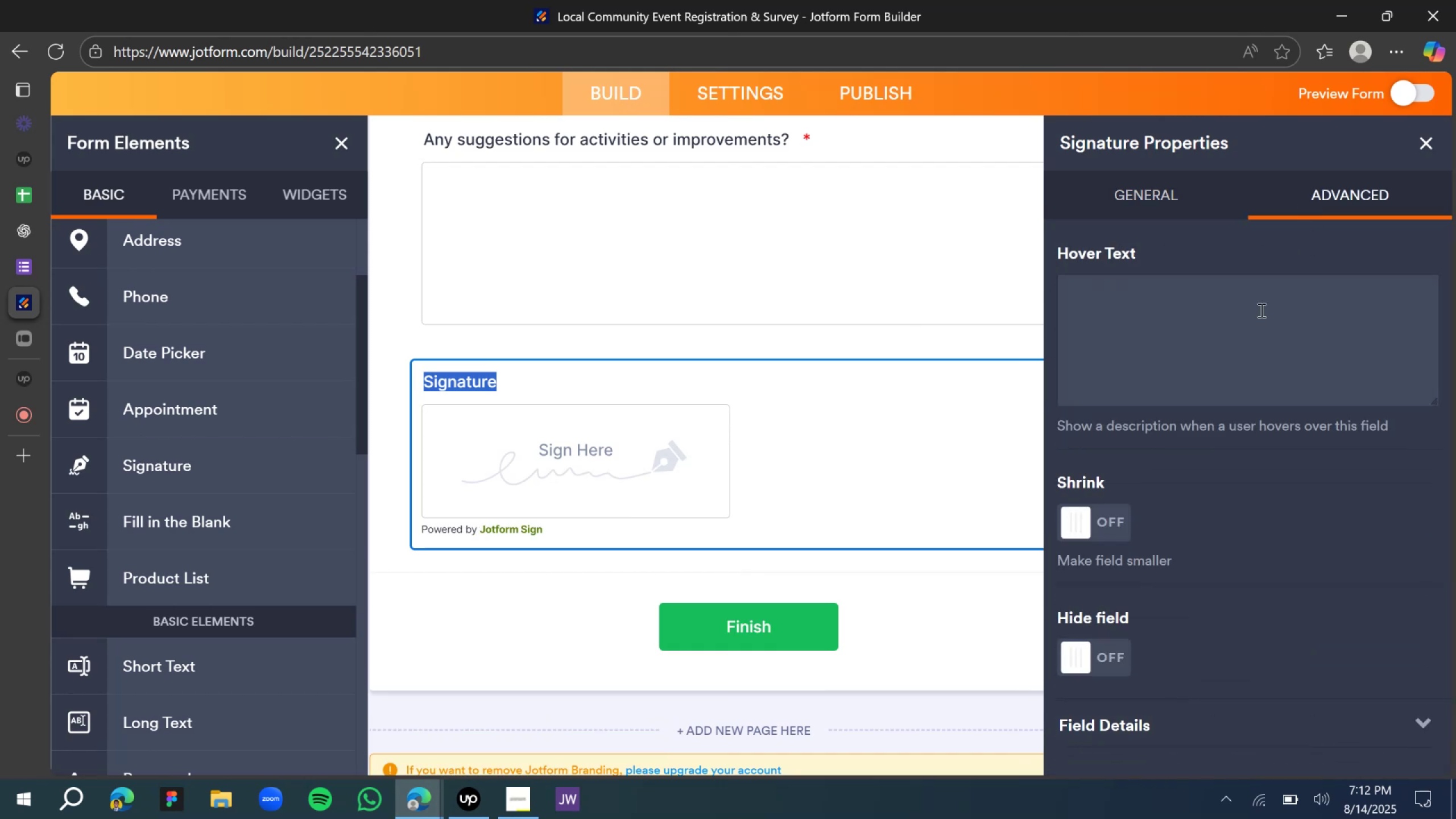 
scroll: coordinate [1132, 511], scroll_direction: down, amount: 6.0
 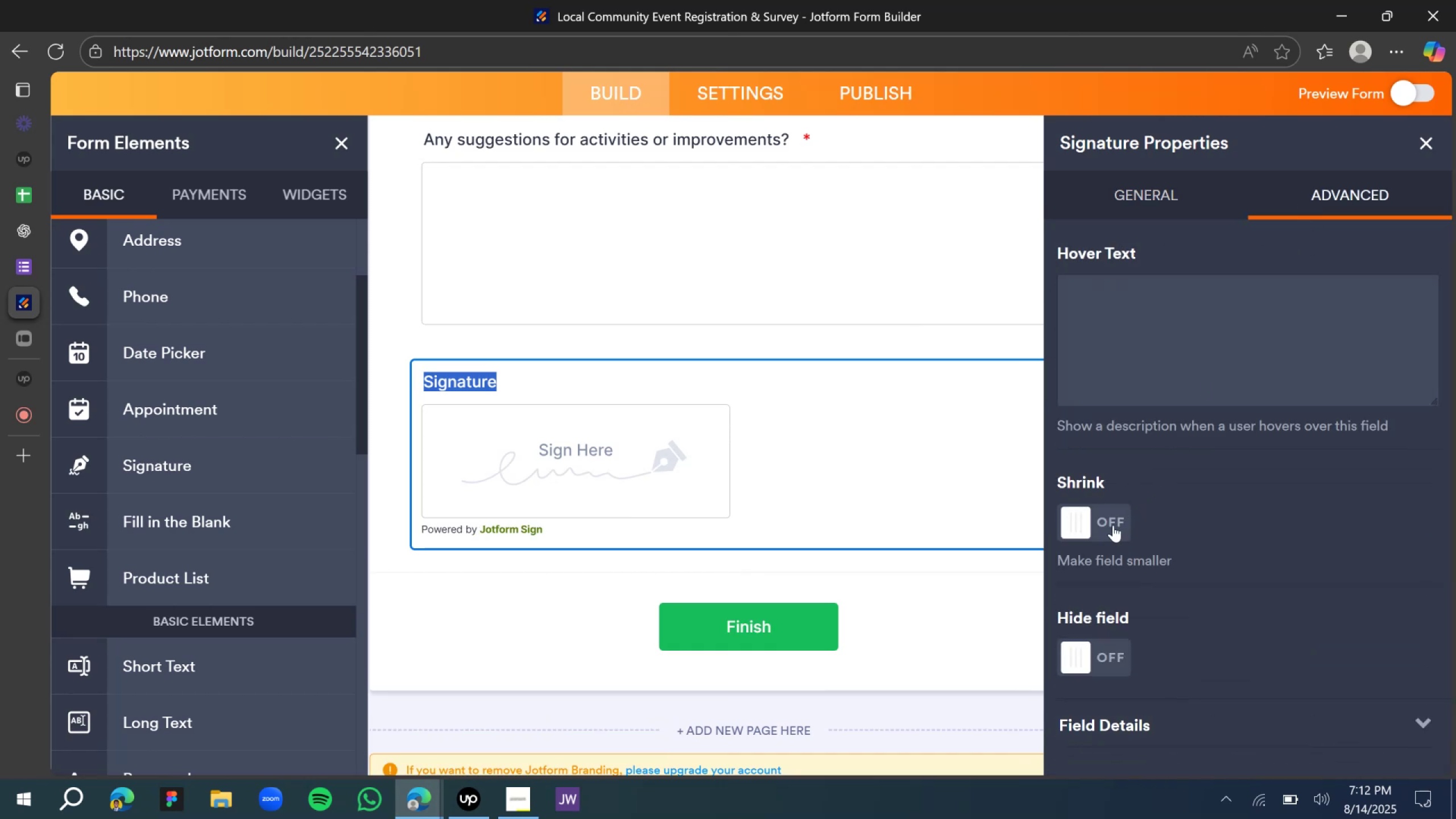 
left_click([1105, 525])
 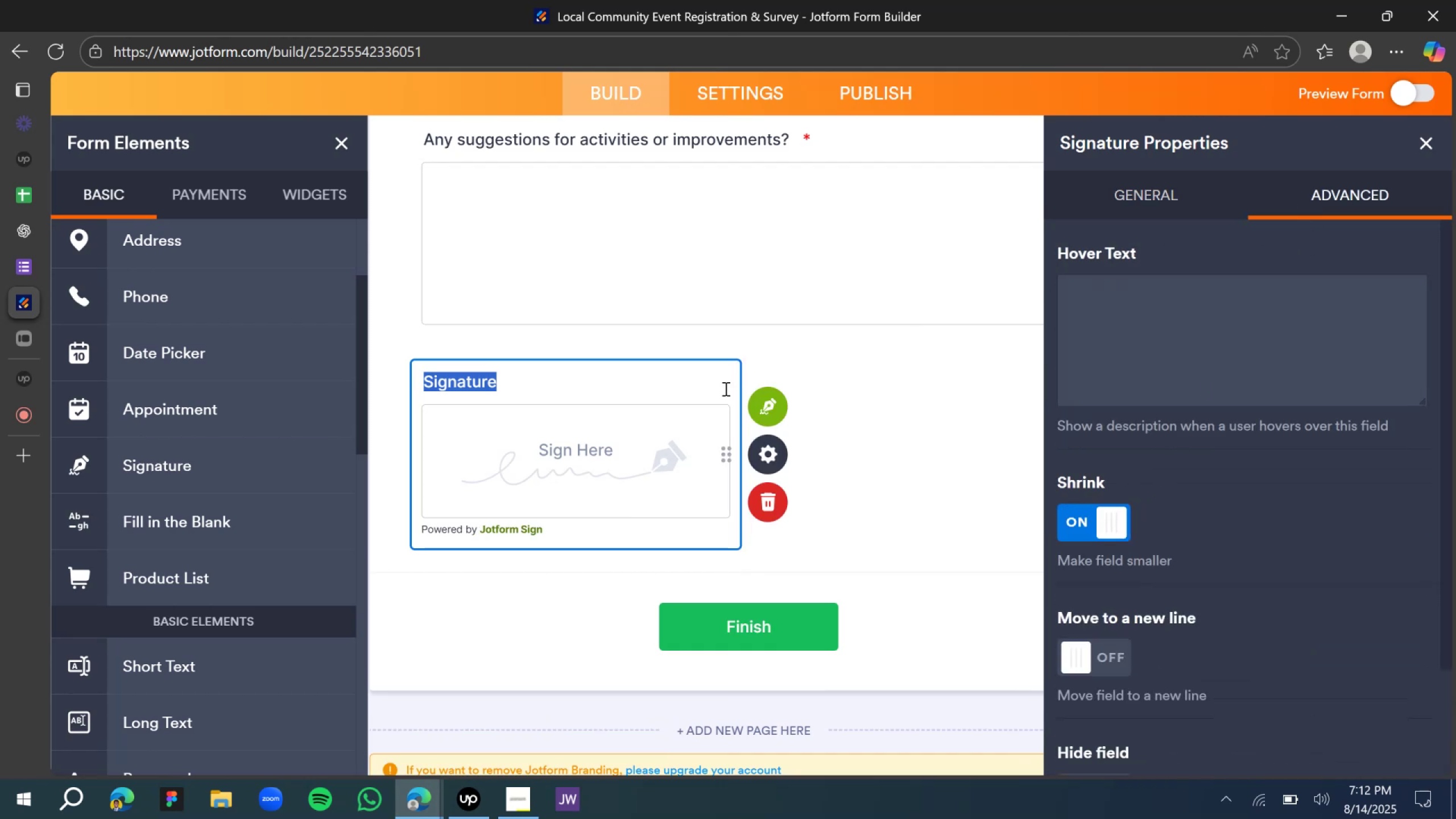 
left_click([741, 392])
 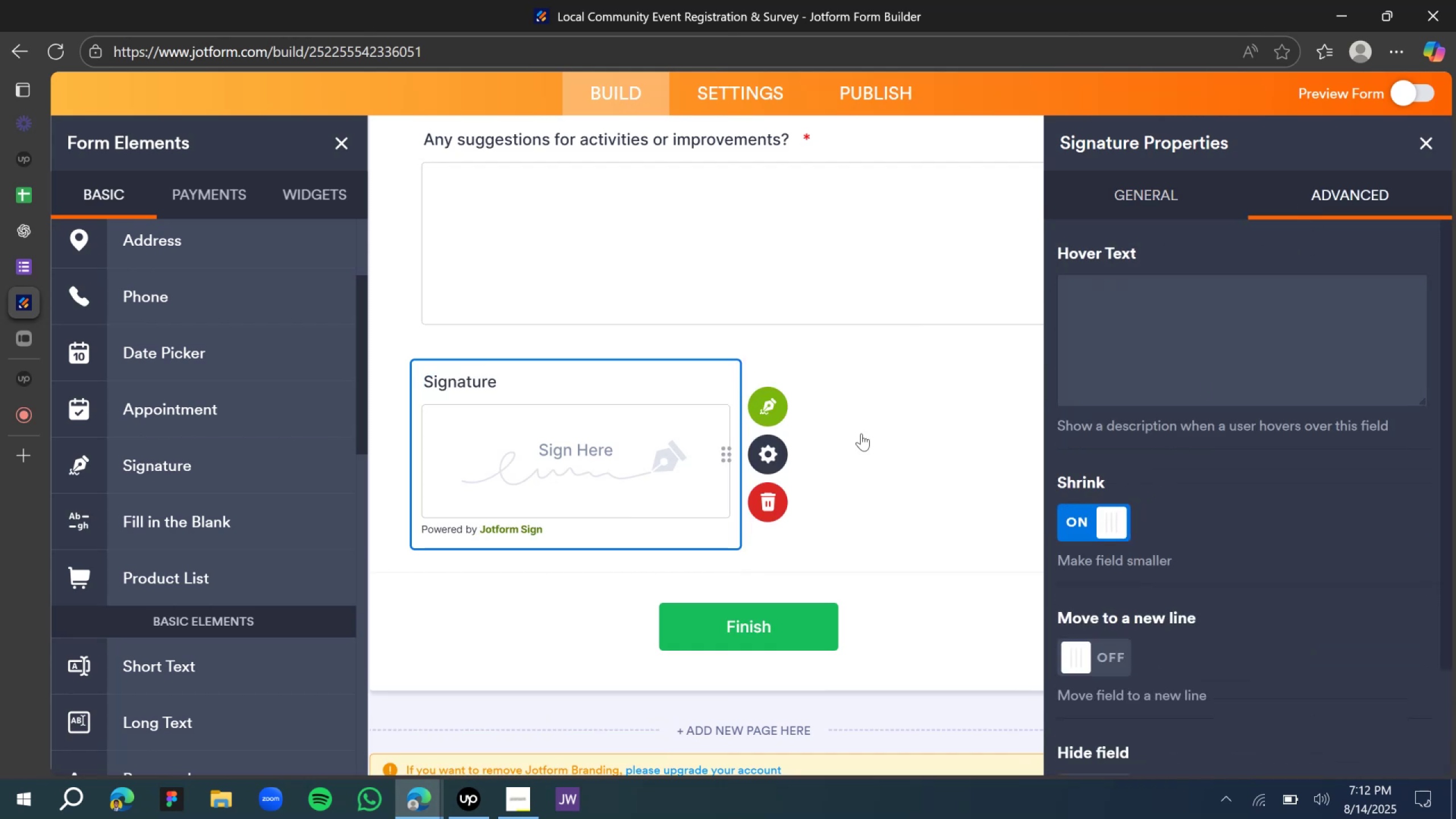 
left_click([1102, 528])
 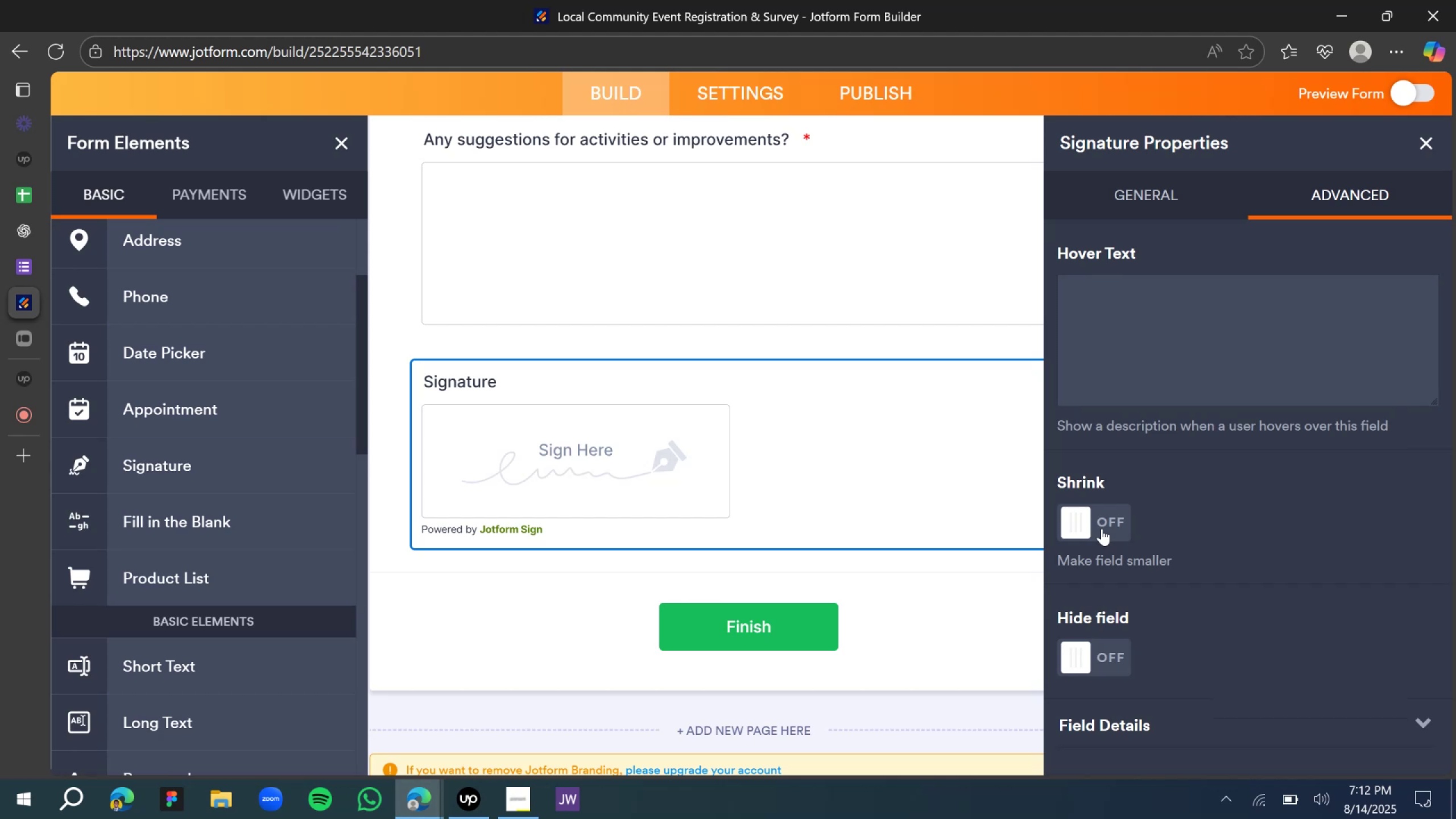 
left_click([1102, 528])
 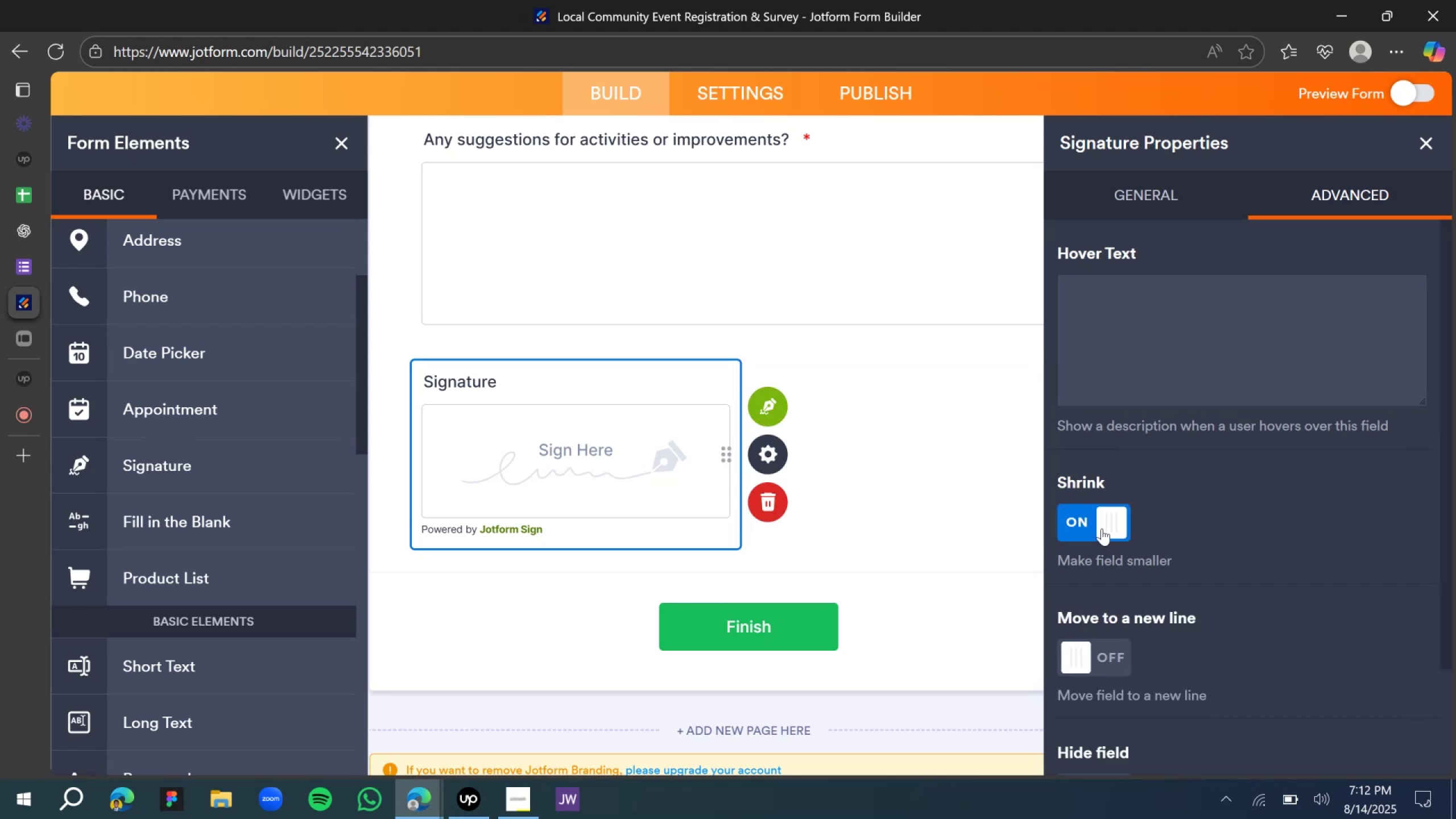 
left_click([1102, 528])
 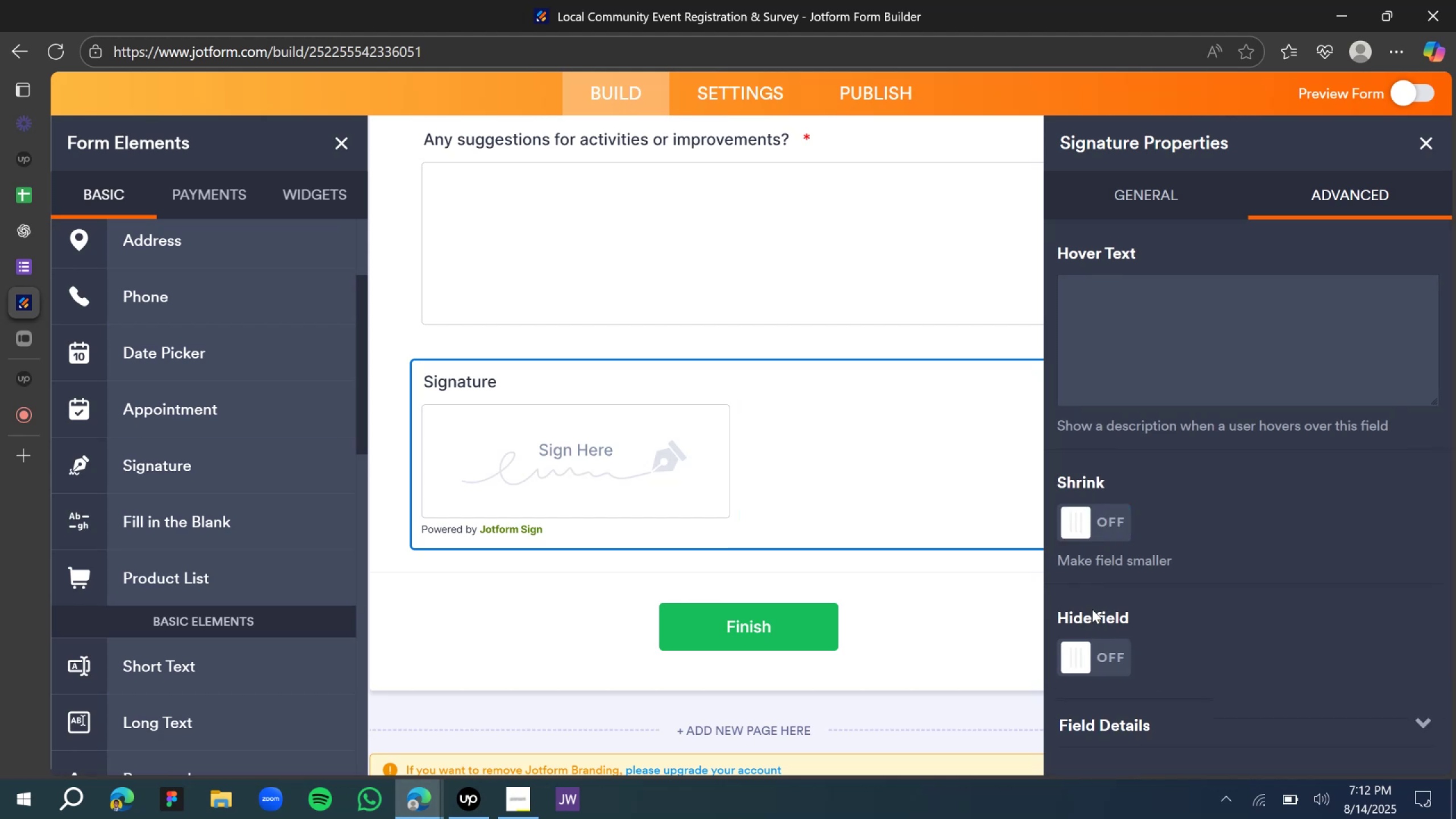 
left_click([1089, 665])
 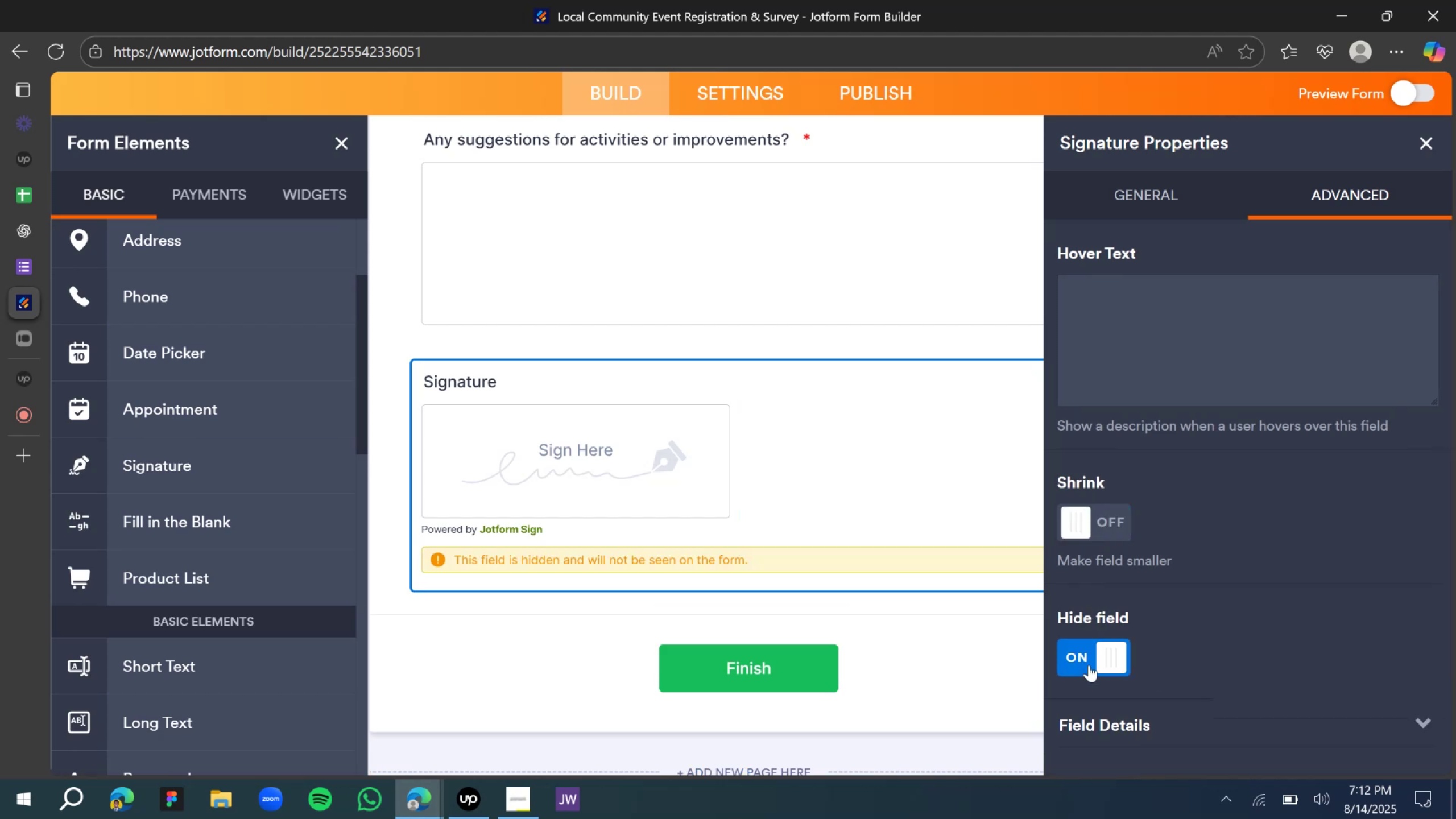 
left_click([1089, 665])
 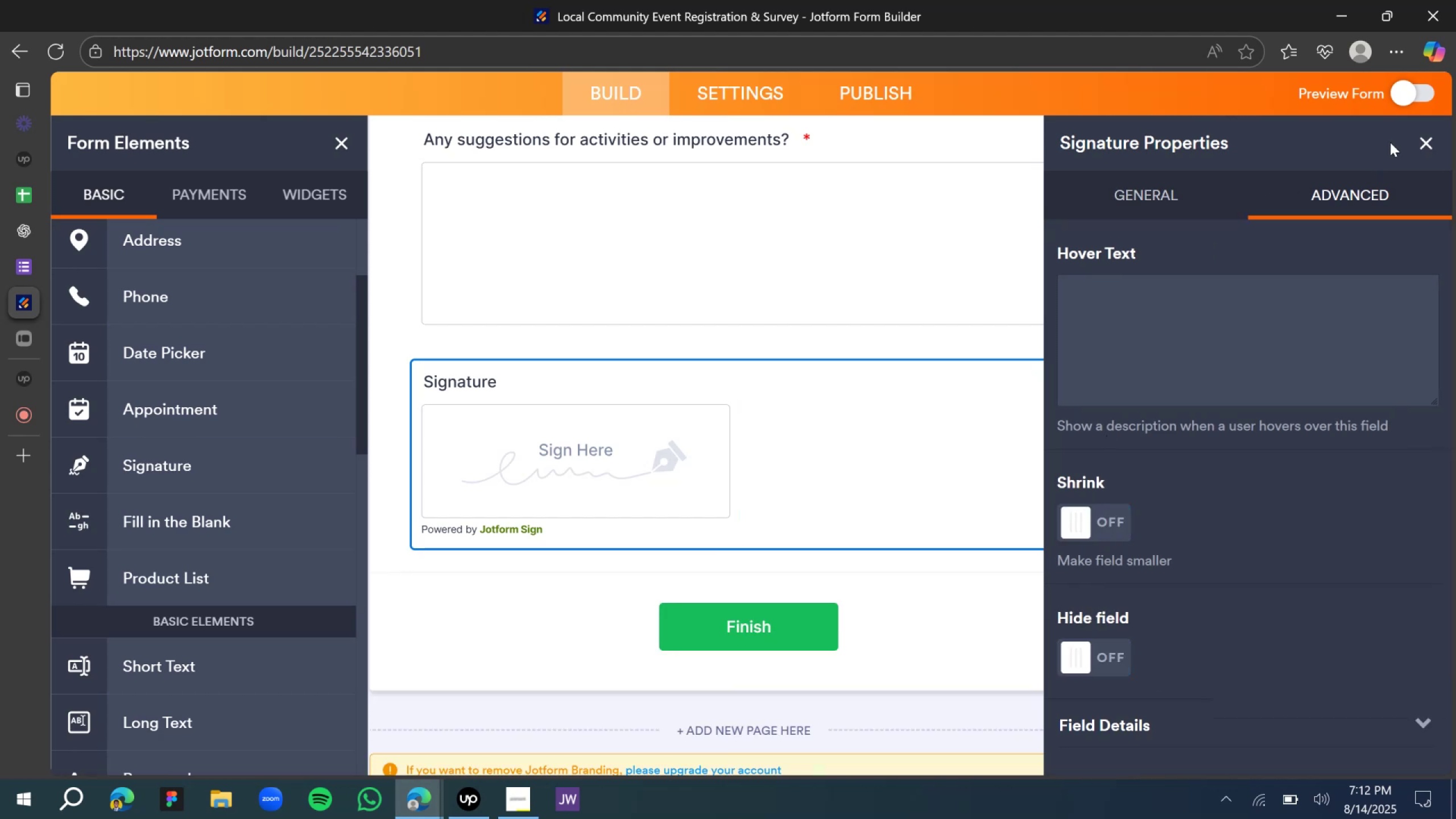 
left_click([1413, 150])
 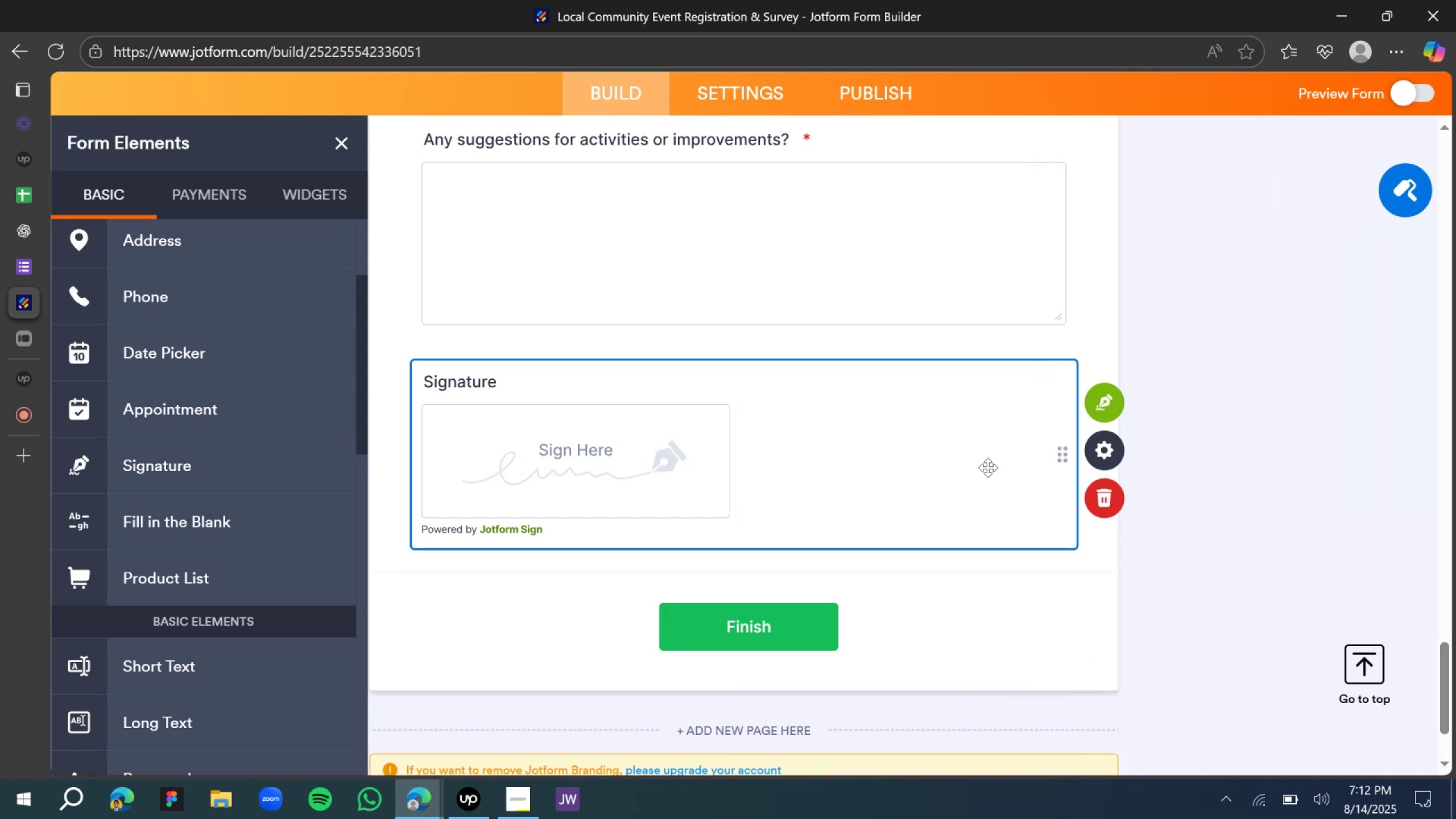 
scroll: coordinate [984, 475], scroll_direction: up, amount: 32.0
 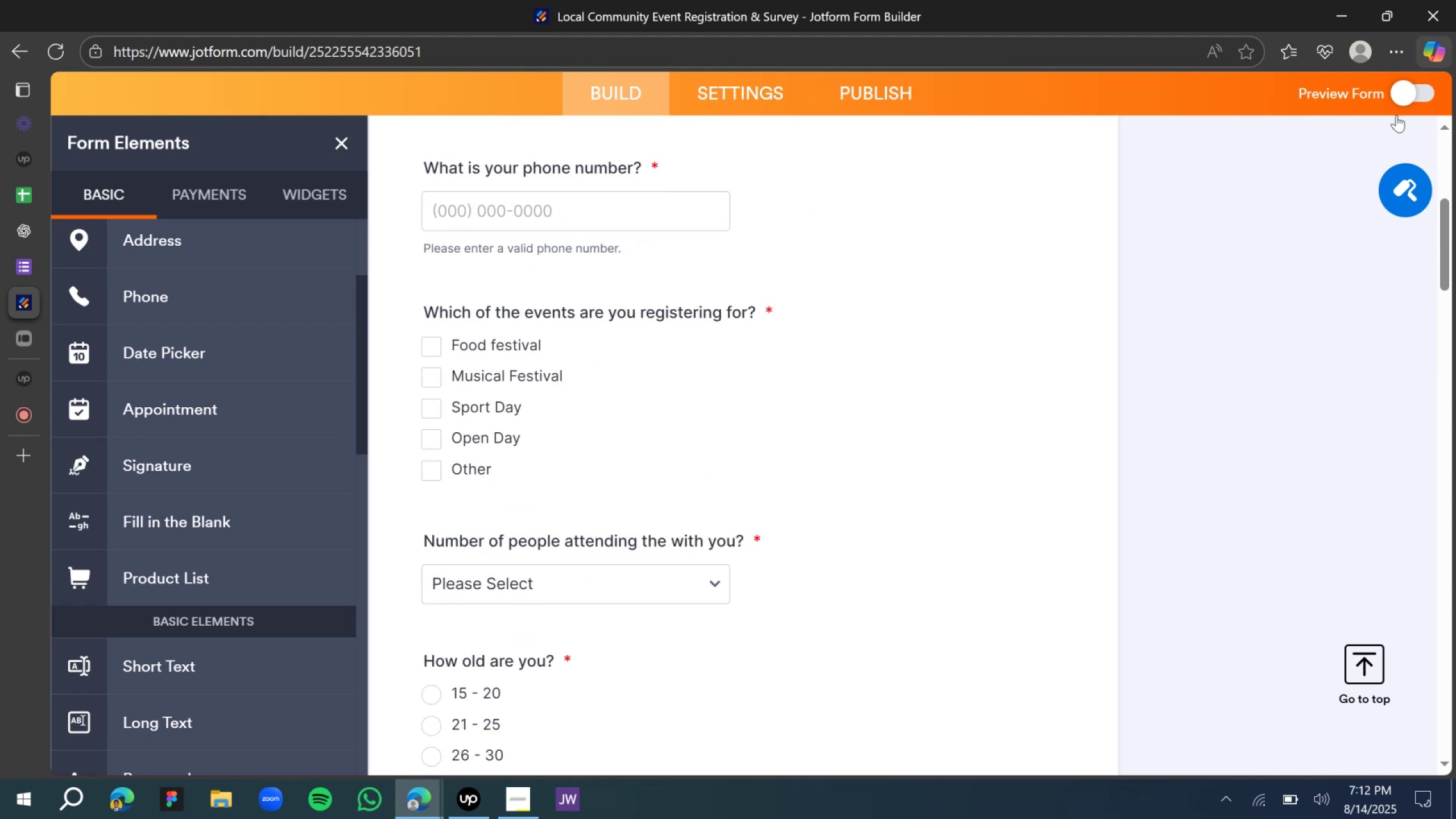 
left_click([1392, 109])
 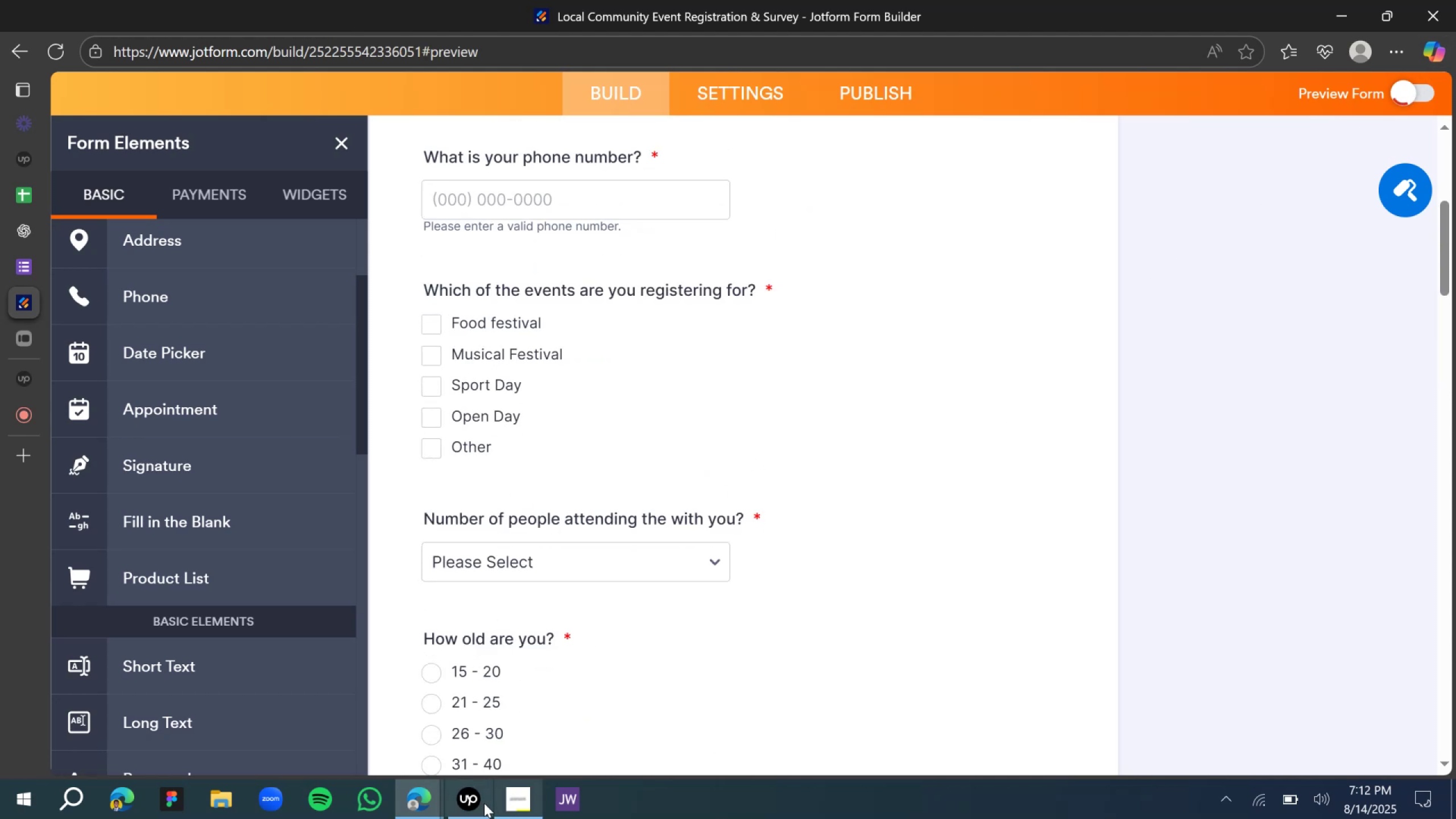 
left_click([468, 793])
 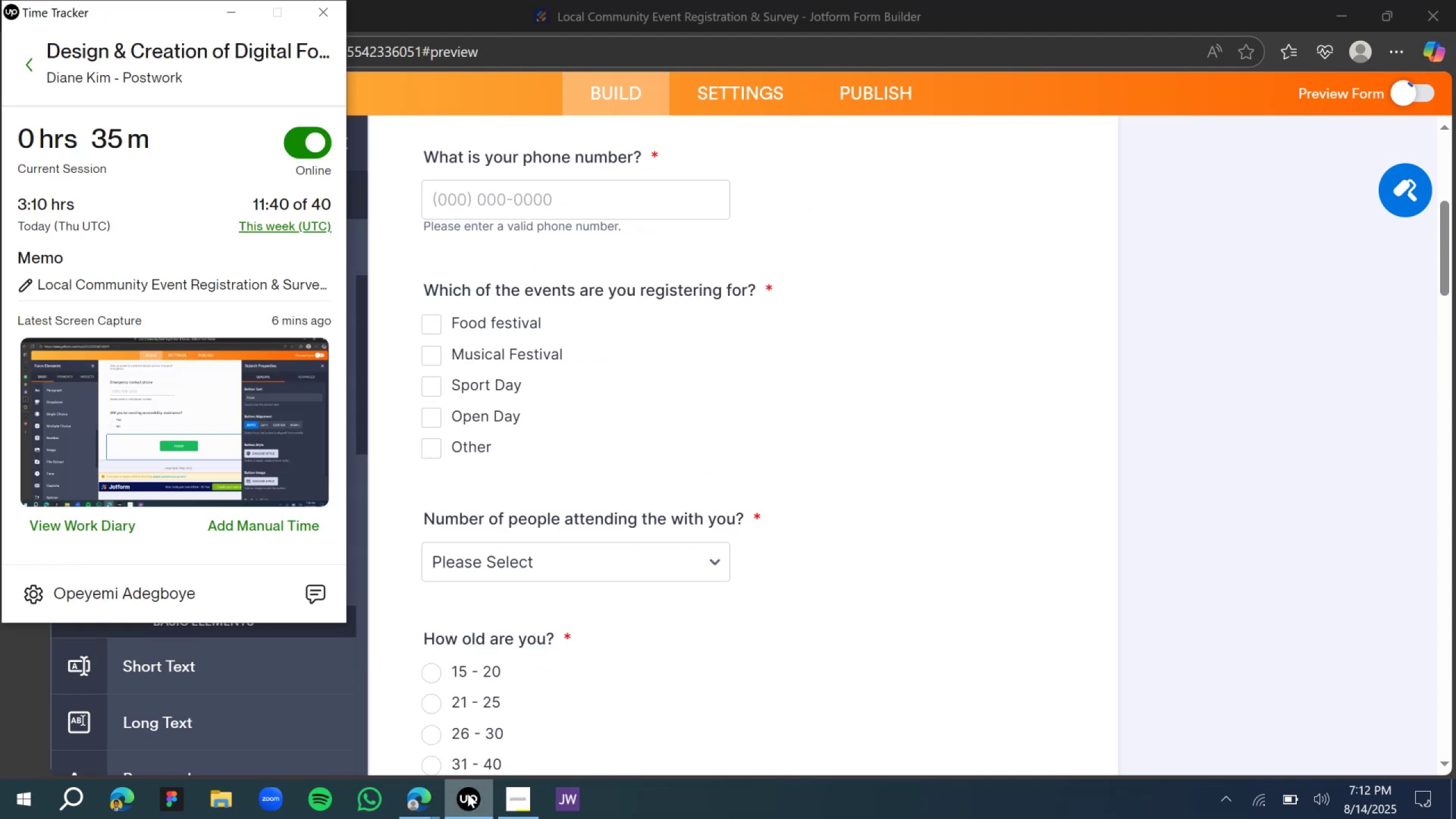 
left_click([468, 793])
 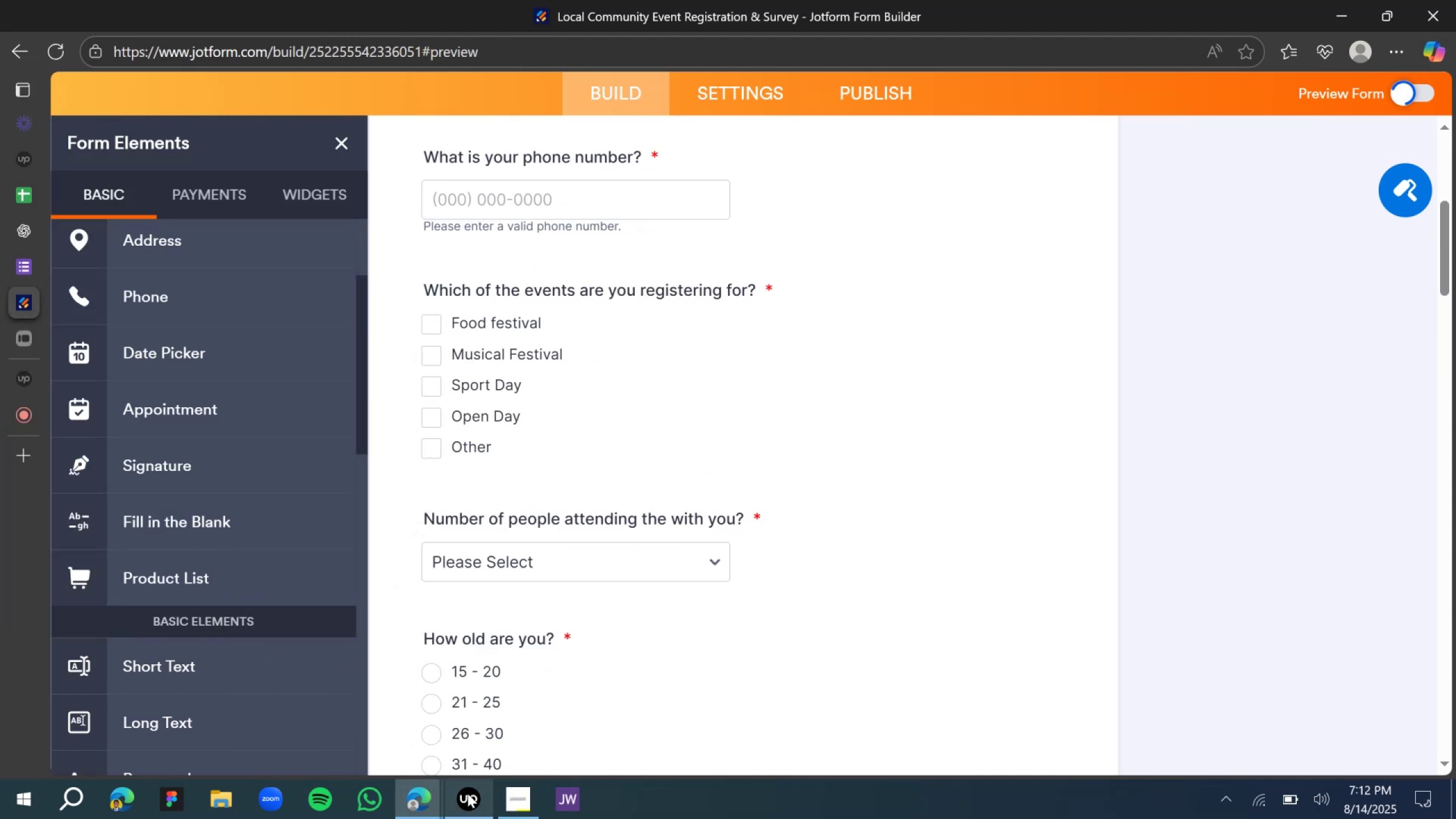 
scroll: coordinate [682, 487], scroll_direction: up, amount: 7.0
 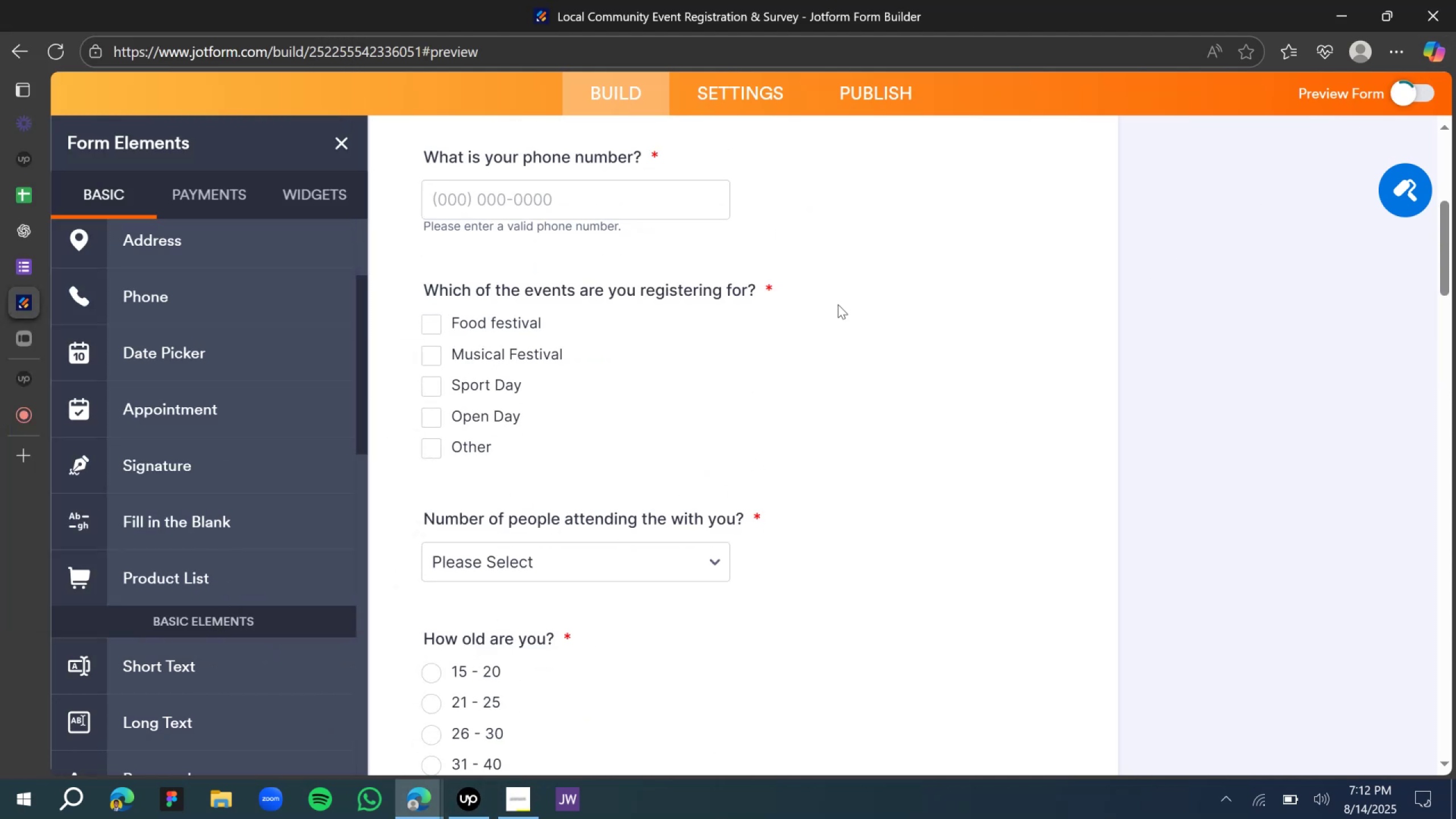 
scroll: coordinate [1043, 328], scroll_direction: down, amount: 5.0
 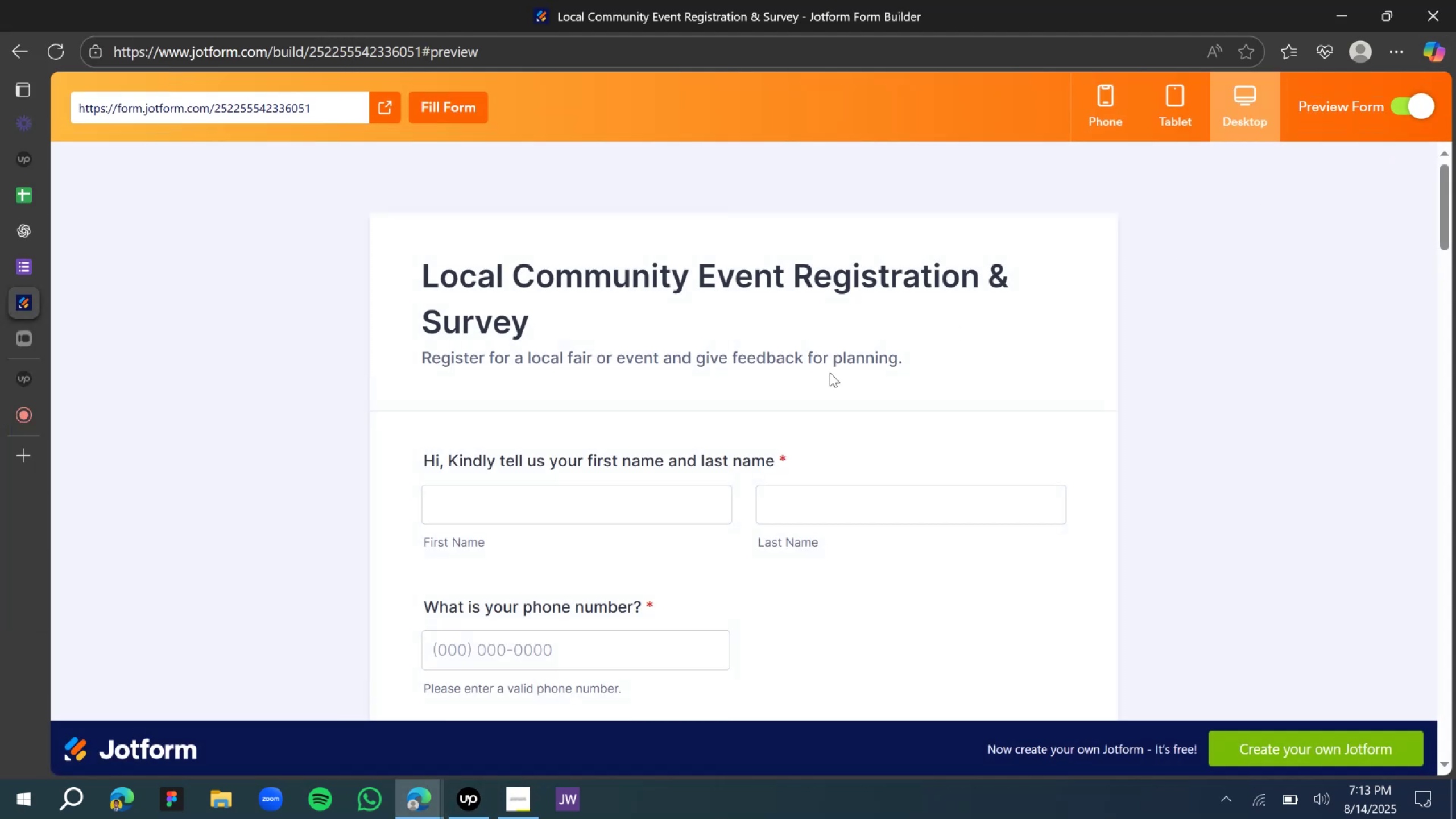 
scroll: coordinate [772, 516], scroll_direction: up, amount: 4.0
 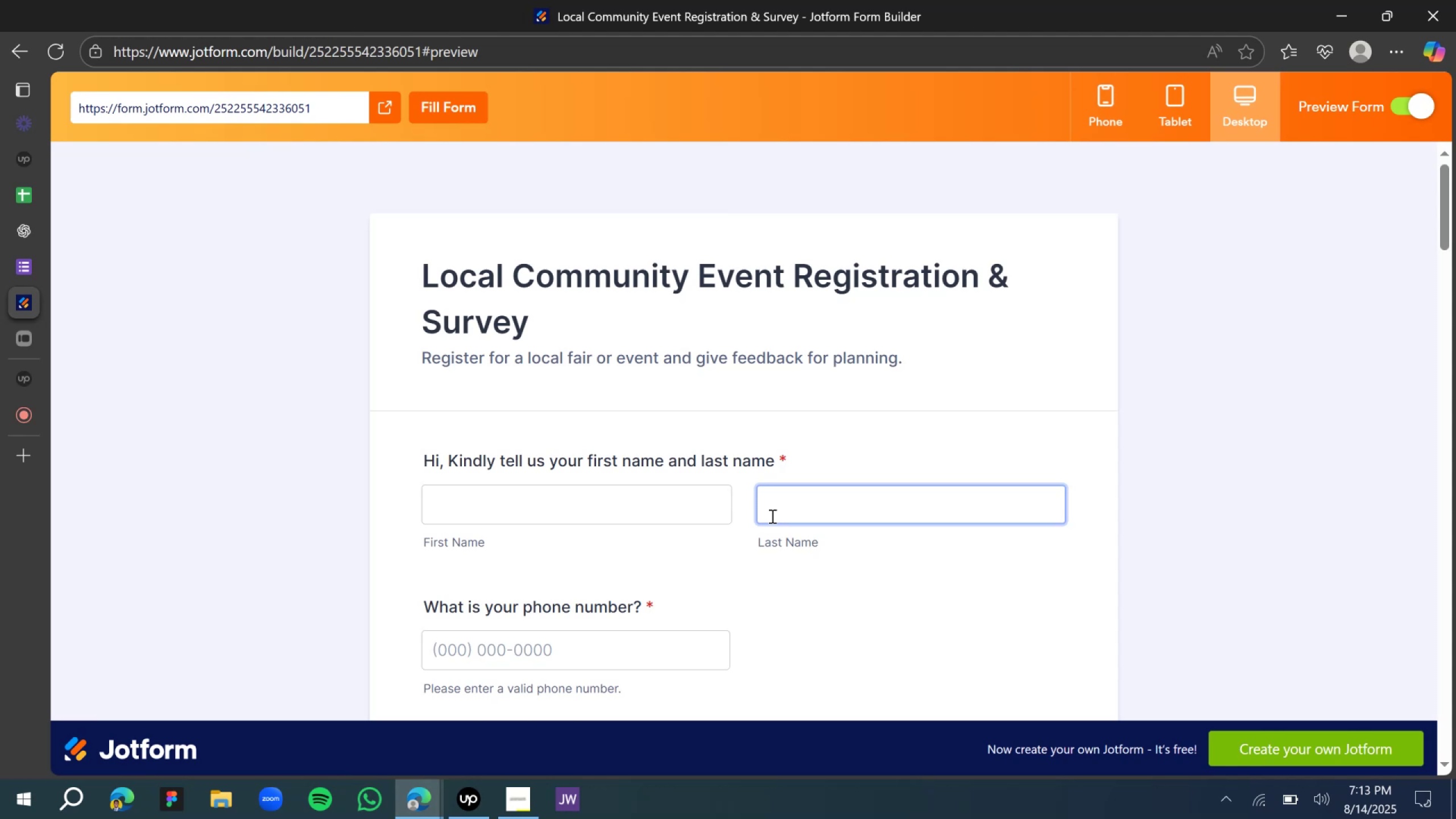 
wait(19.78)
 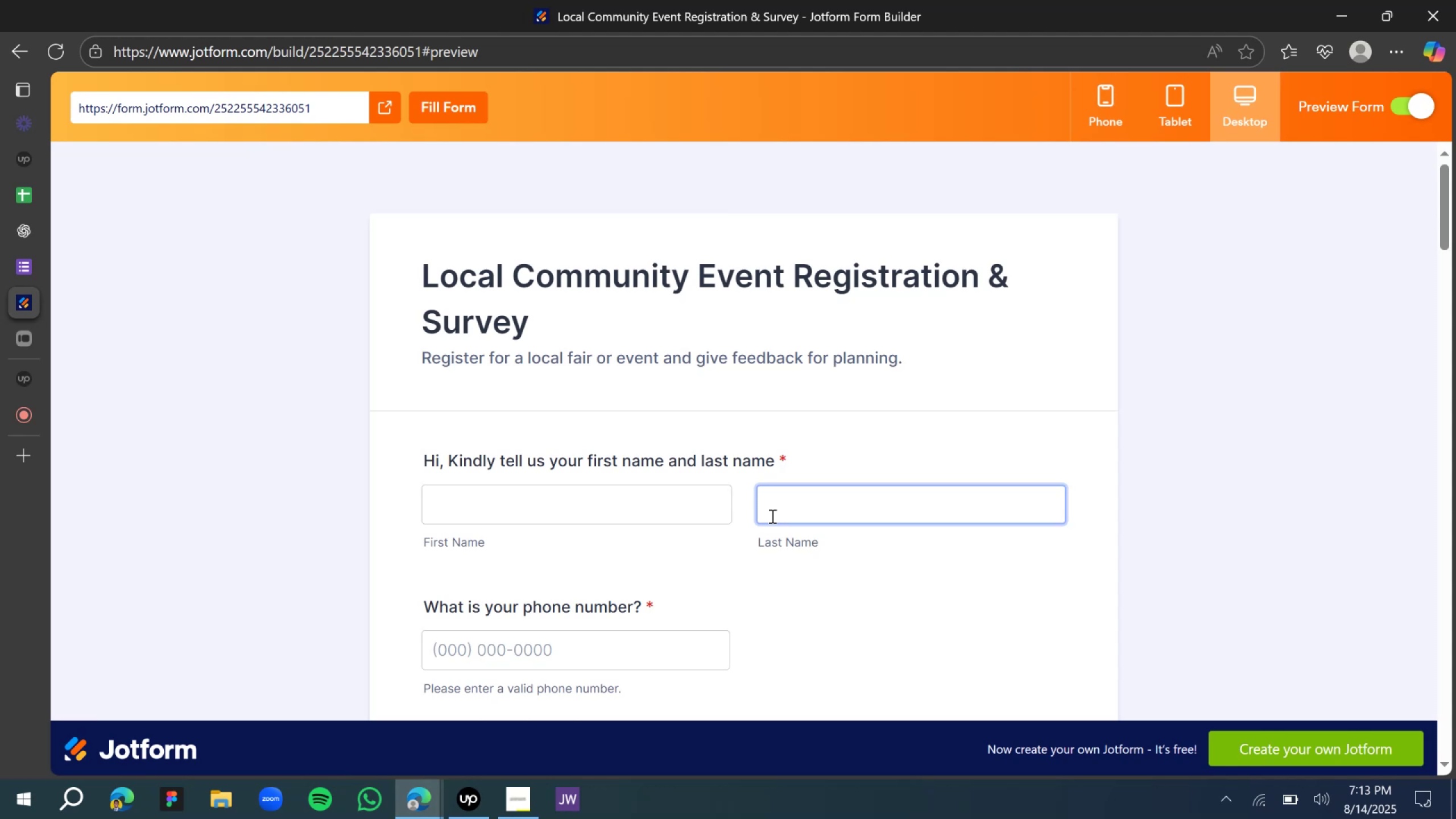 
scroll: coordinate [1004, 441], scroll_direction: down, amount: 22.0
 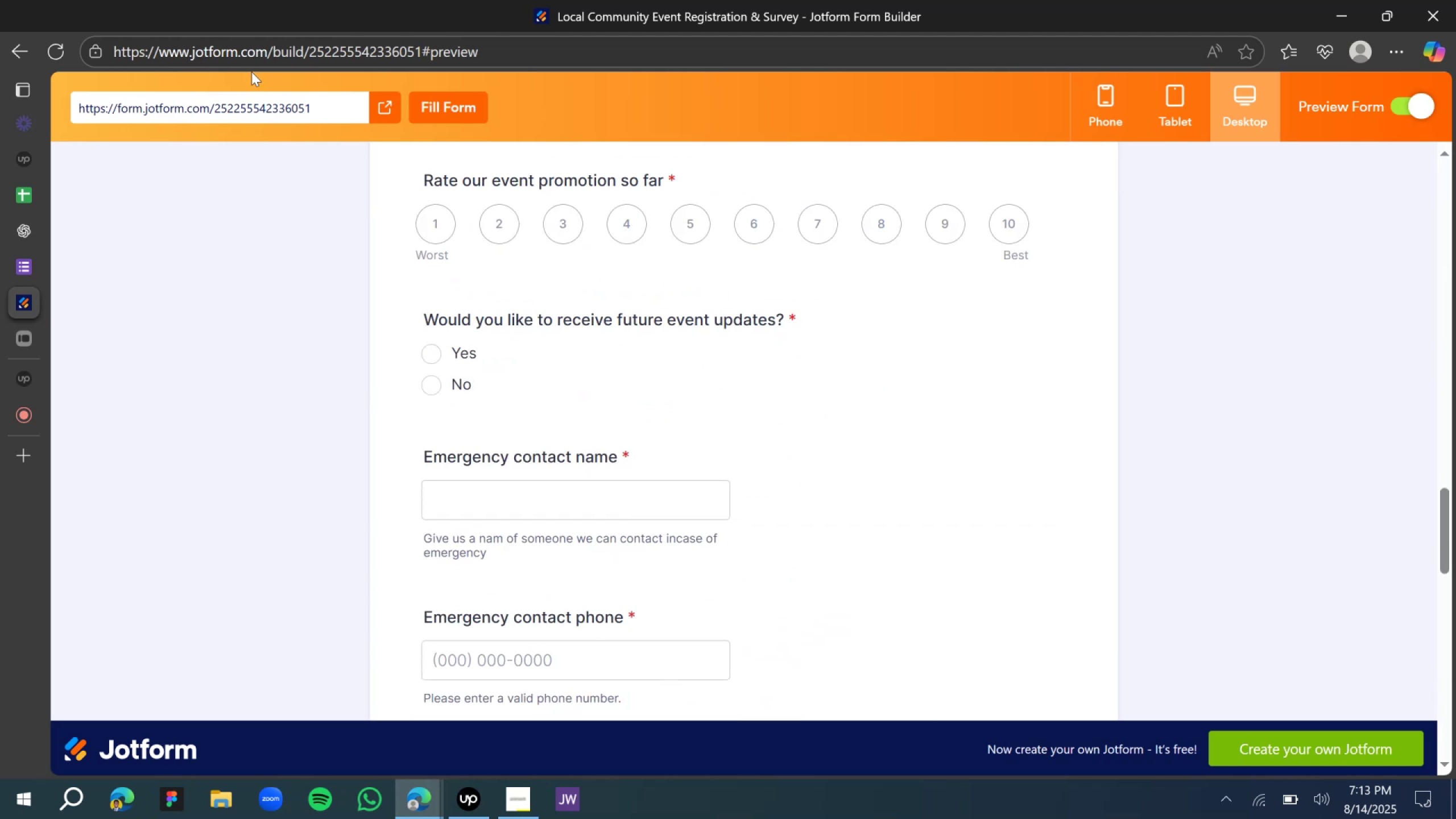 
left_click([252, 97])
 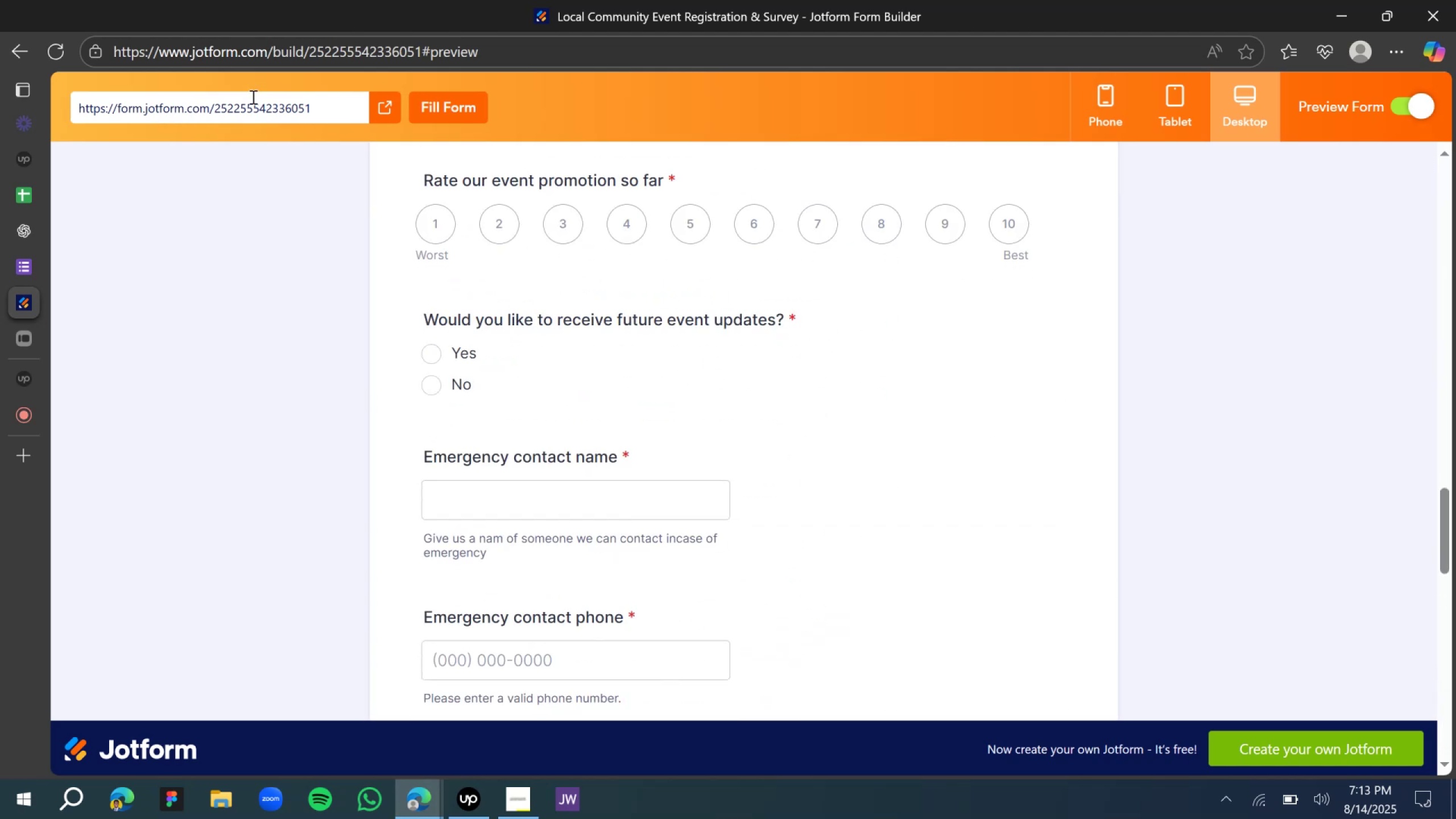 
key(Control+ControlLeft)
 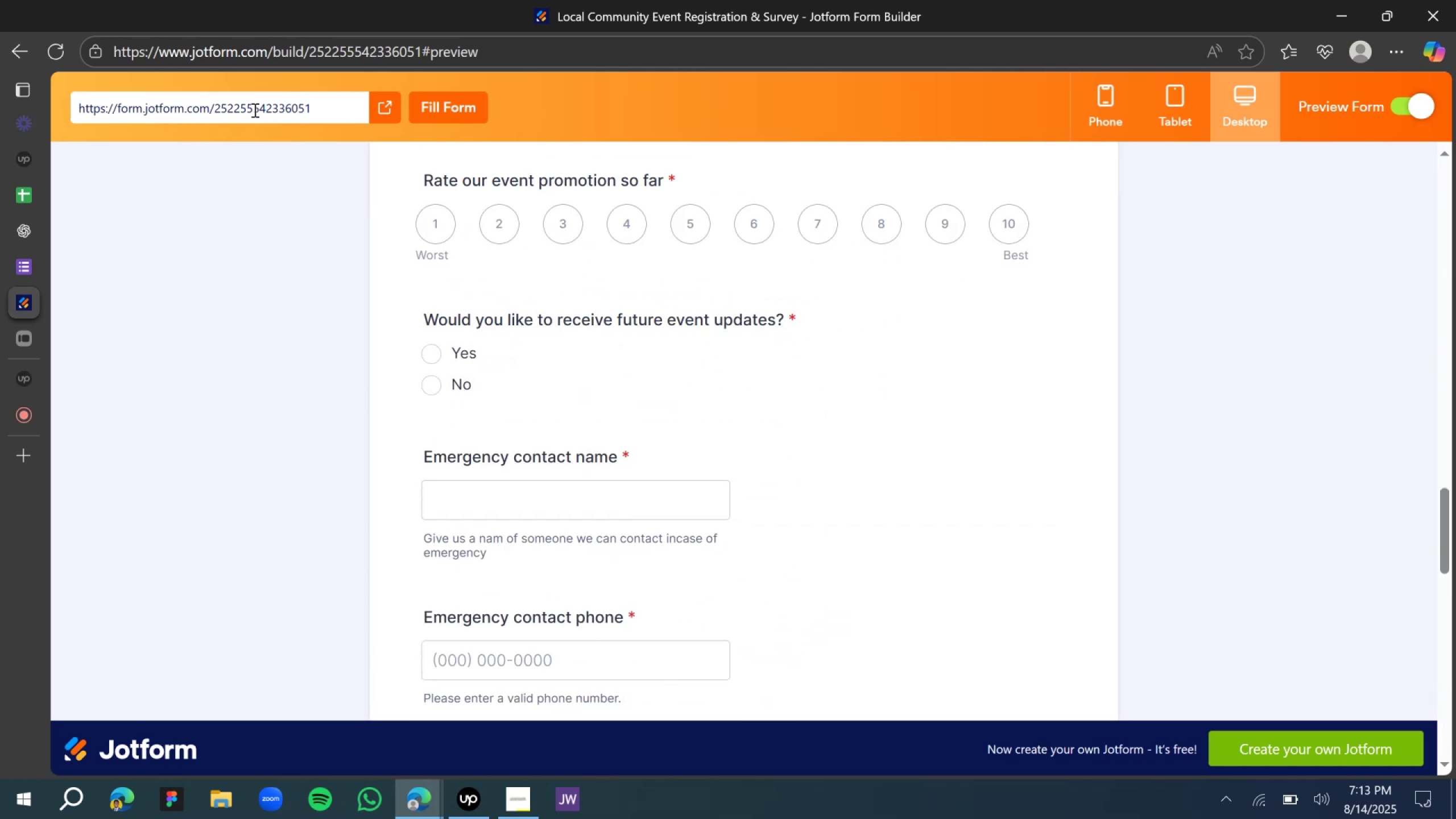 
double_click([254, 111])
 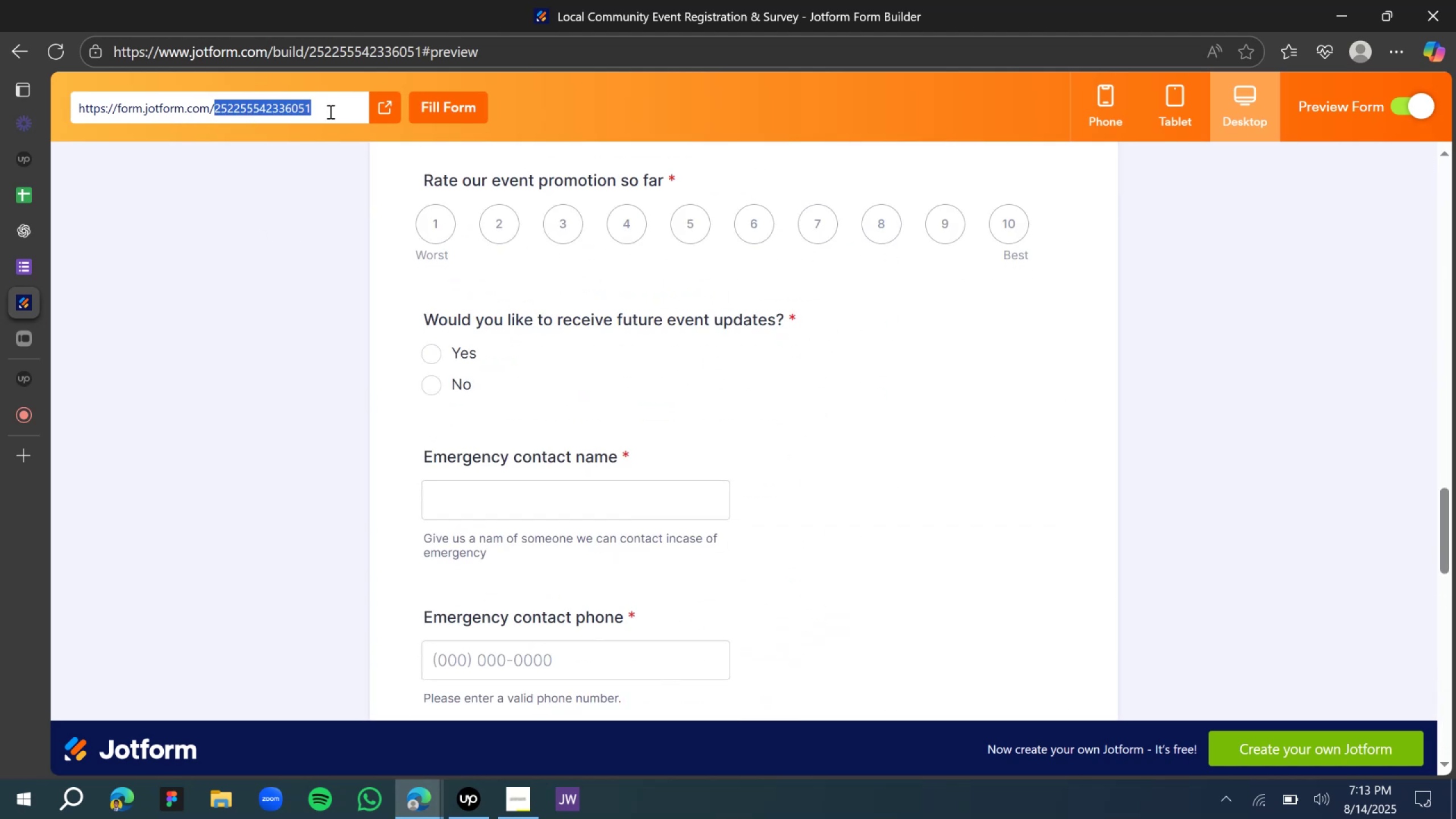 
double_click([296, 111])
 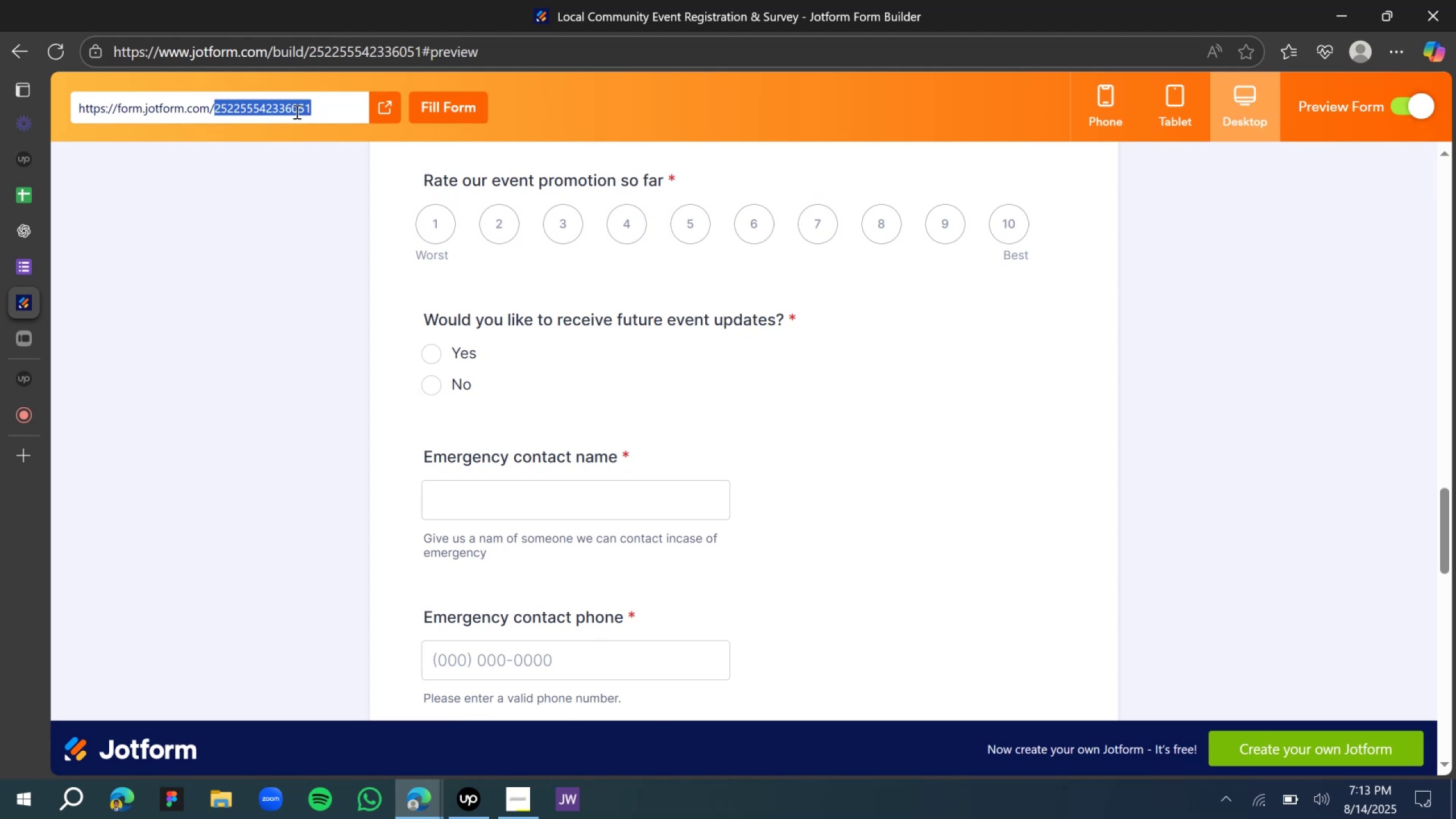 
triple_click([296, 111])
 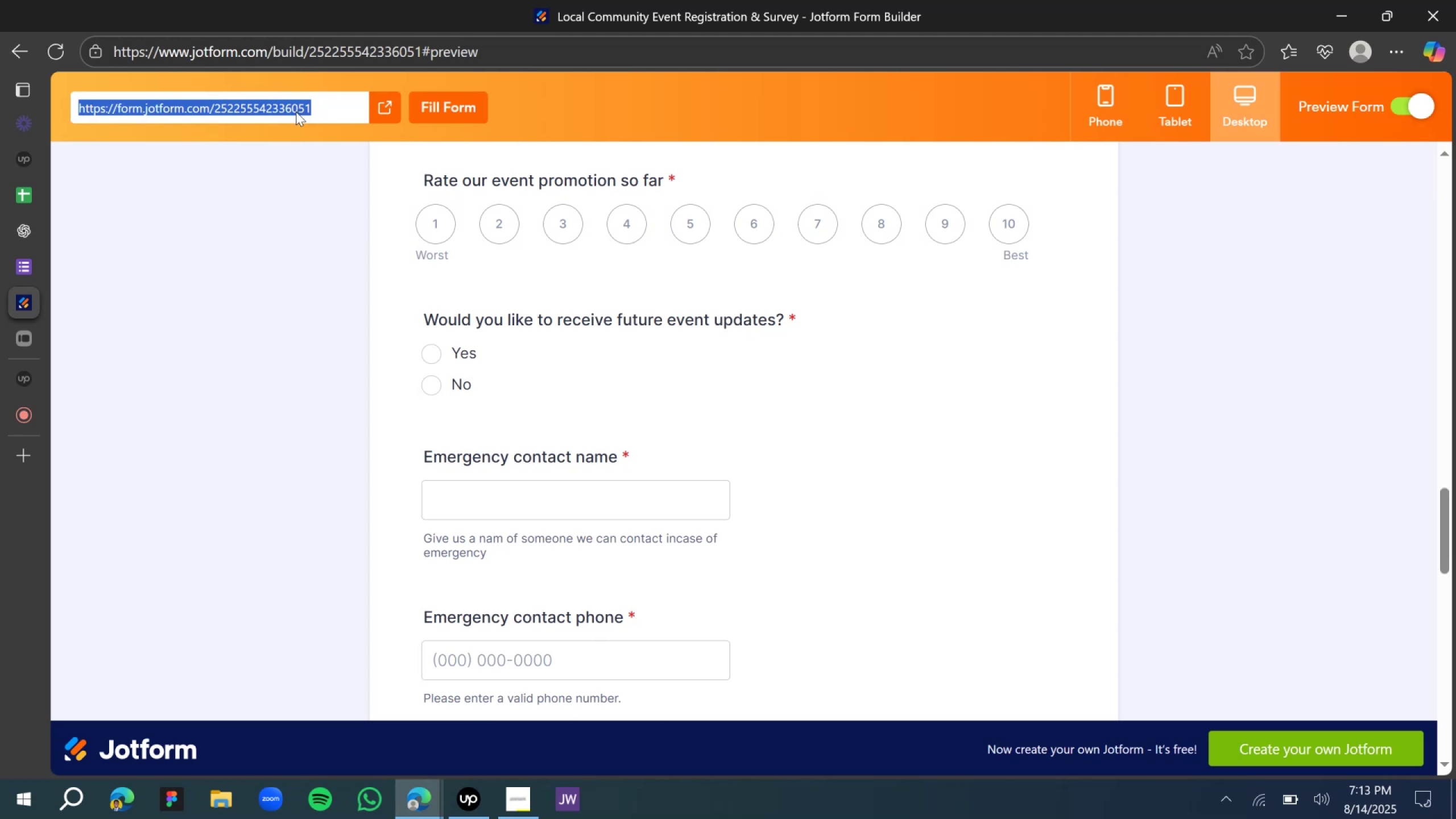 
triple_click([296, 111])
 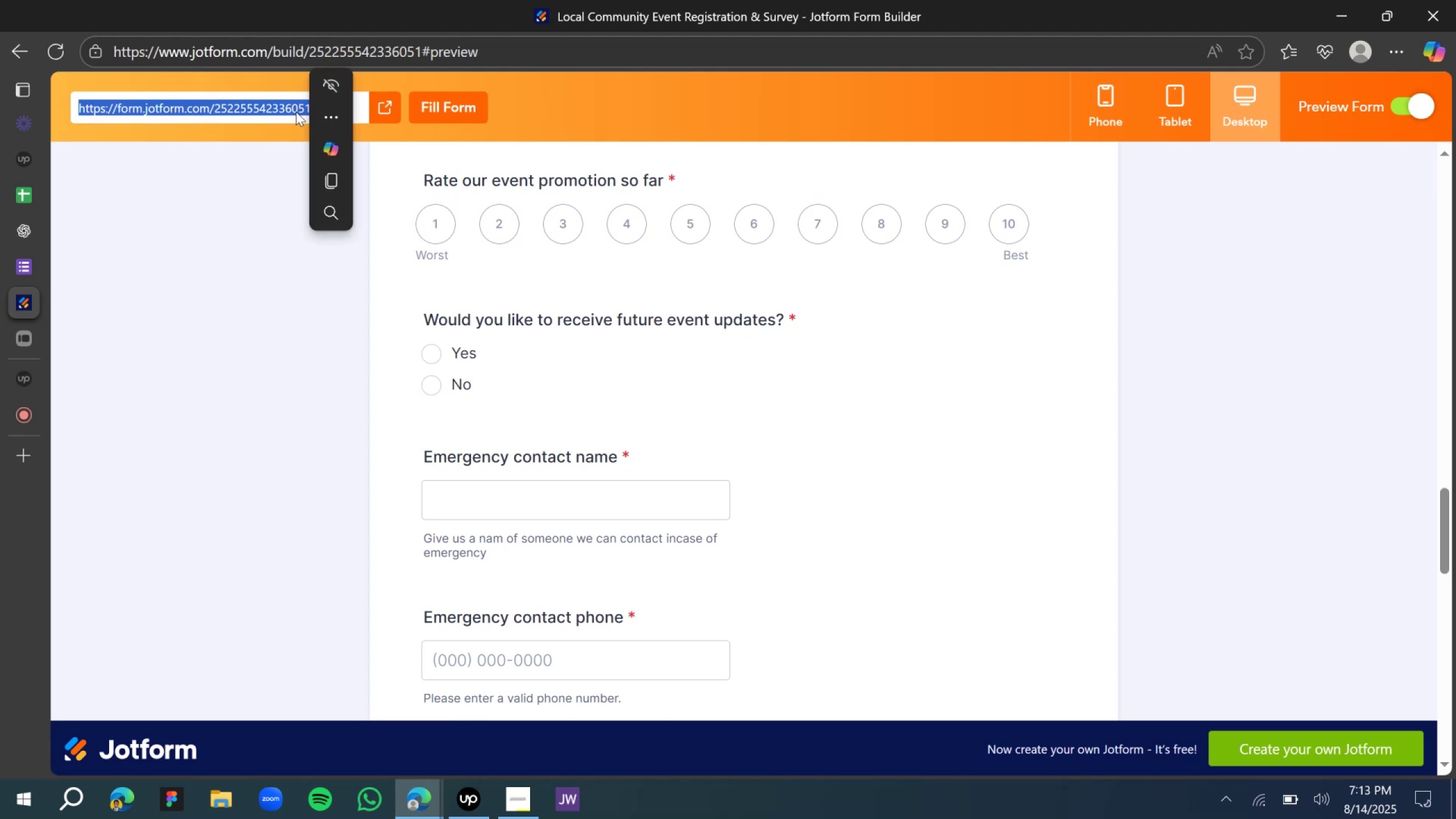 
key(Control+C)
 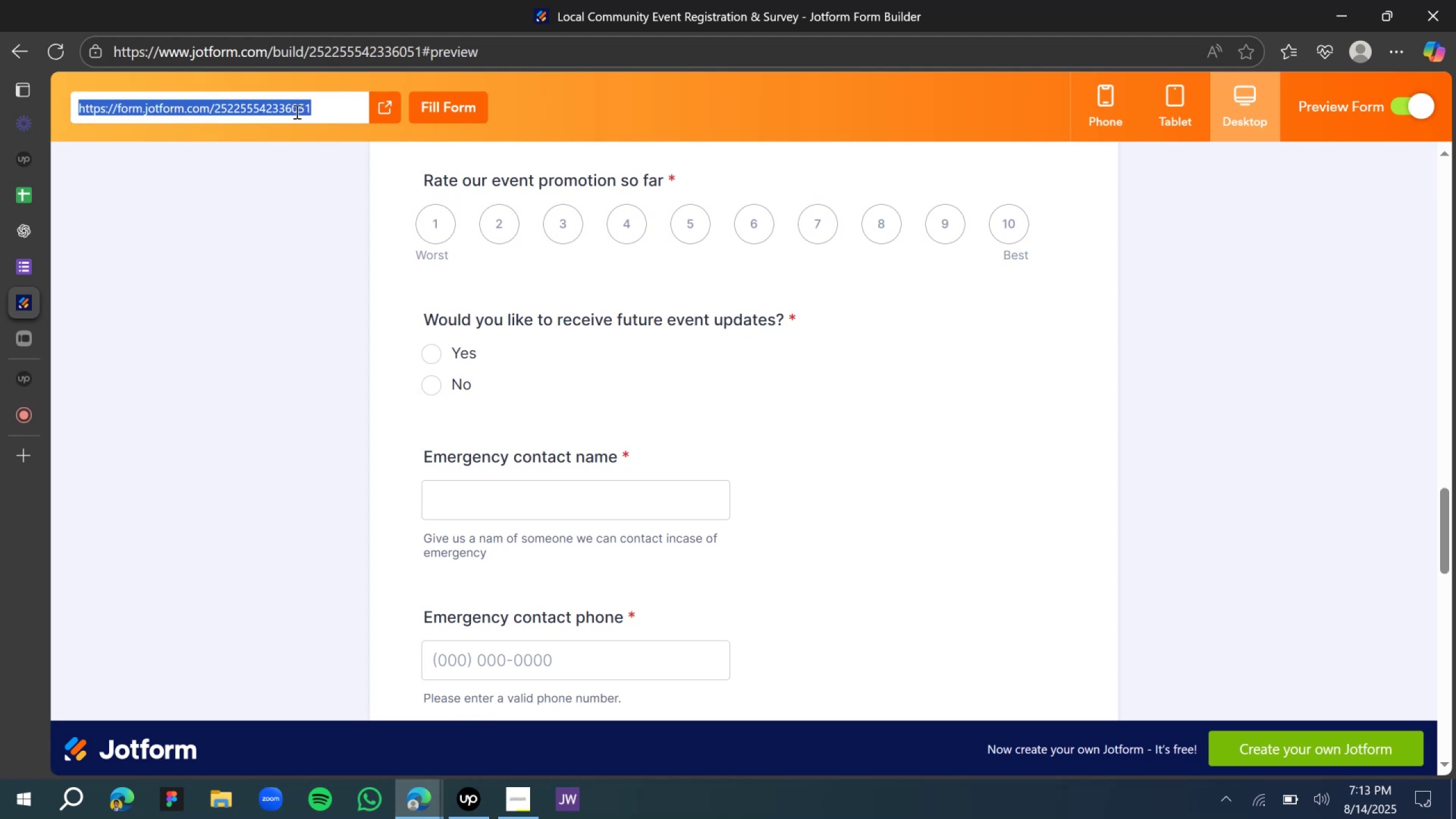 
key(Control+C)
 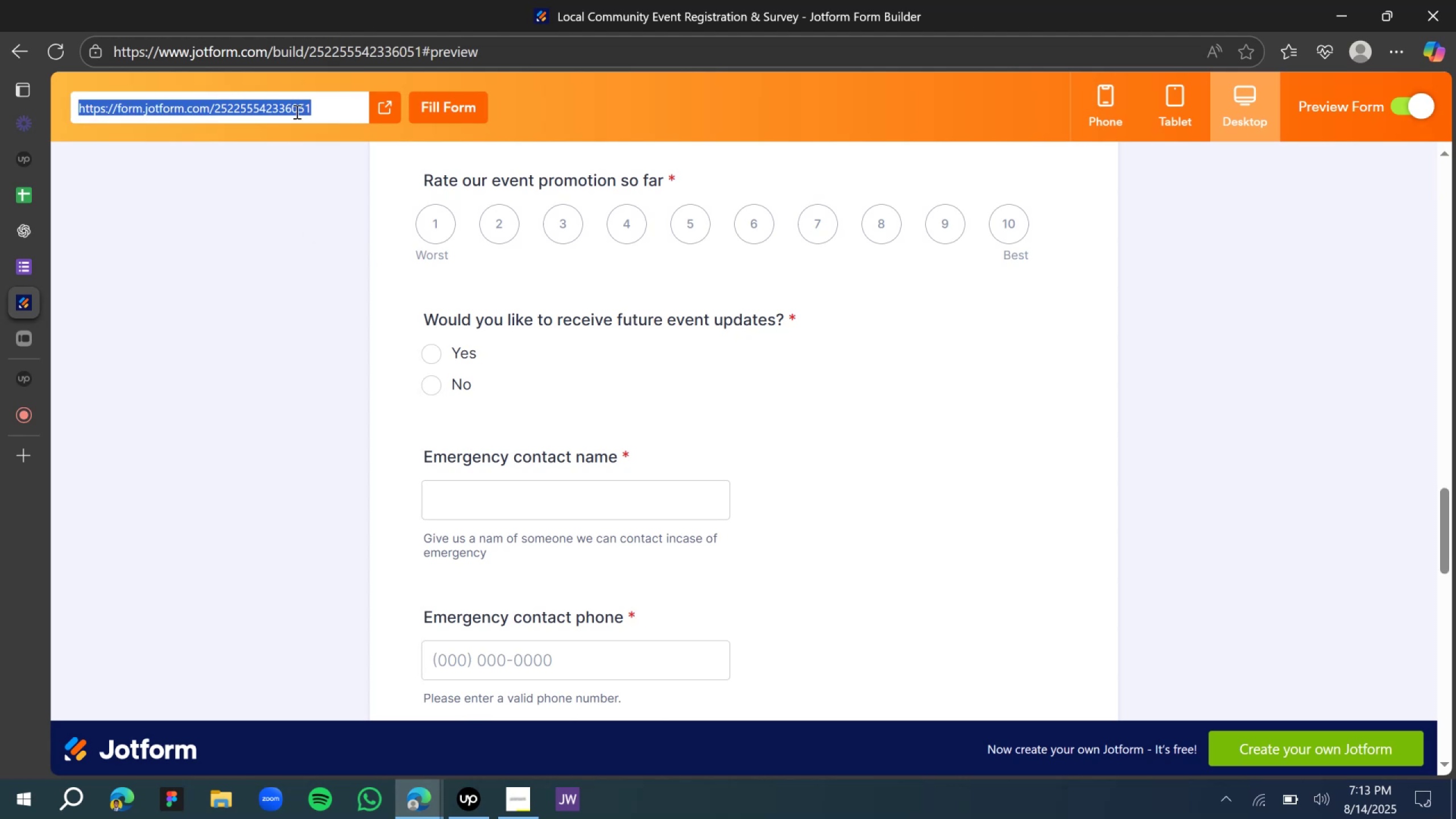 
key(Control+C)
 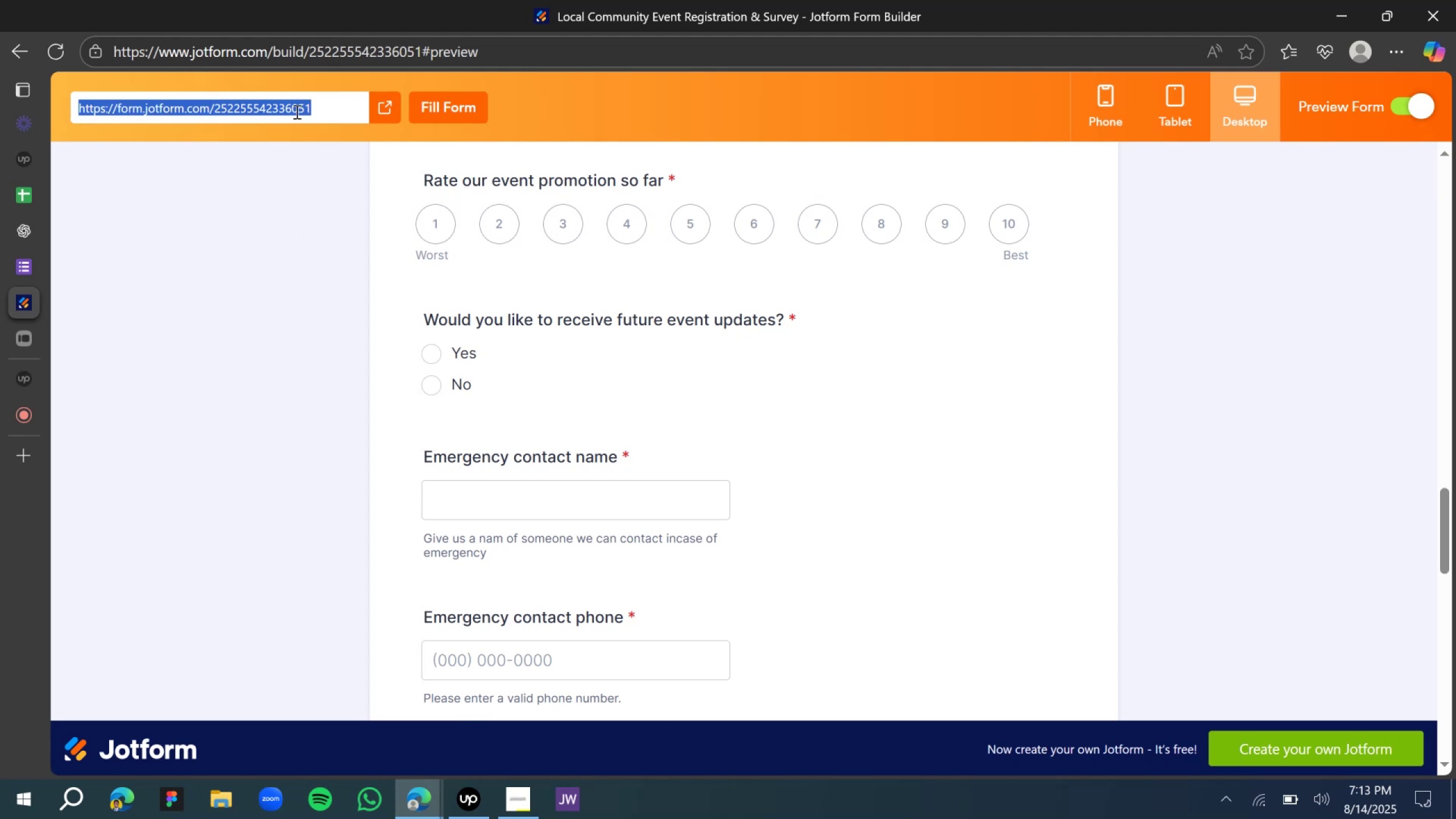 
key(Control+C)
 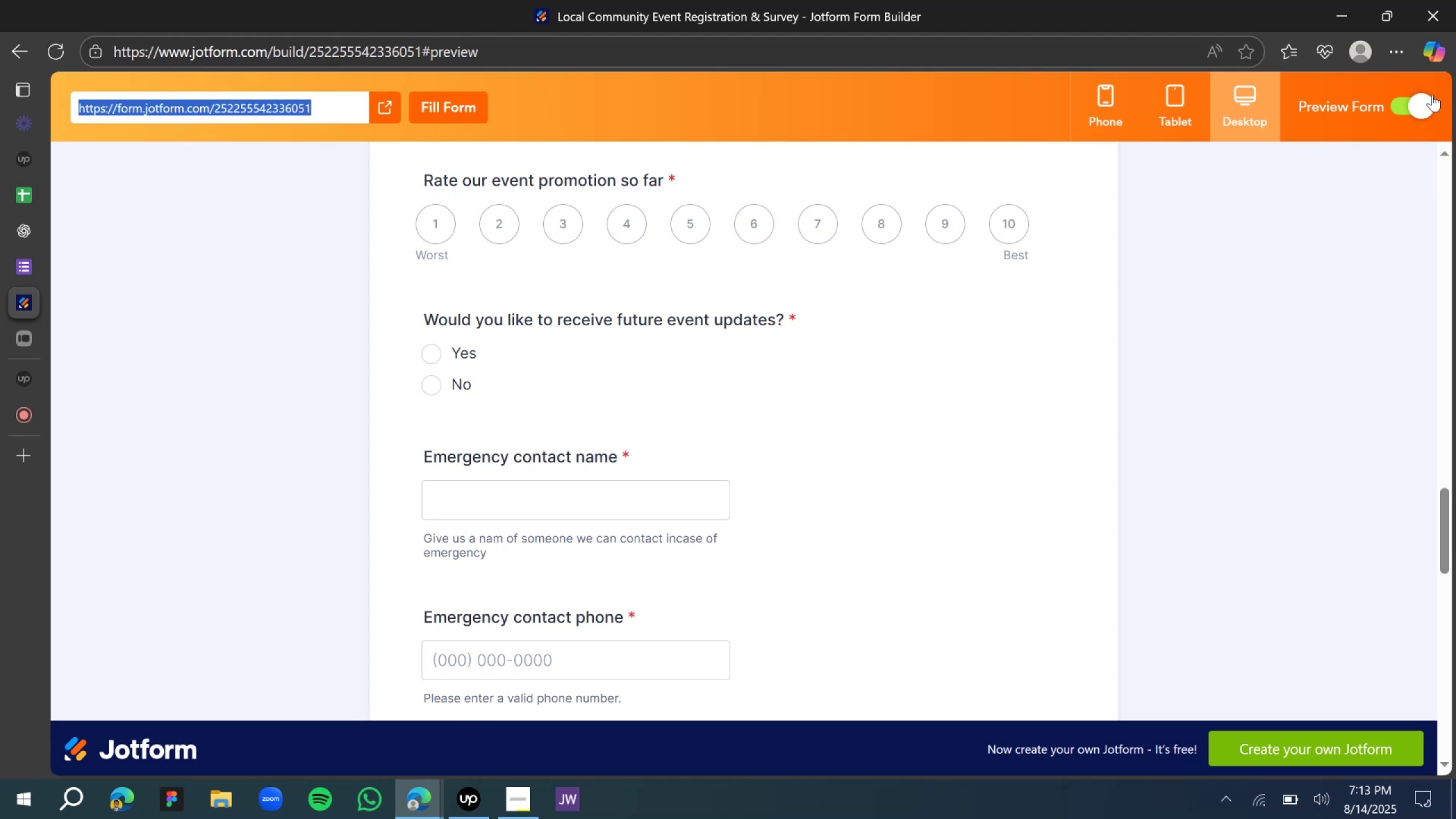 
left_click([1423, 104])
 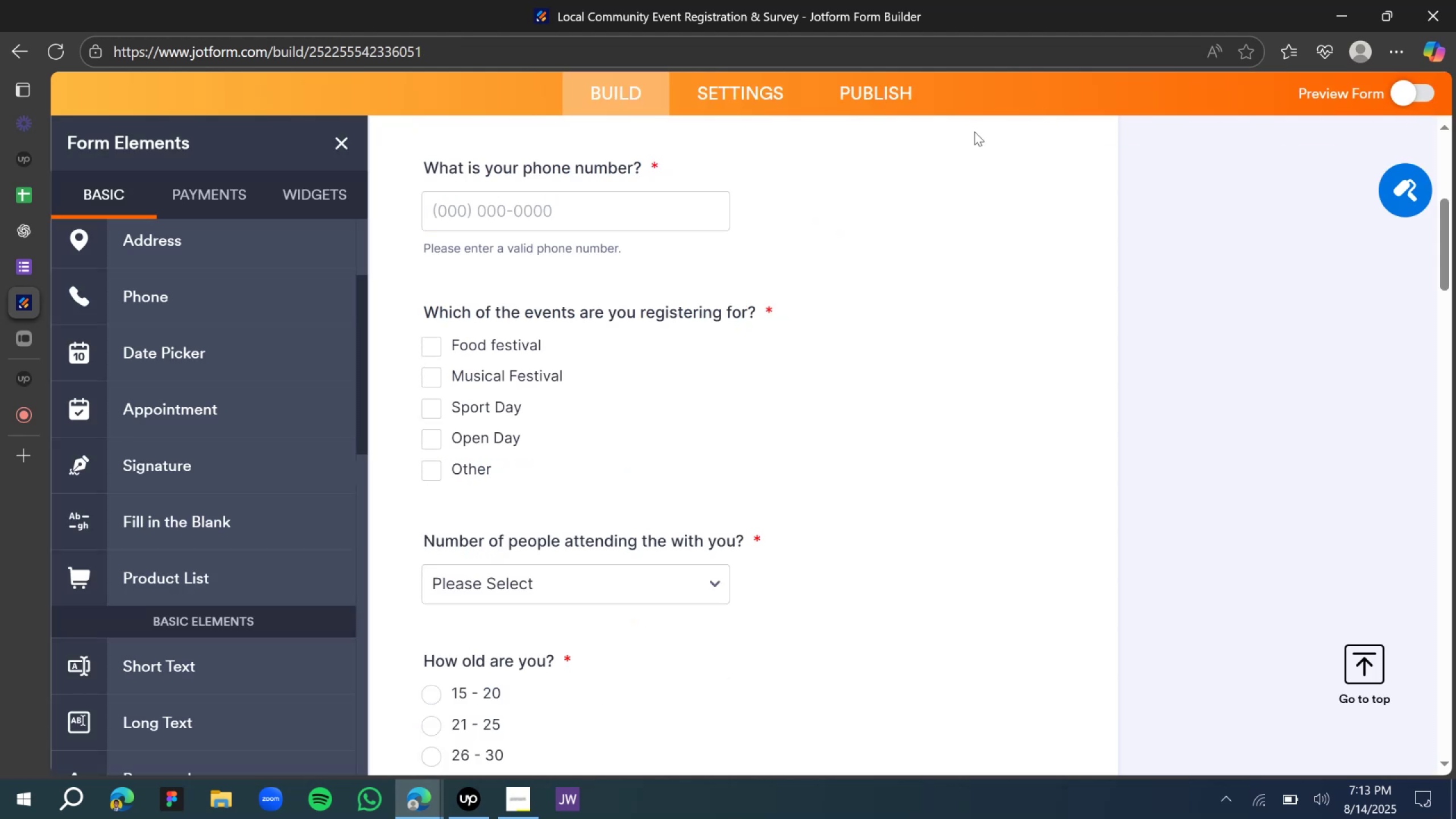 
left_click([872, 110])
 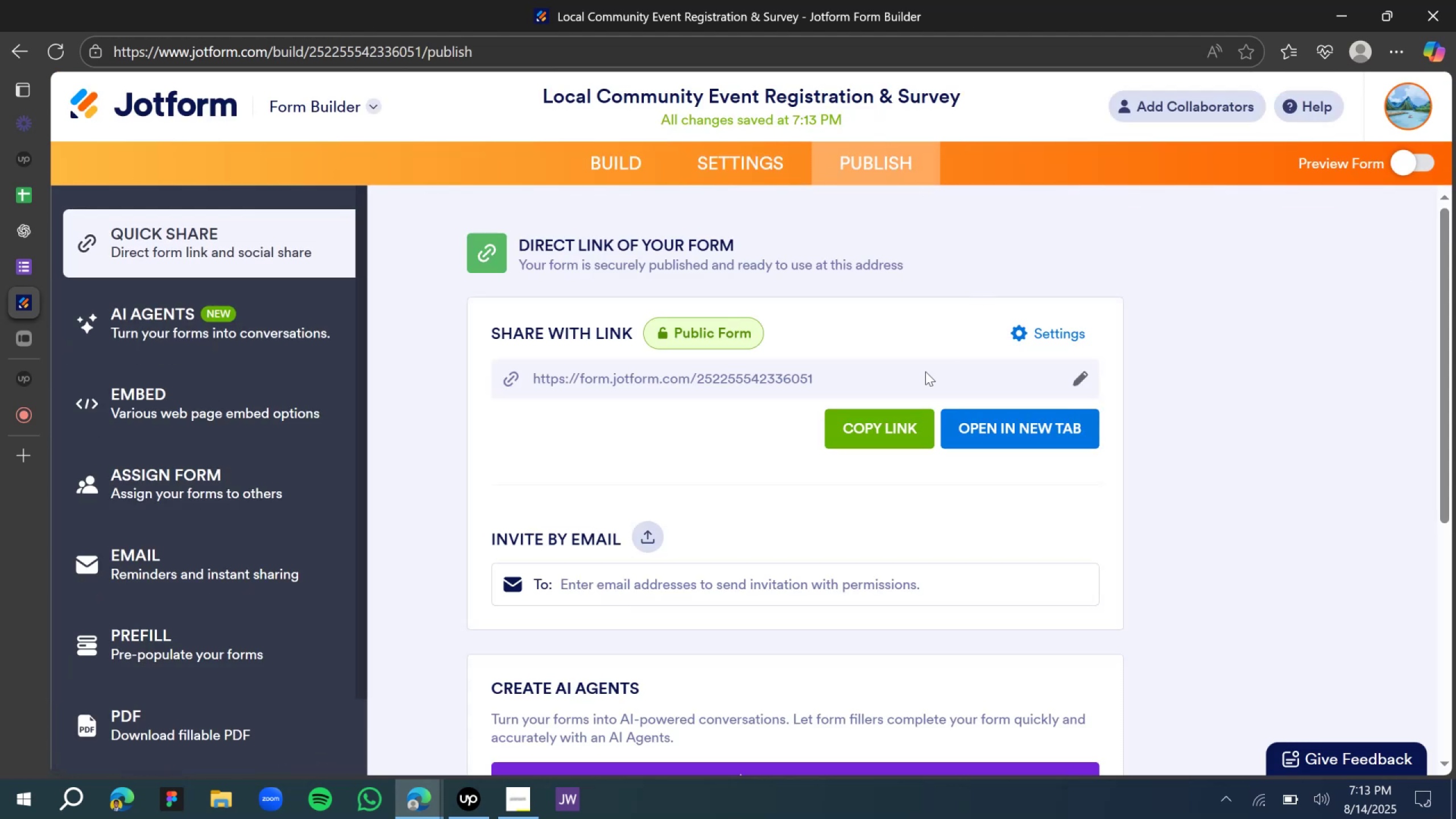 
left_click([904, 429])
 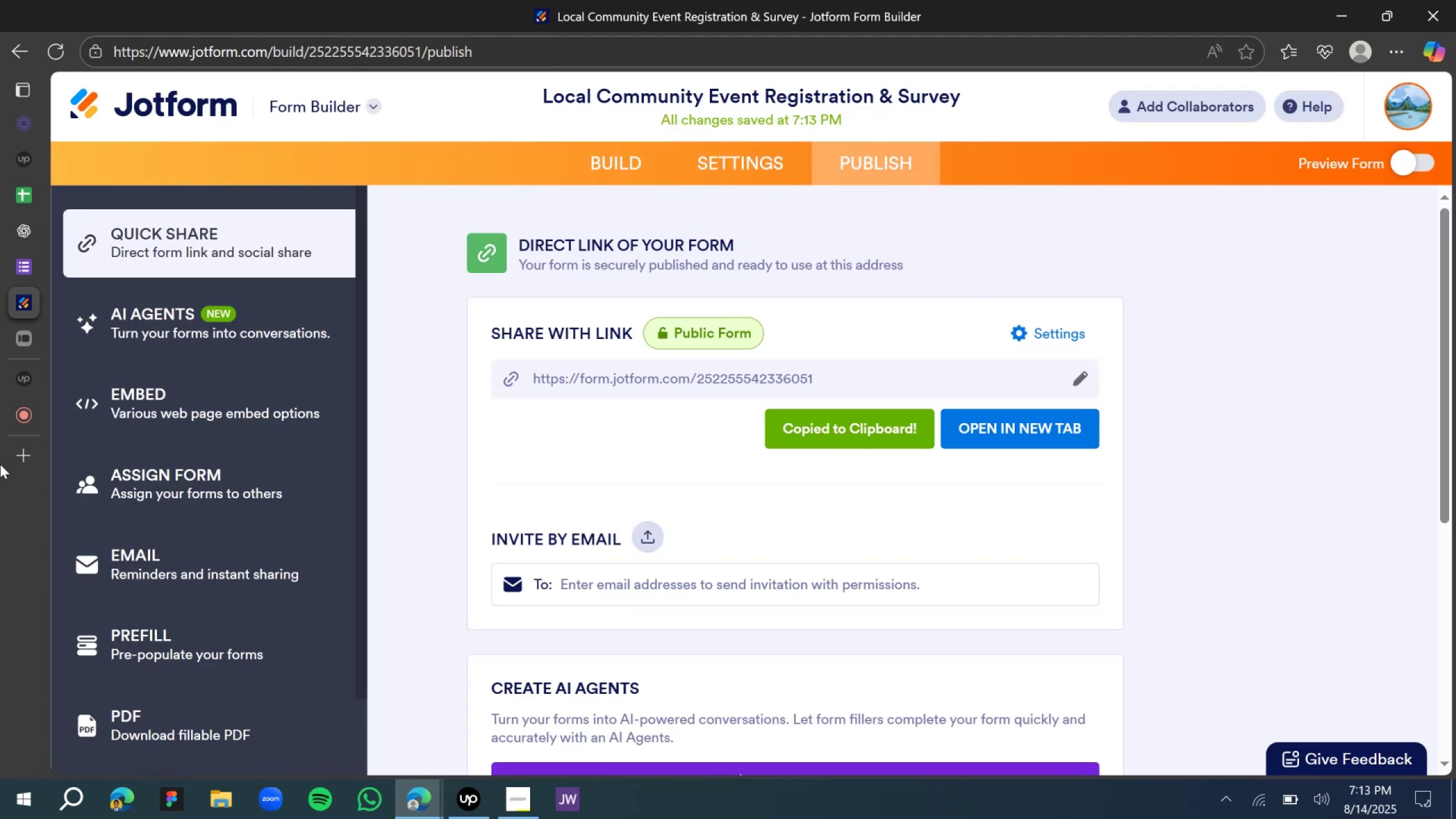 
left_click([23, 456])
 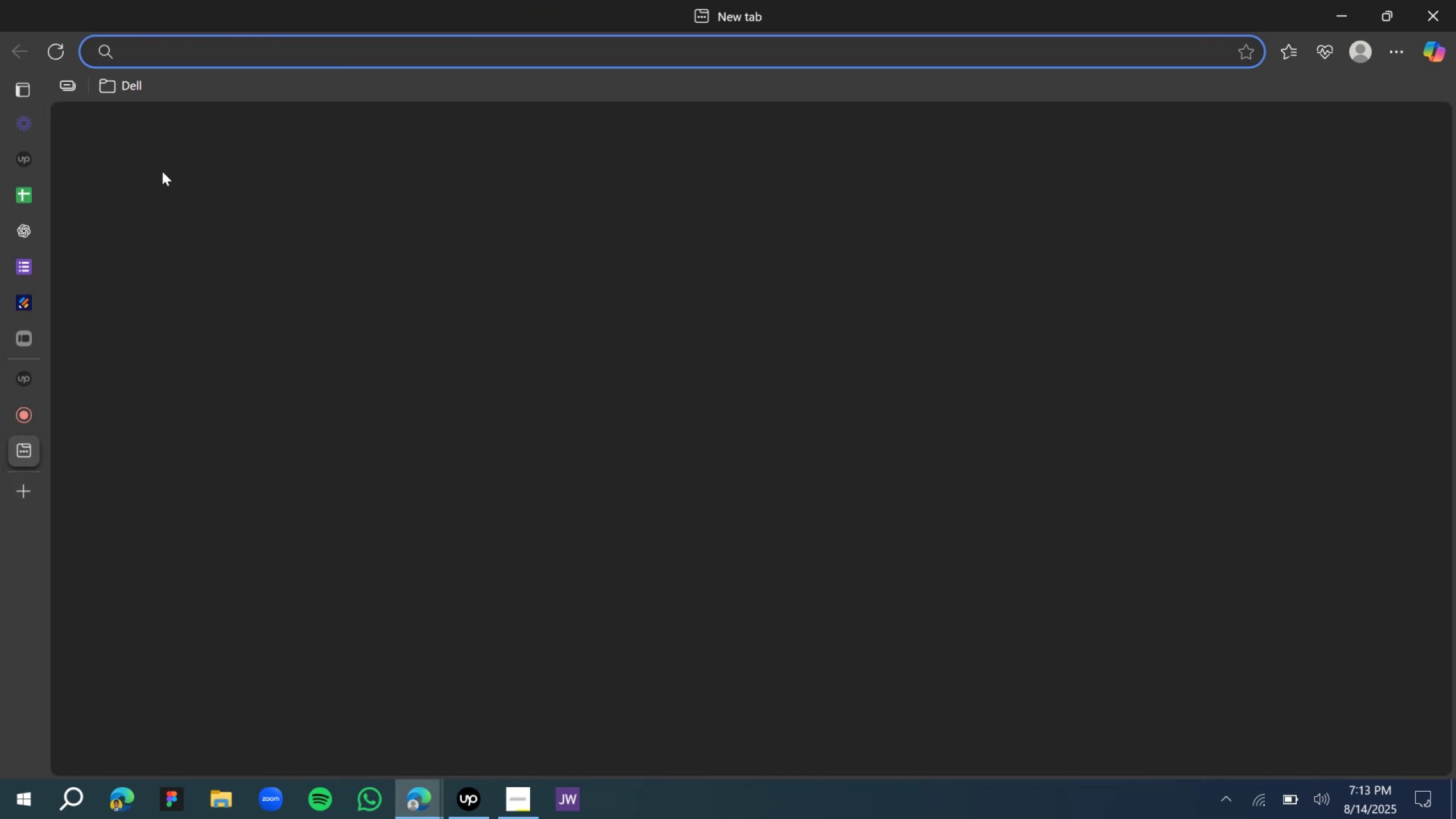 
key(Control+V)
 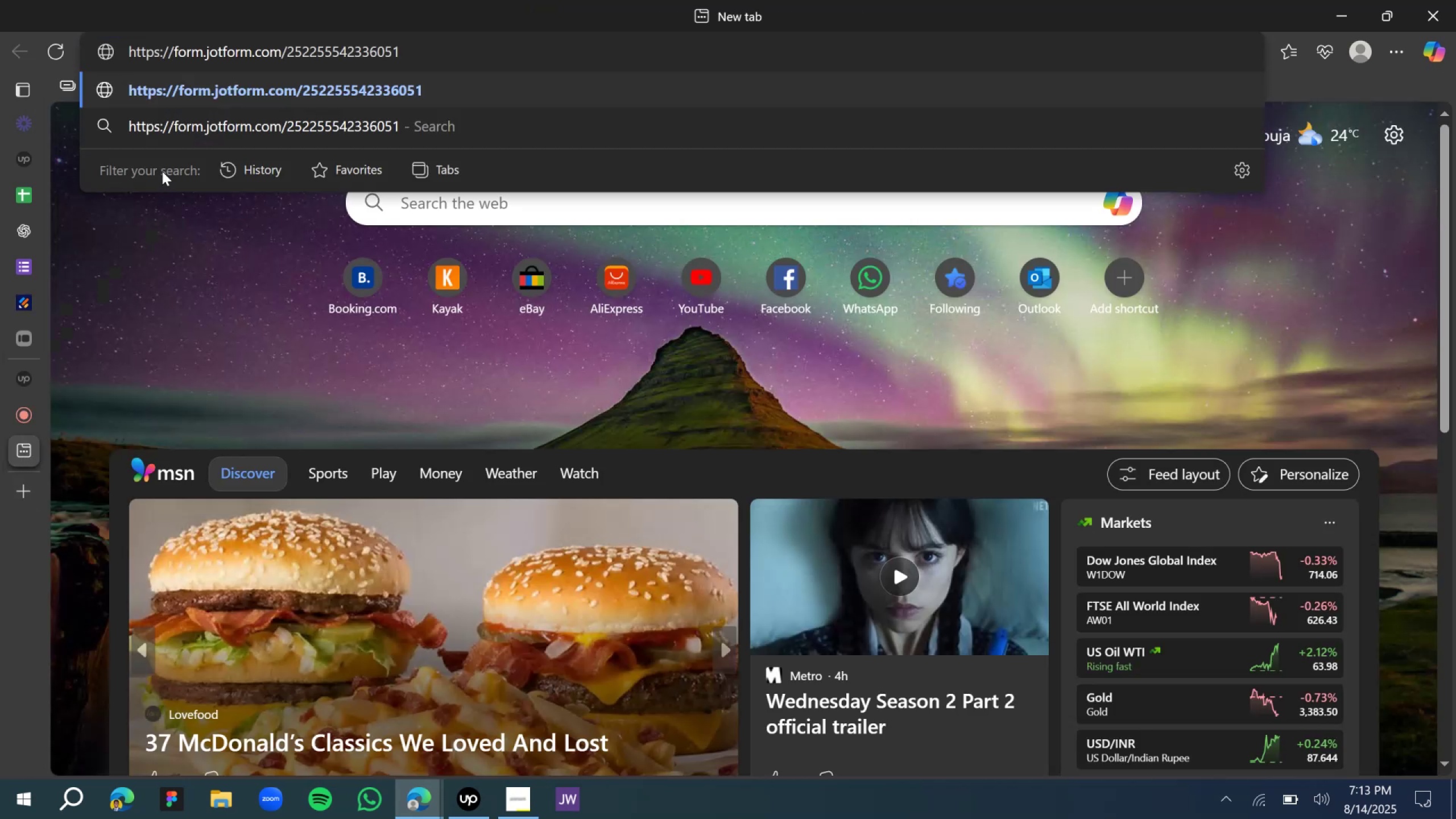 
key(Enter)
 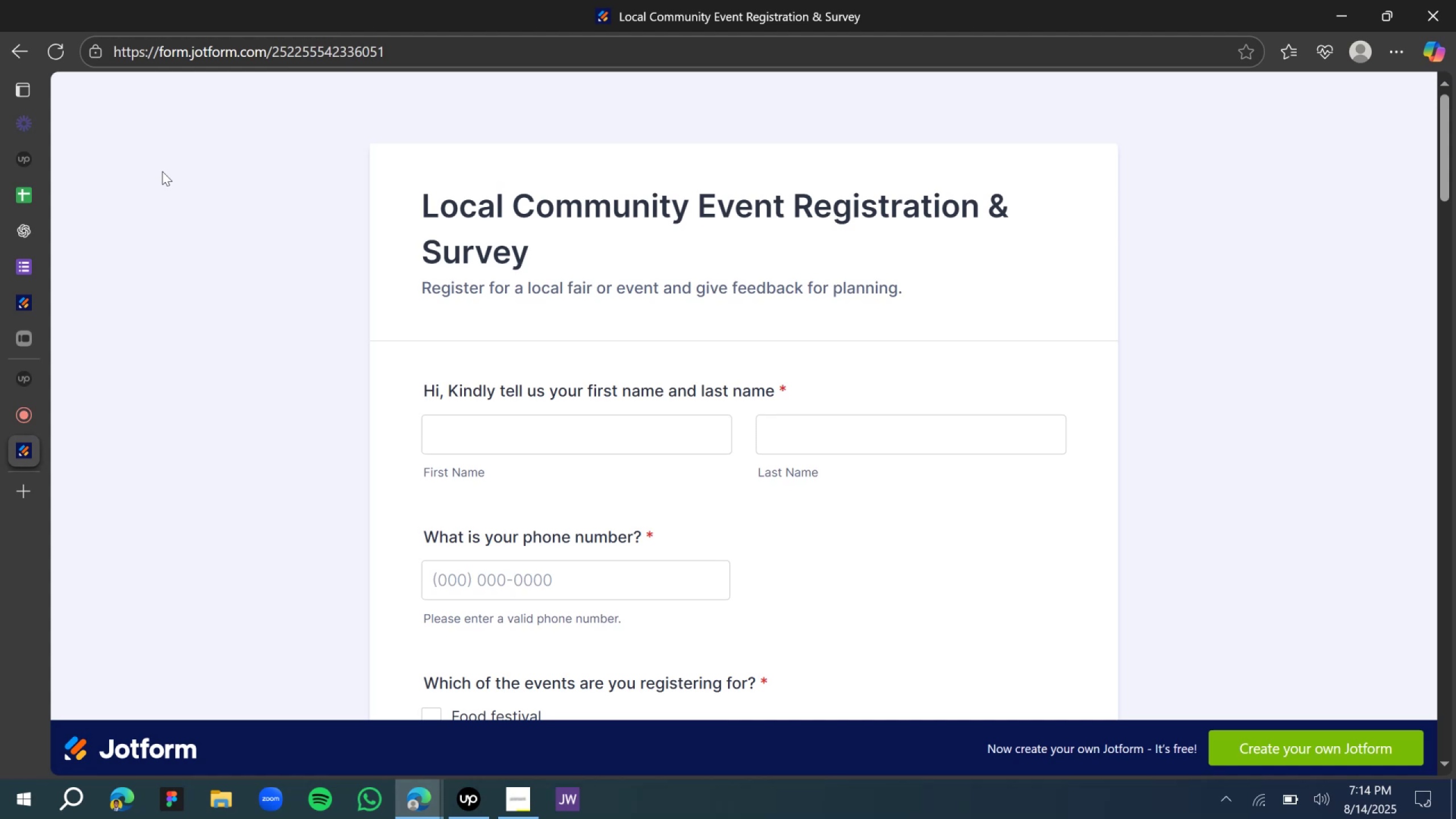 
wait(35.77)
 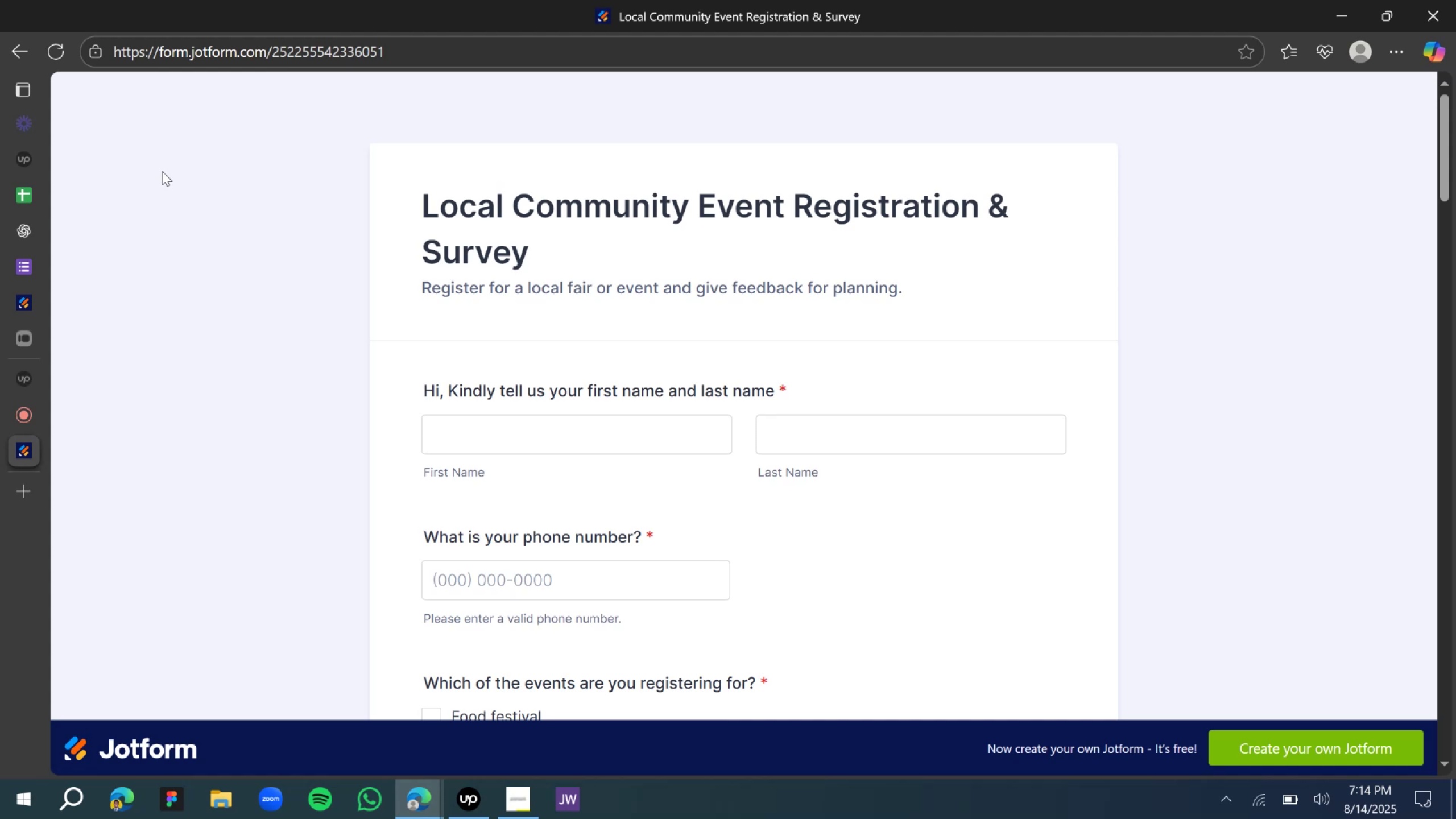 
left_click([270, 349])
 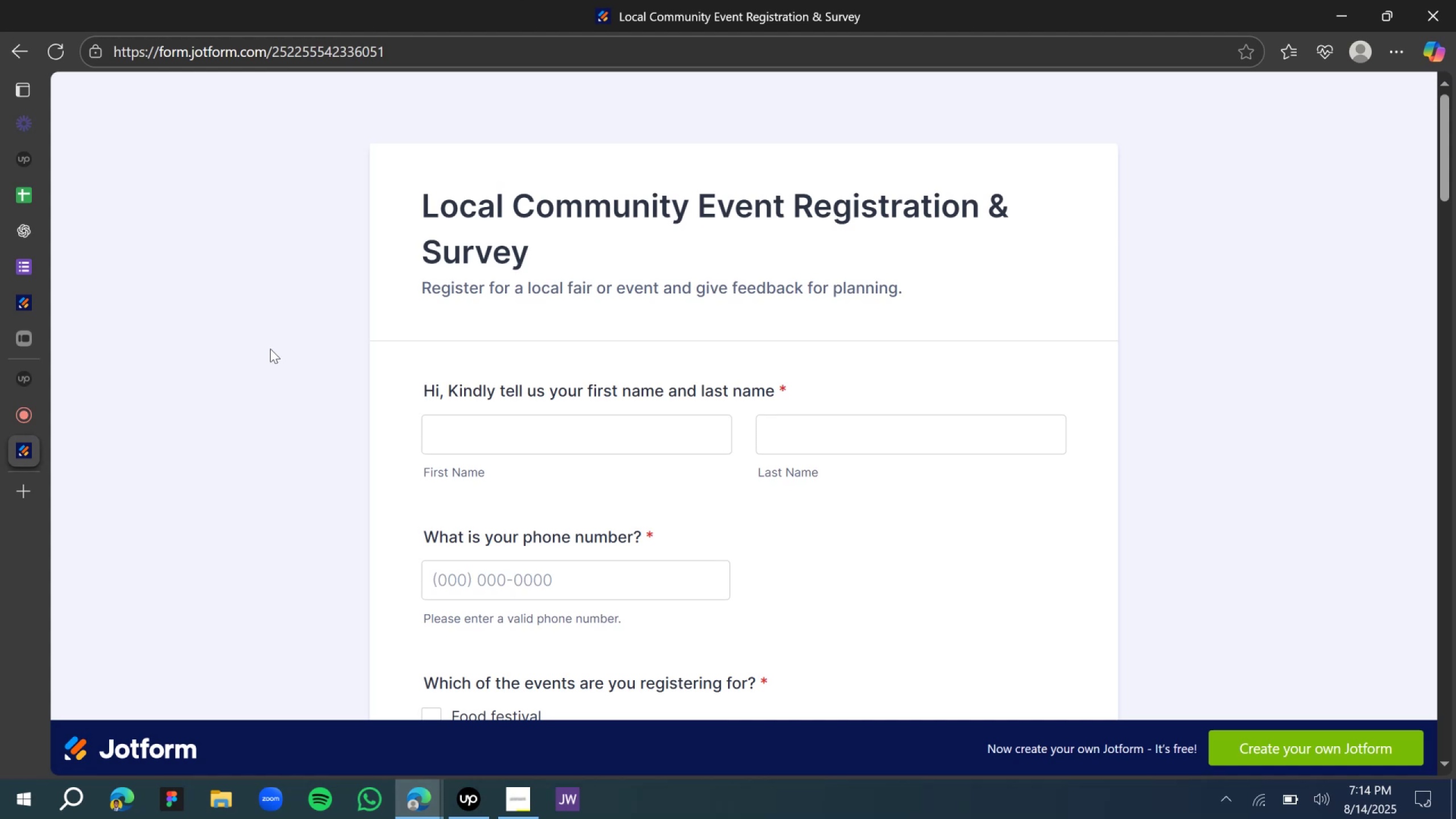 
scroll: coordinate [262, 354], scroll_direction: up, amount: 5.0
 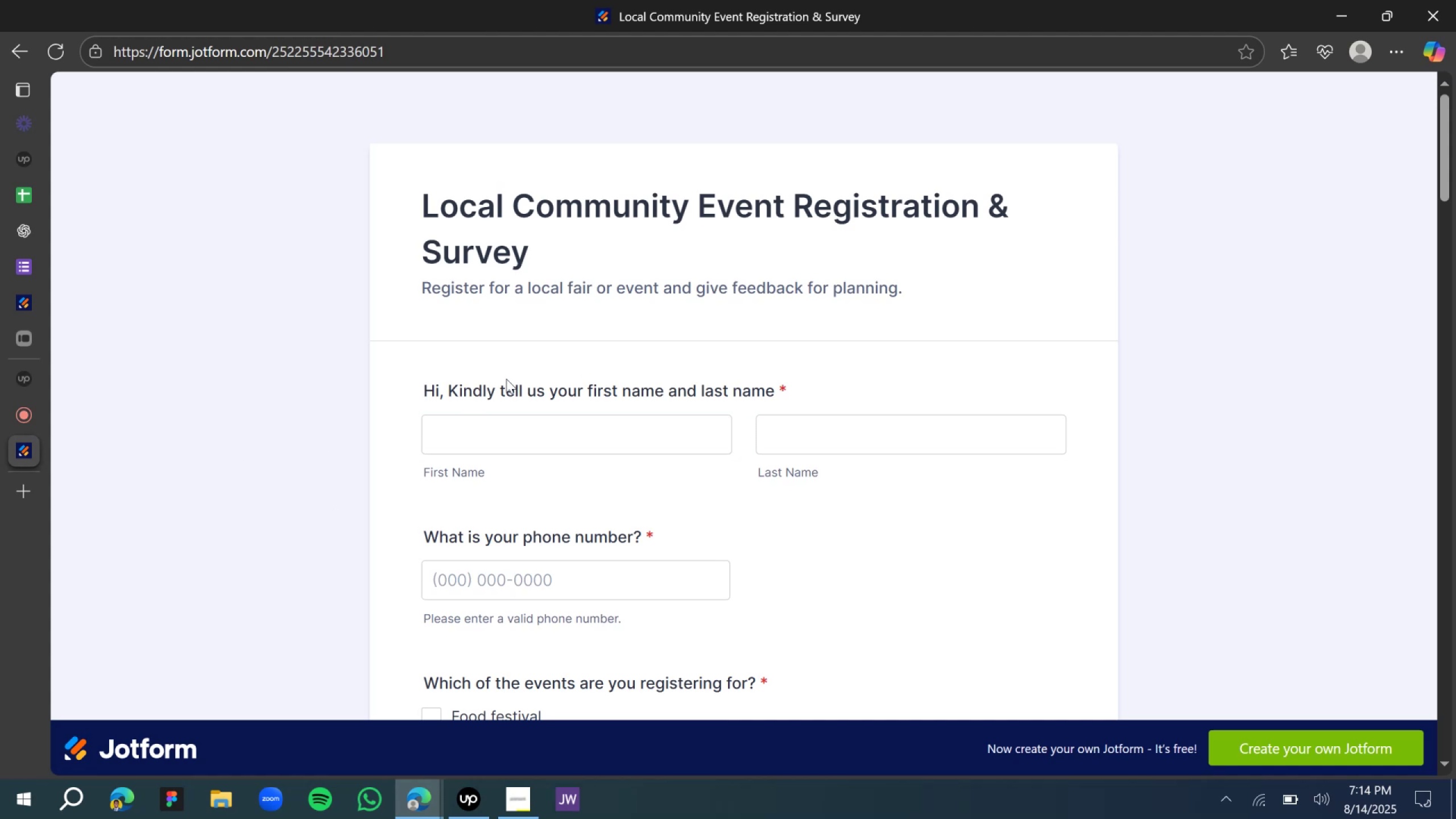 
left_click([520, 427])
 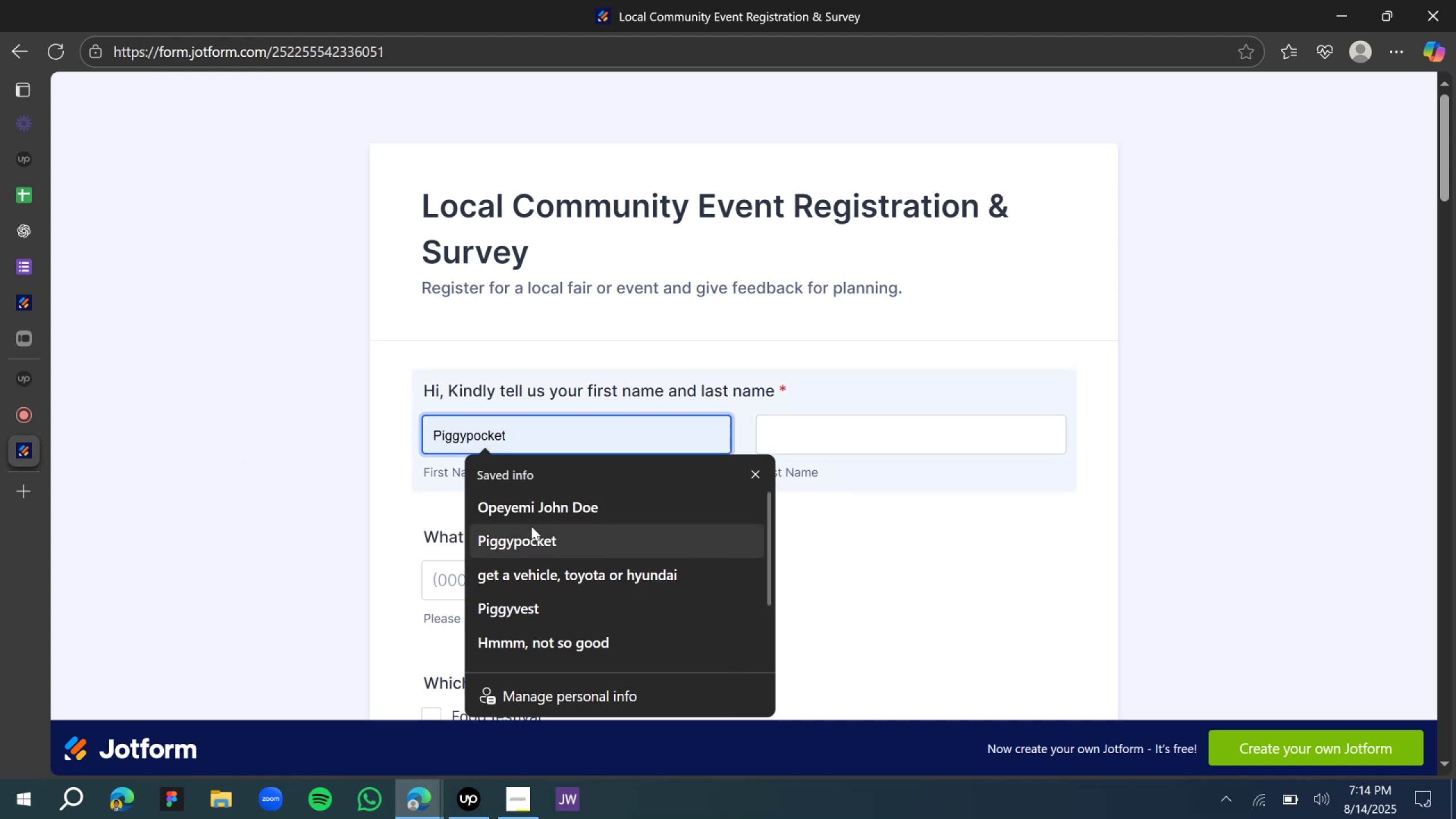 
left_click([520, 516])
 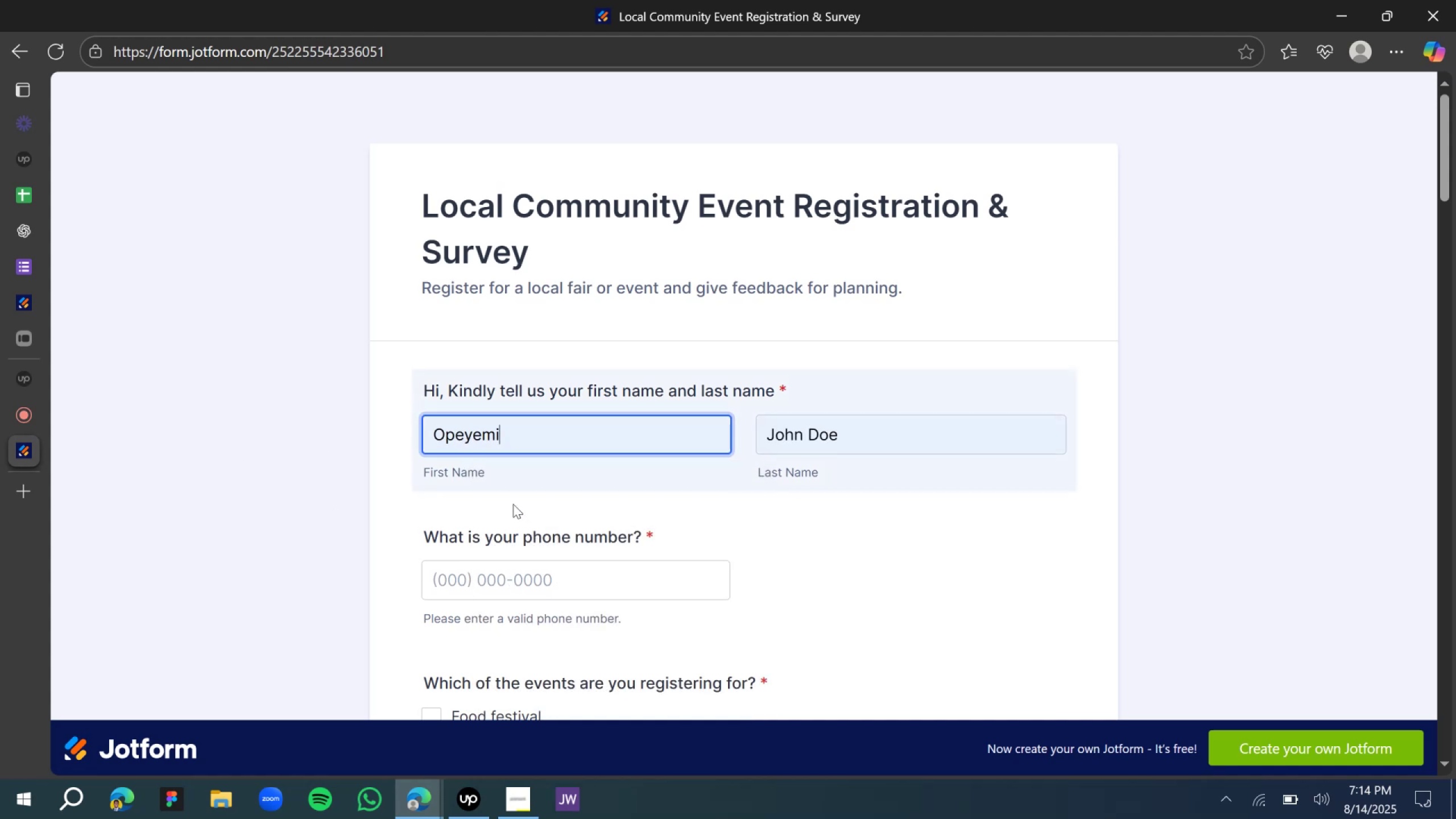 
scroll: coordinate [509, 499], scroll_direction: down, amount: 2.0
 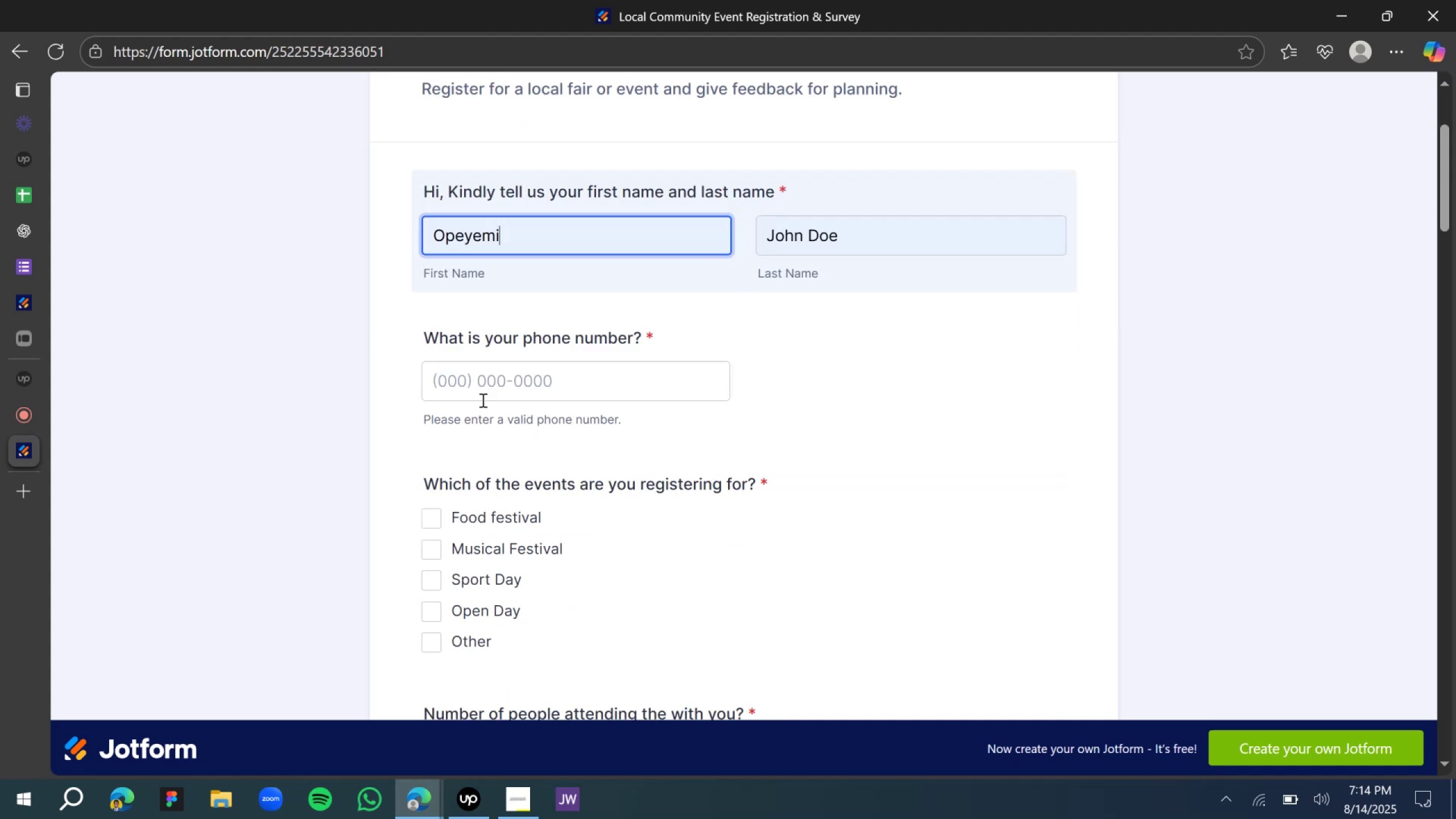 
left_click([479, 386])
 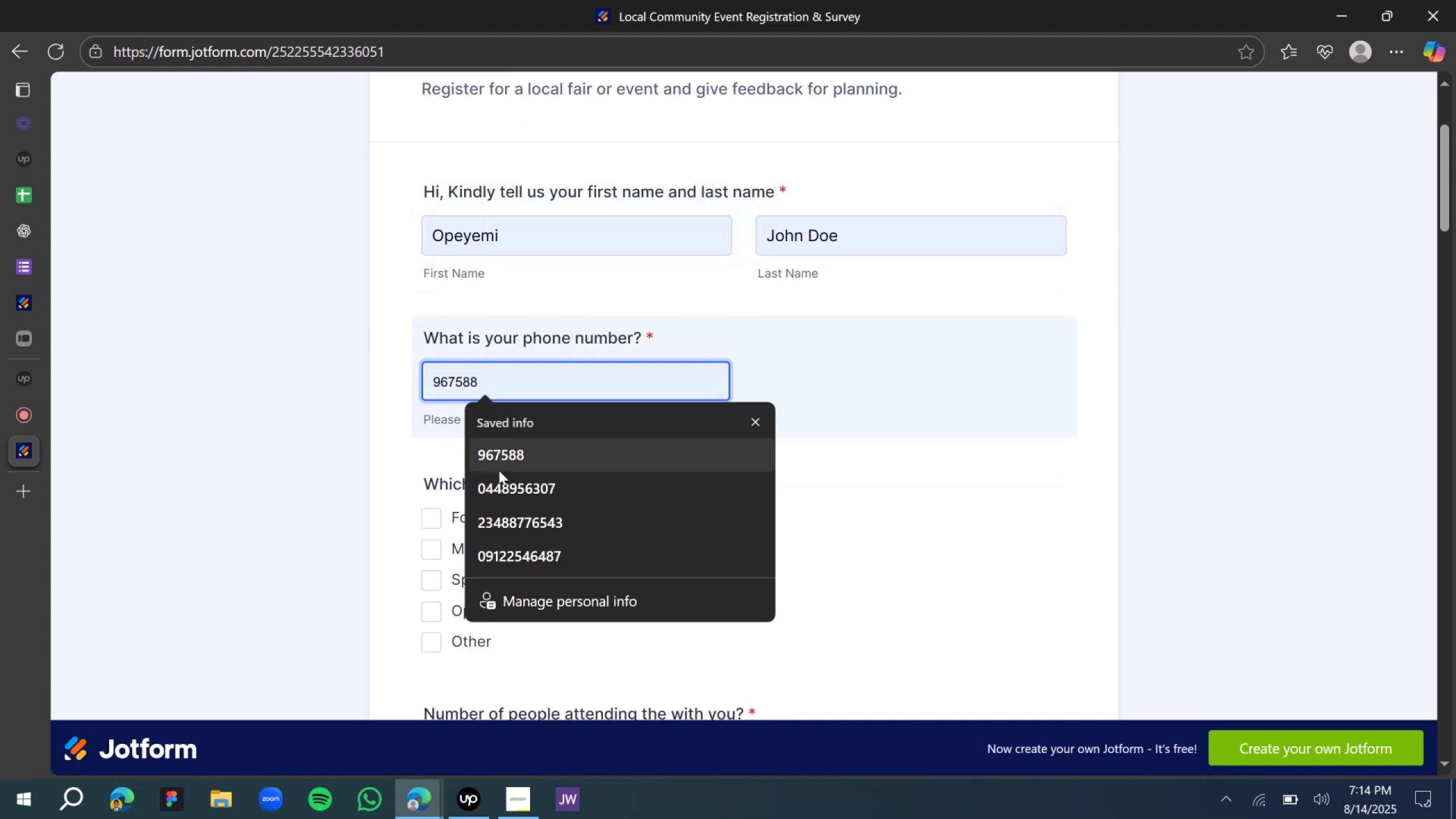 
left_click([499, 470])
 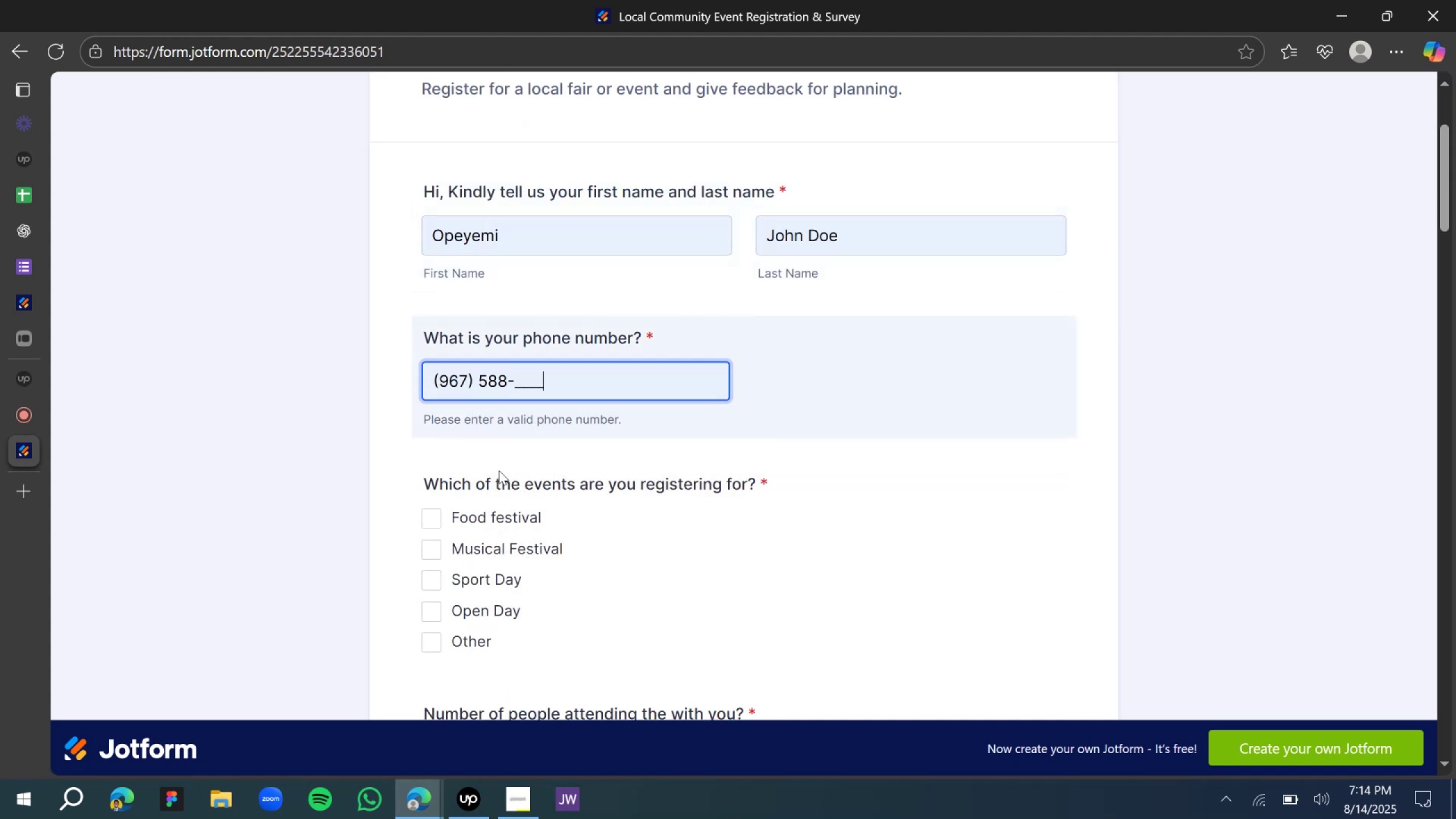 
scroll: coordinate [499, 470], scroll_direction: down, amount: 1.0
 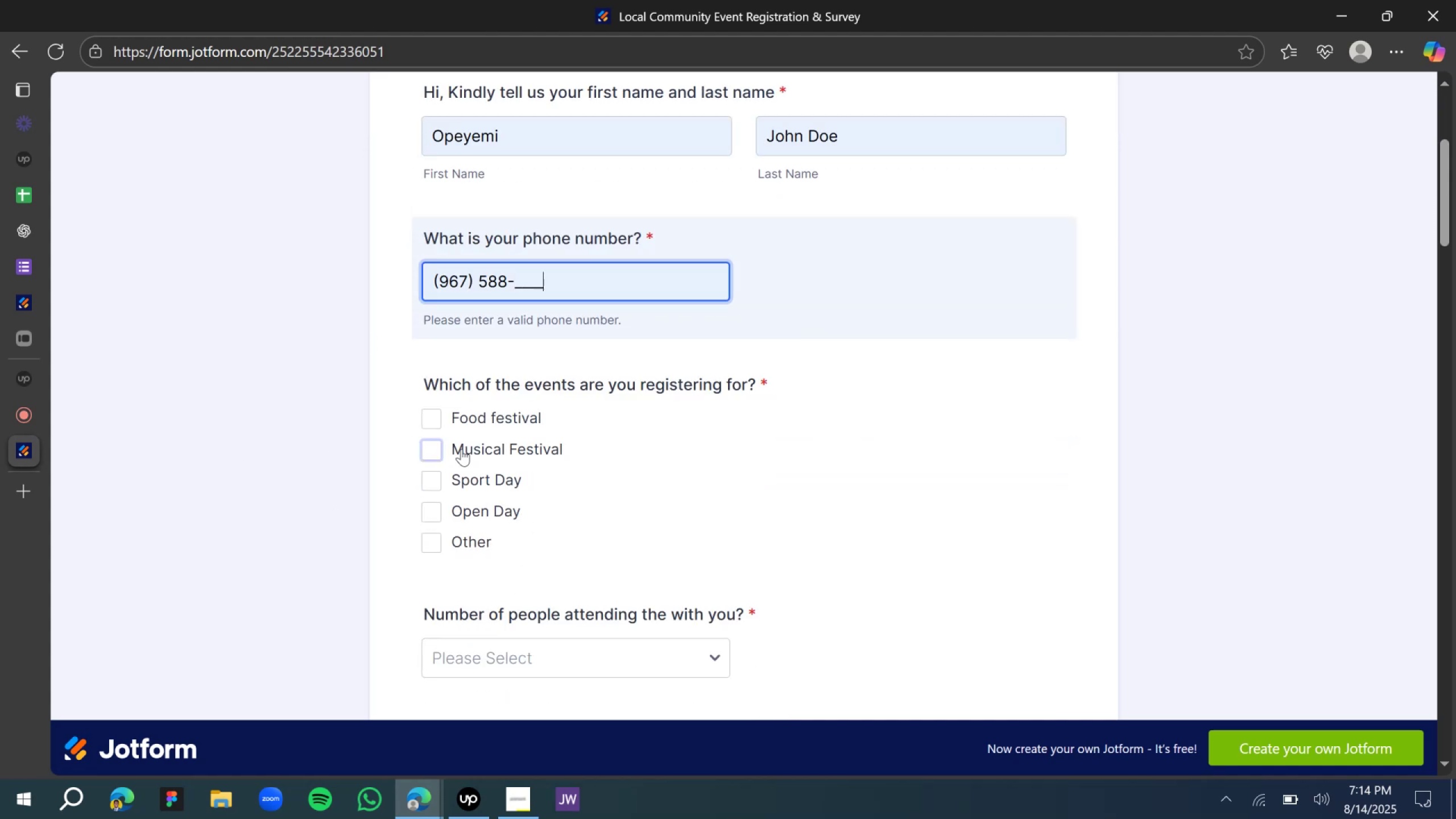 
left_click([454, 445])
 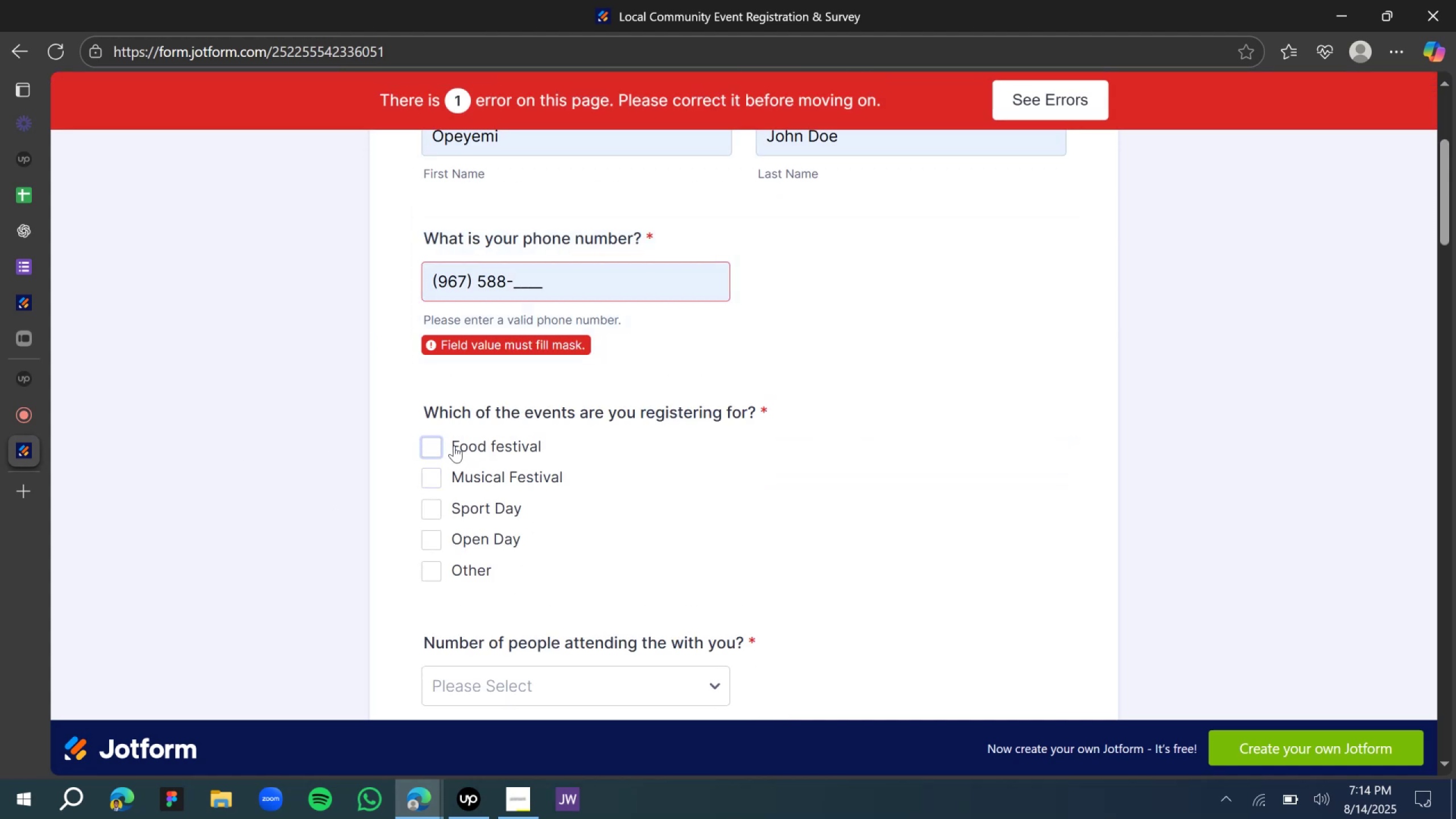 
scroll: coordinate [454, 445], scroll_direction: down, amount: 2.0
 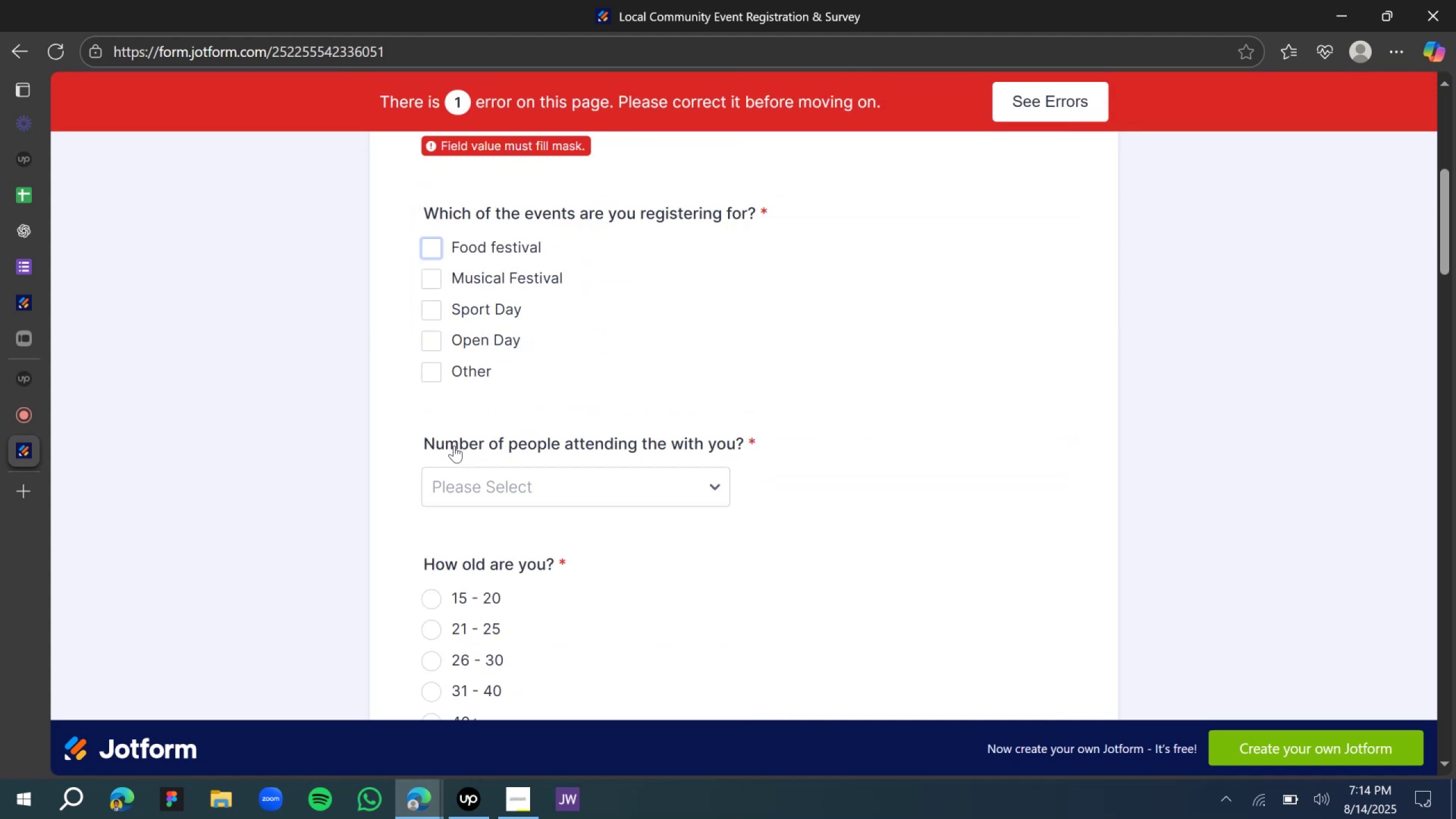 
scroll: coordinate [449, 439], scroll_direction: up, amount: 2.0
 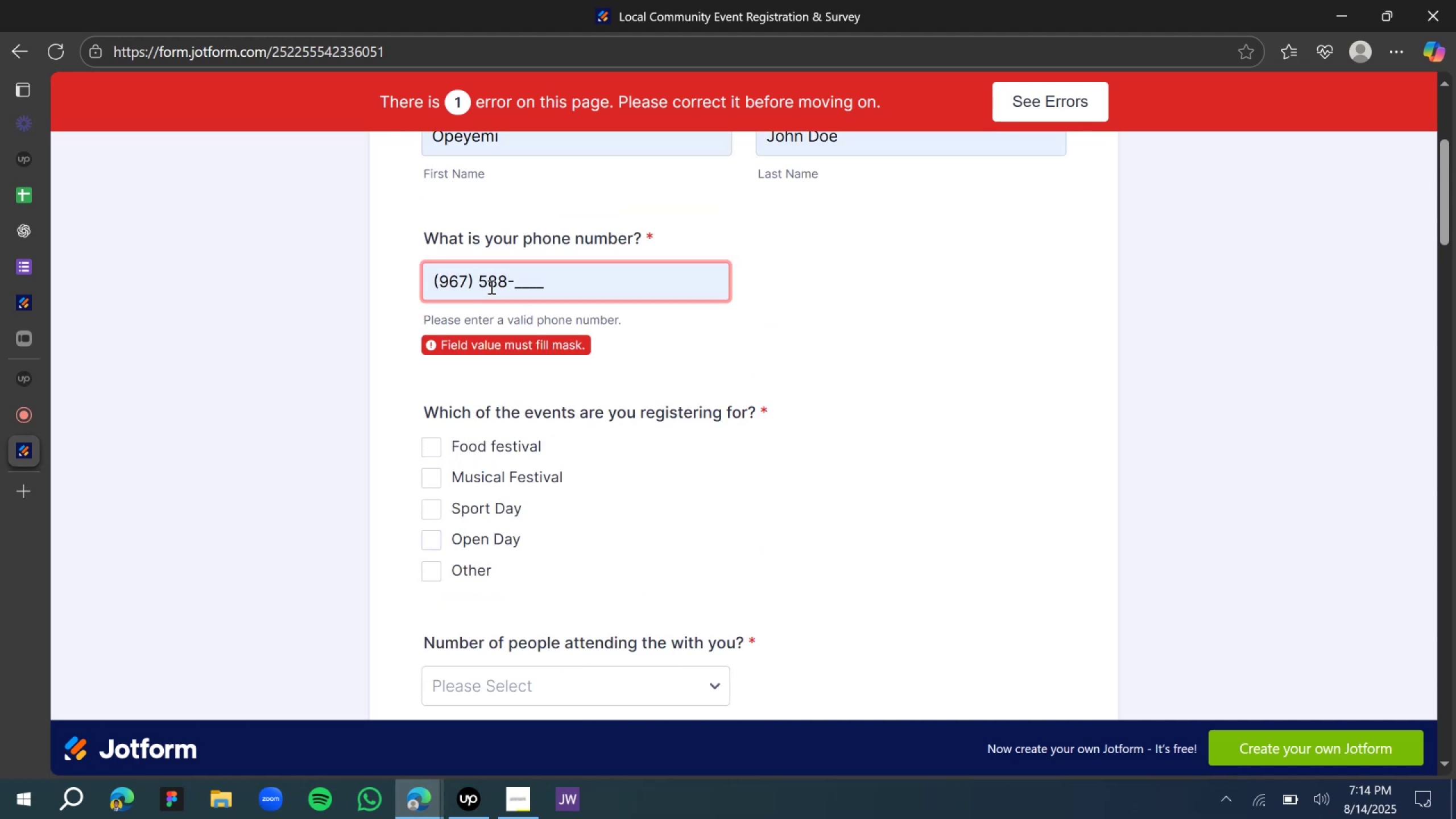 
left_click([515, 288])
 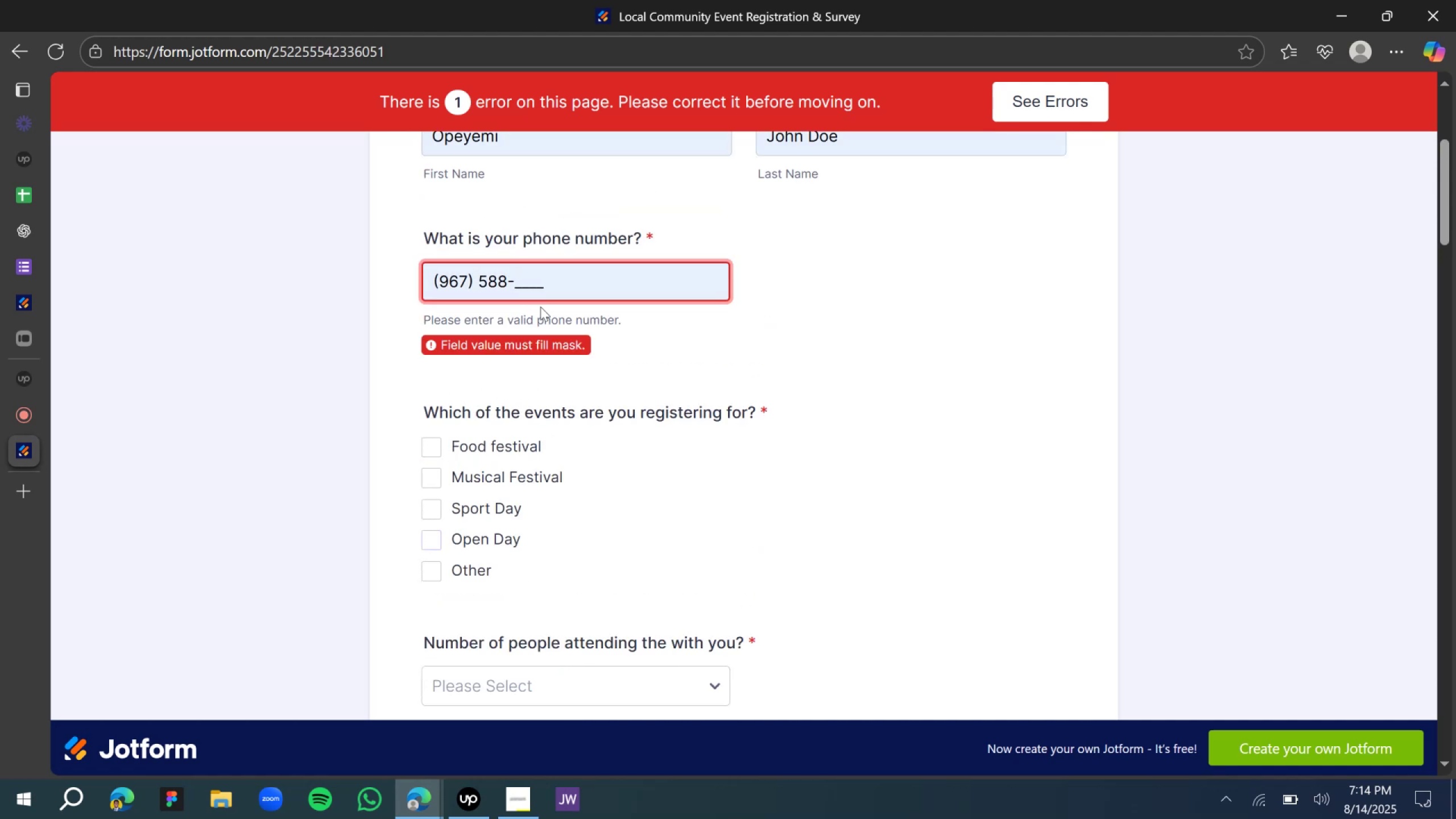 
key(CapsLock)
 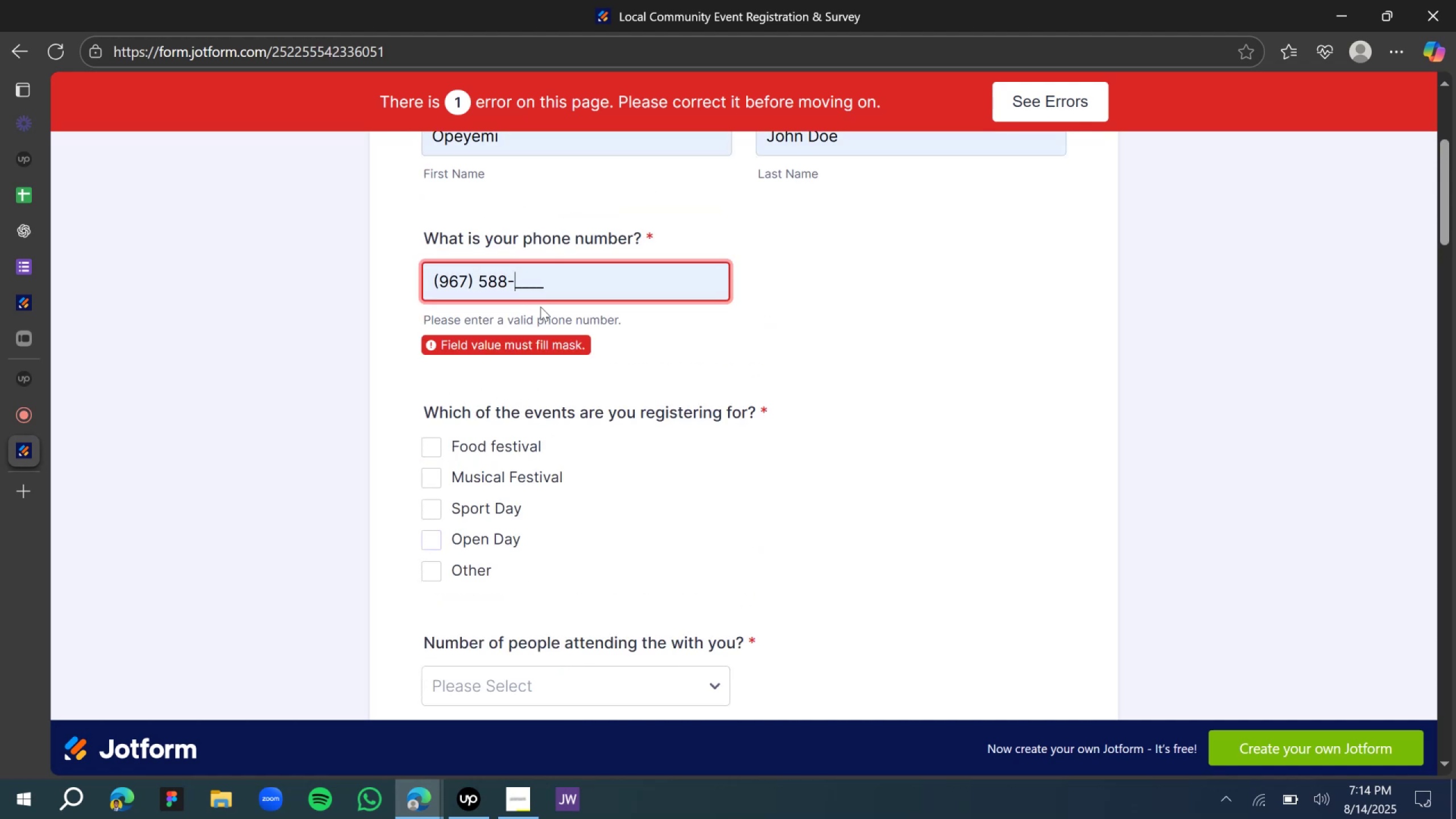 
key(CapsLock)
 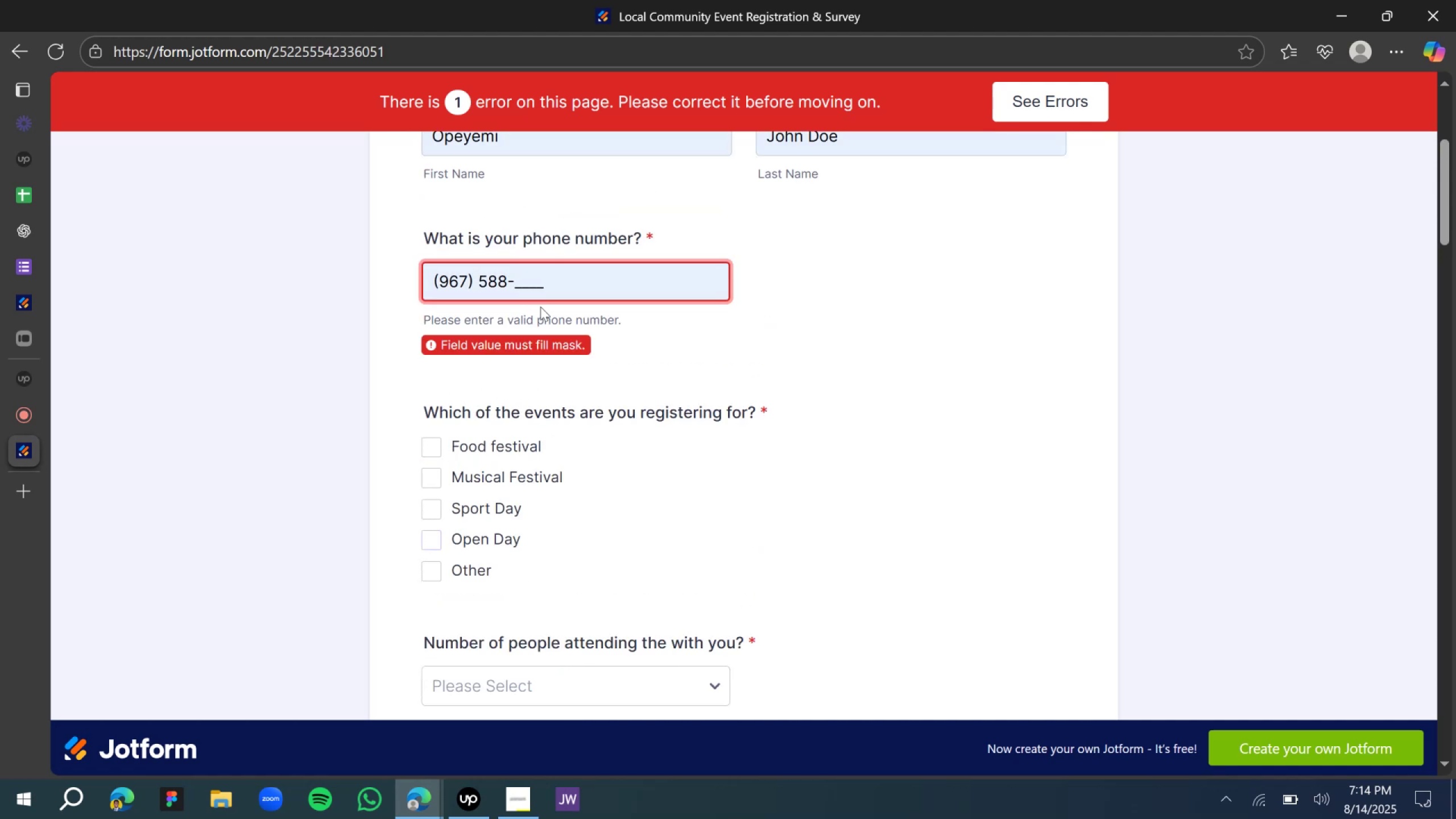 
key(Delete)
 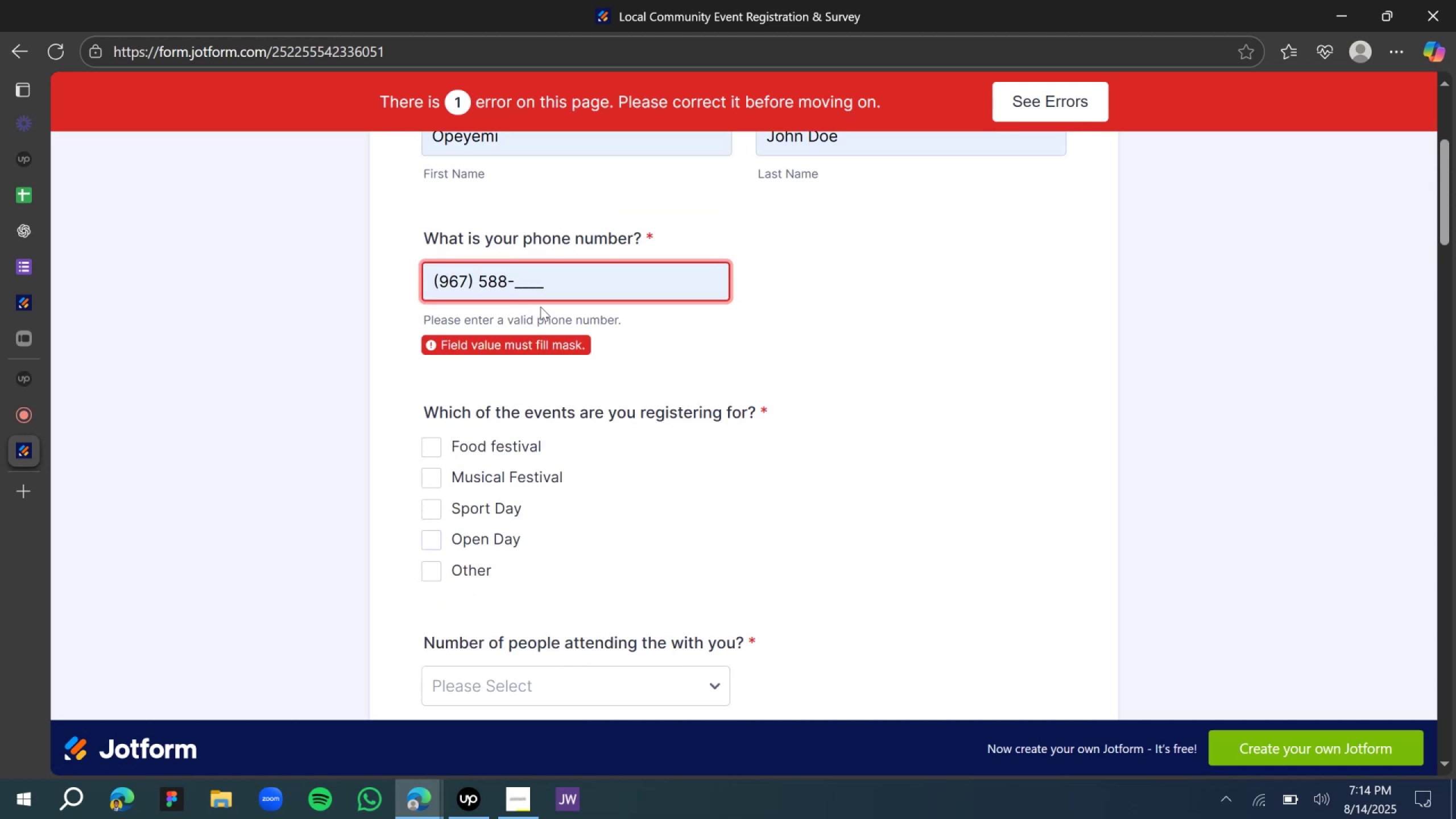 
key(Delete)
 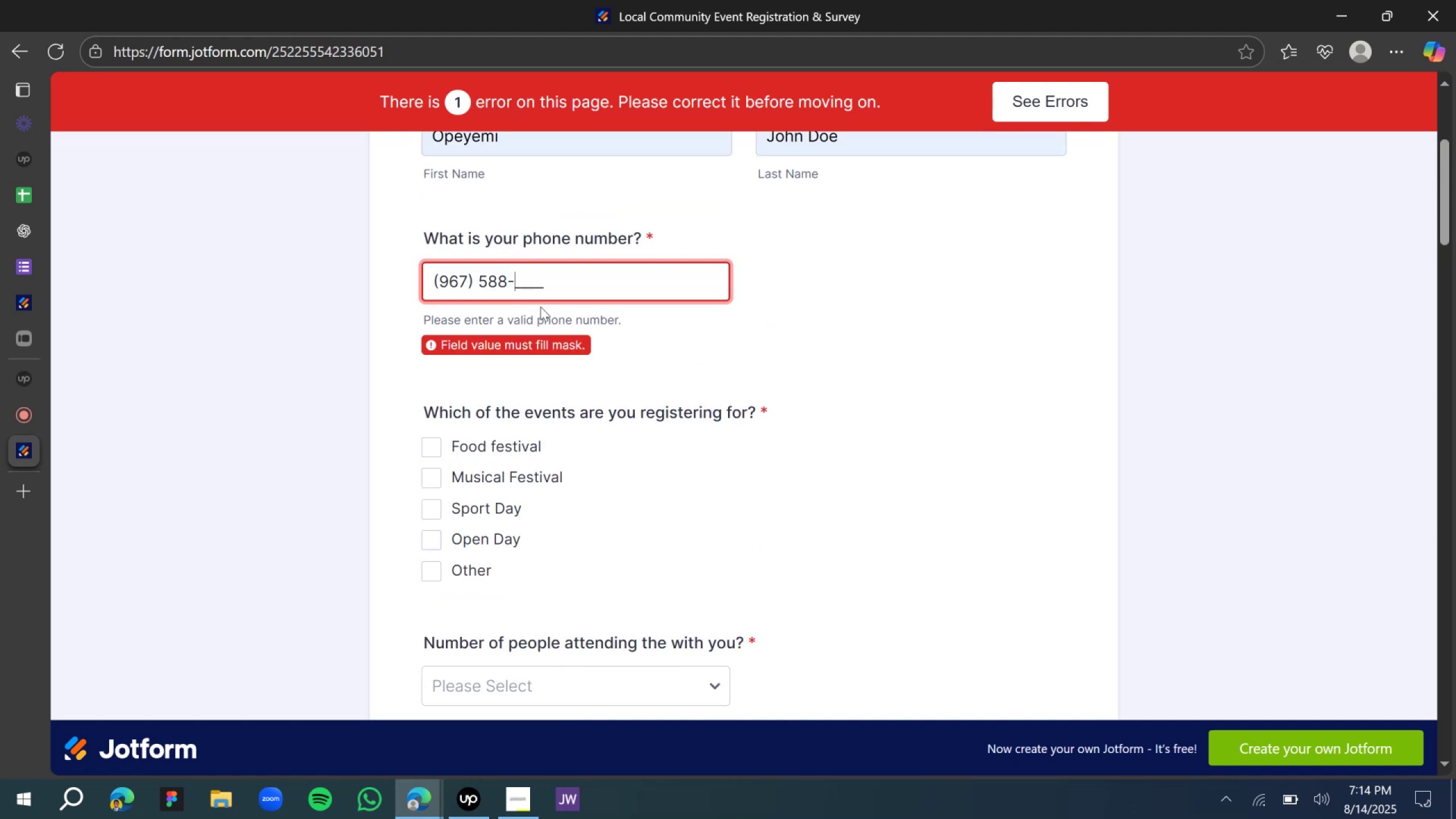 
key(Delete)
 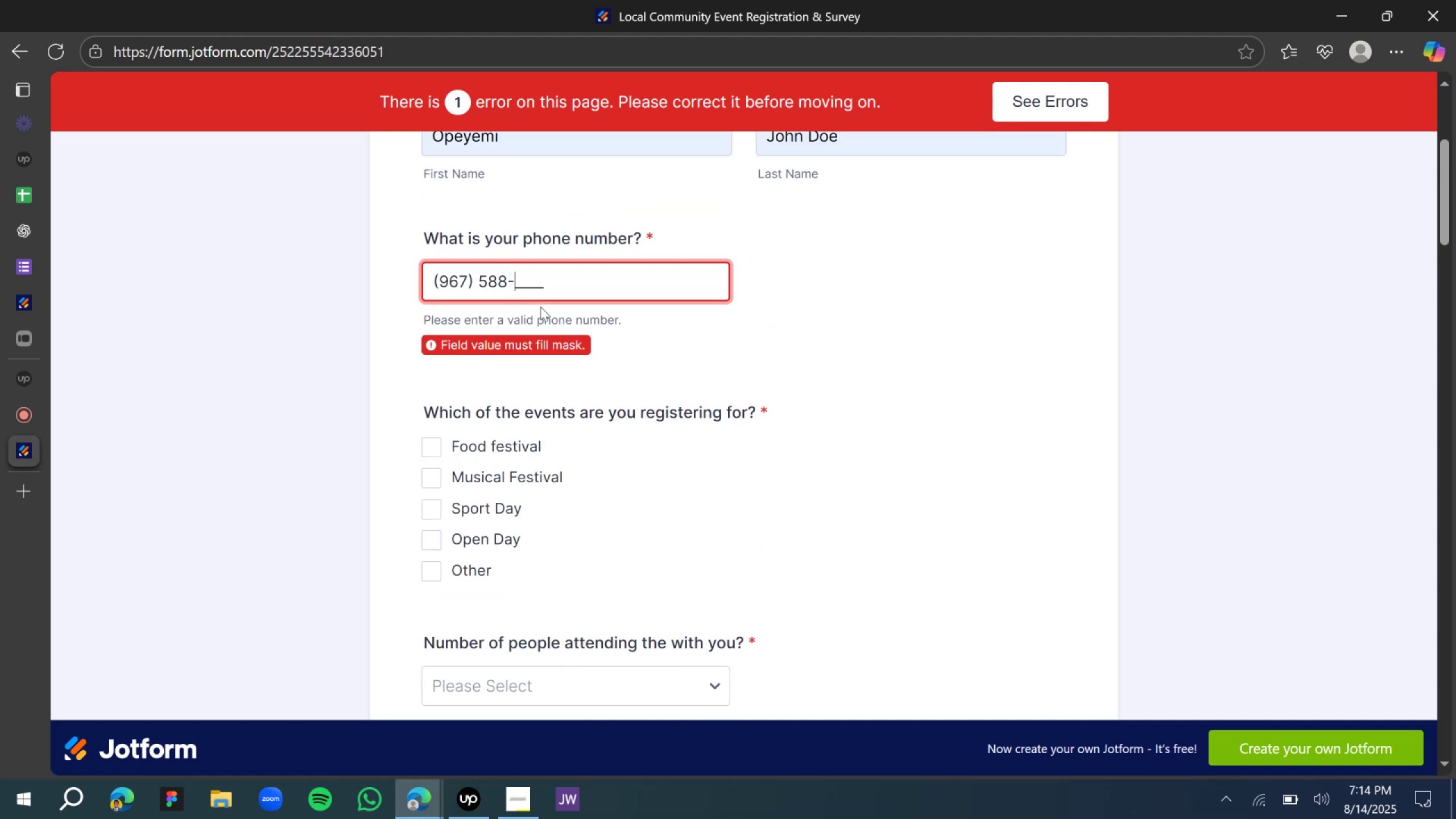 
key(Delete)
 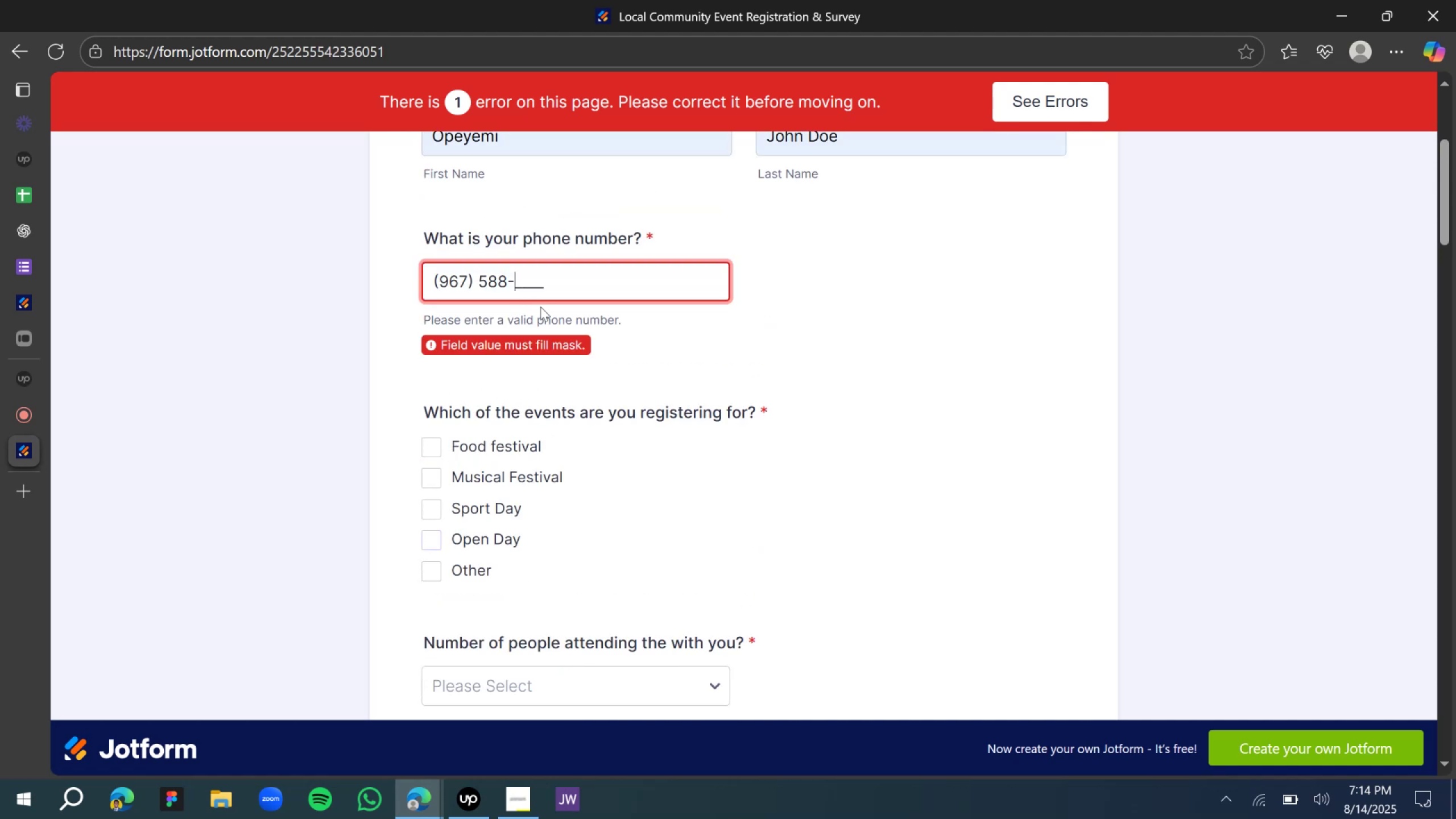 
key(Delete)
 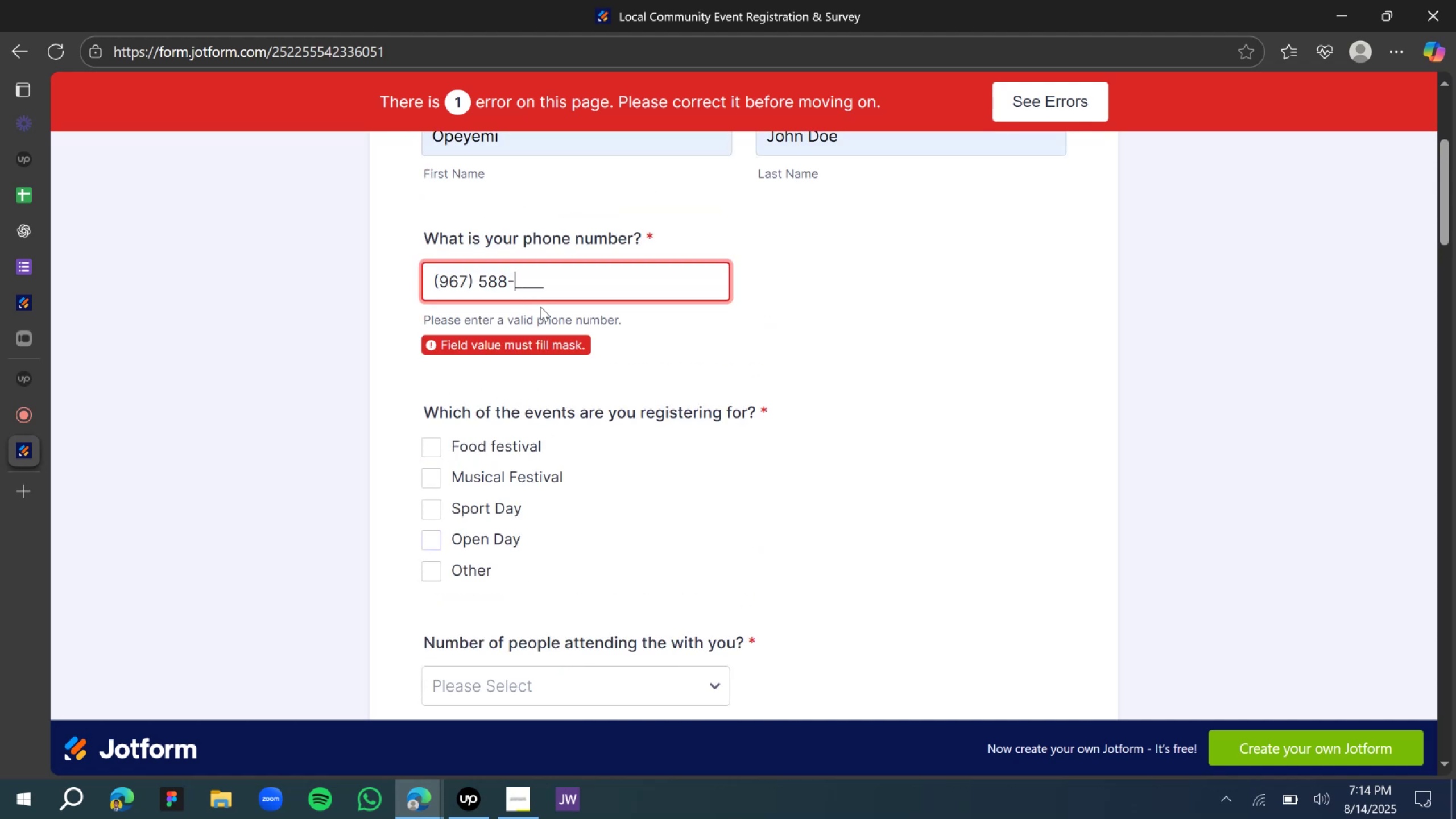 
key(Delete)
 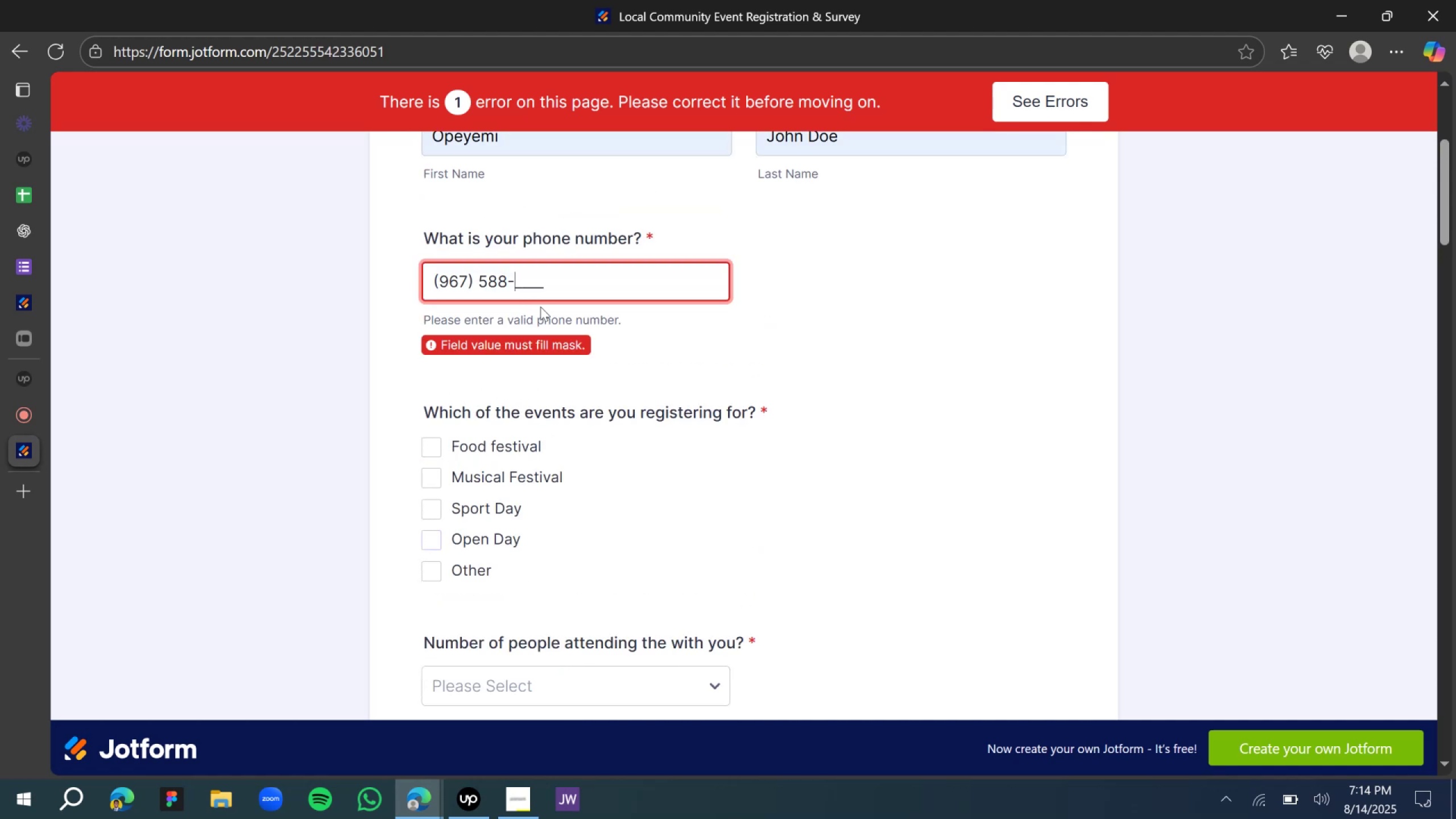 
key(Home)
 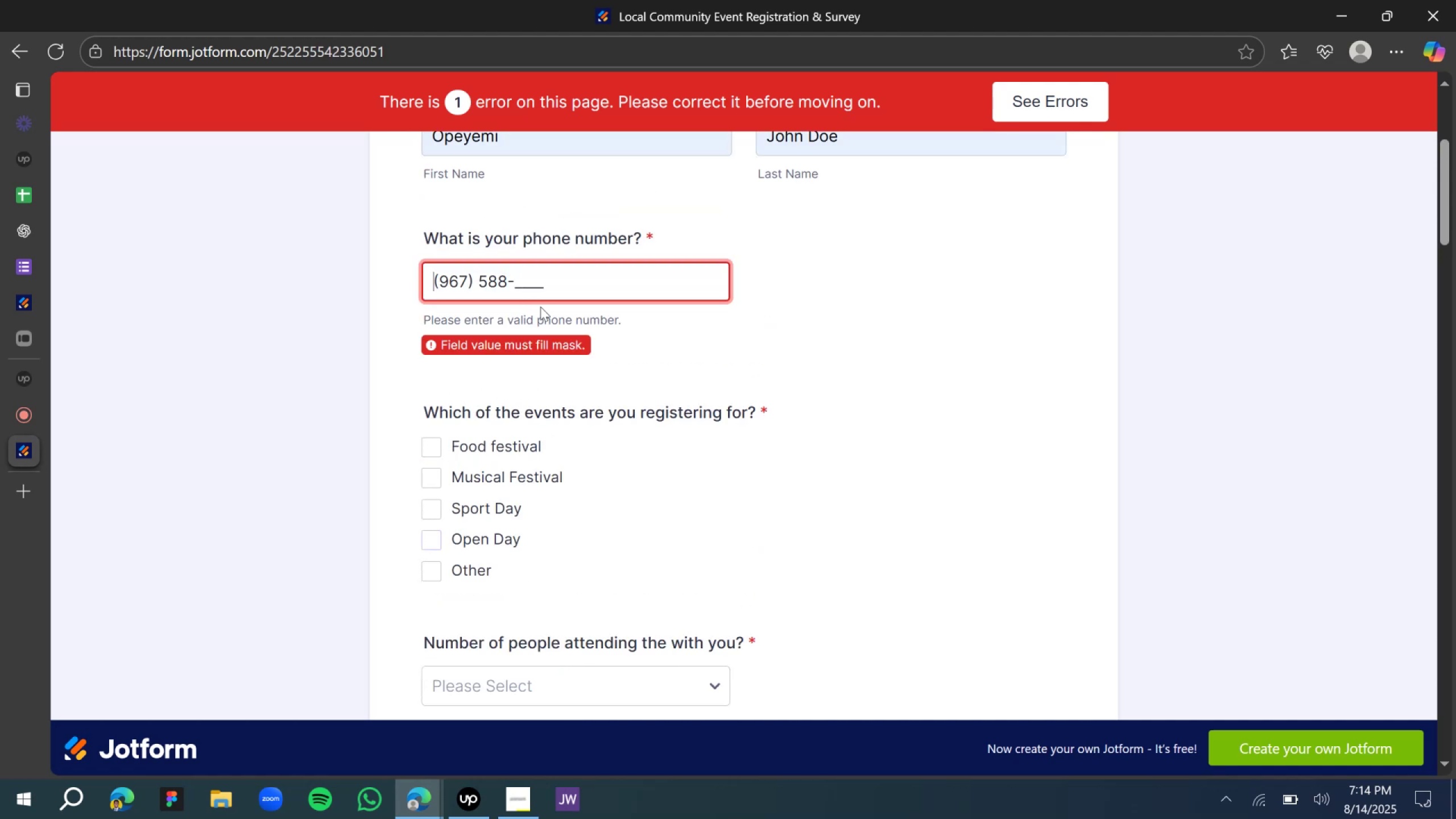 
key(Control+A)
 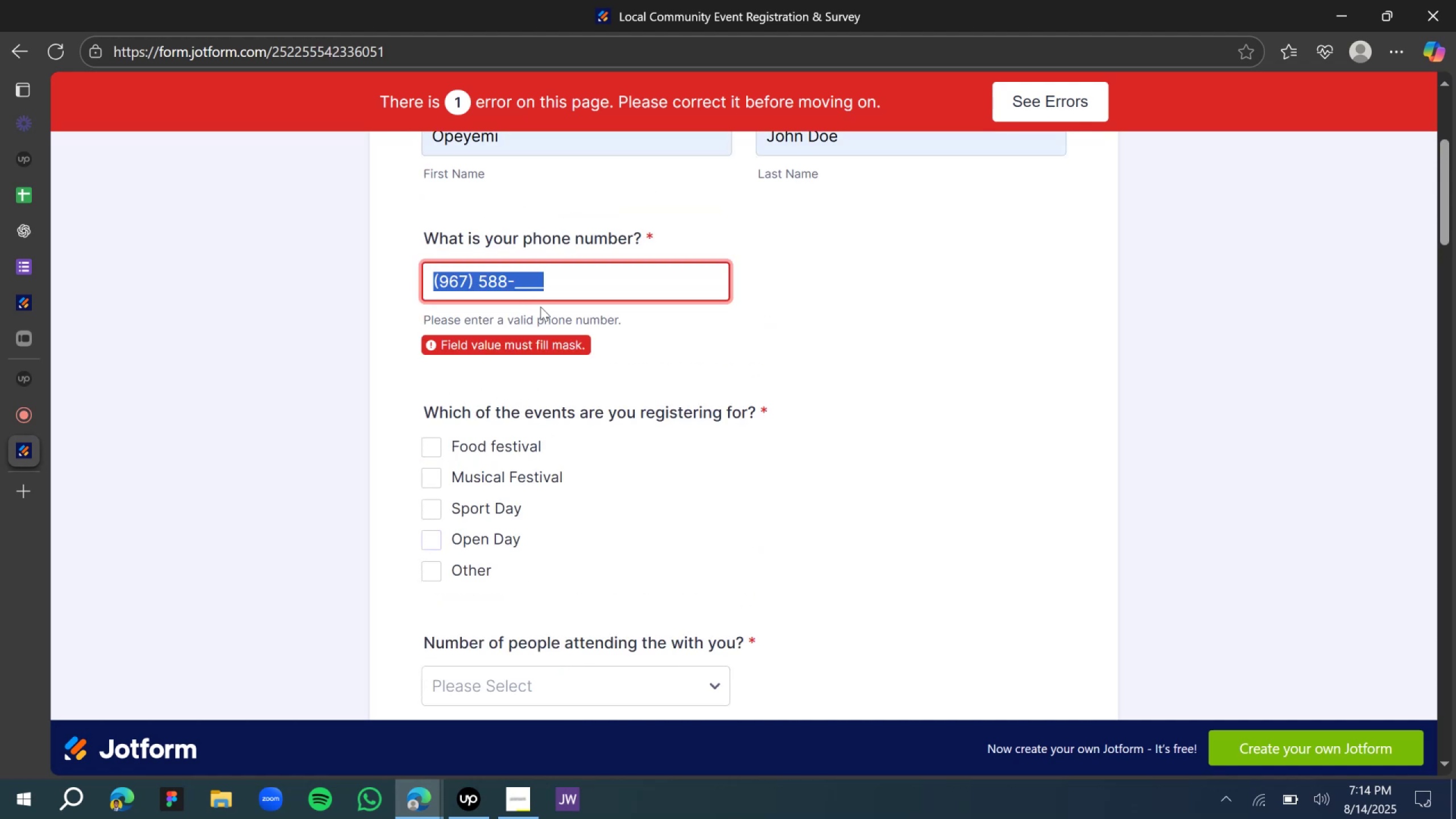 
key(Backspace)
type(234)
 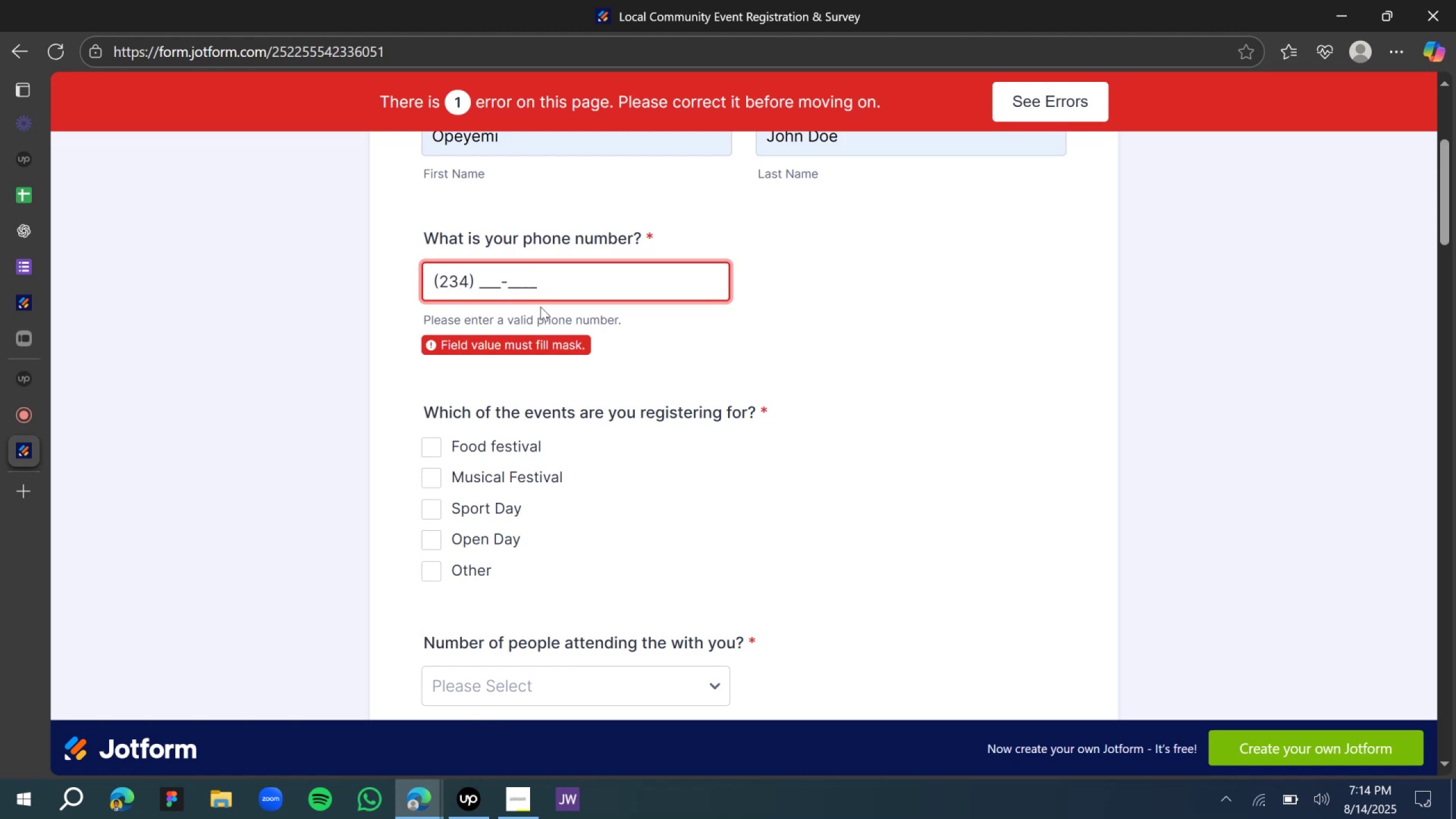 
key(ArrowRight)
 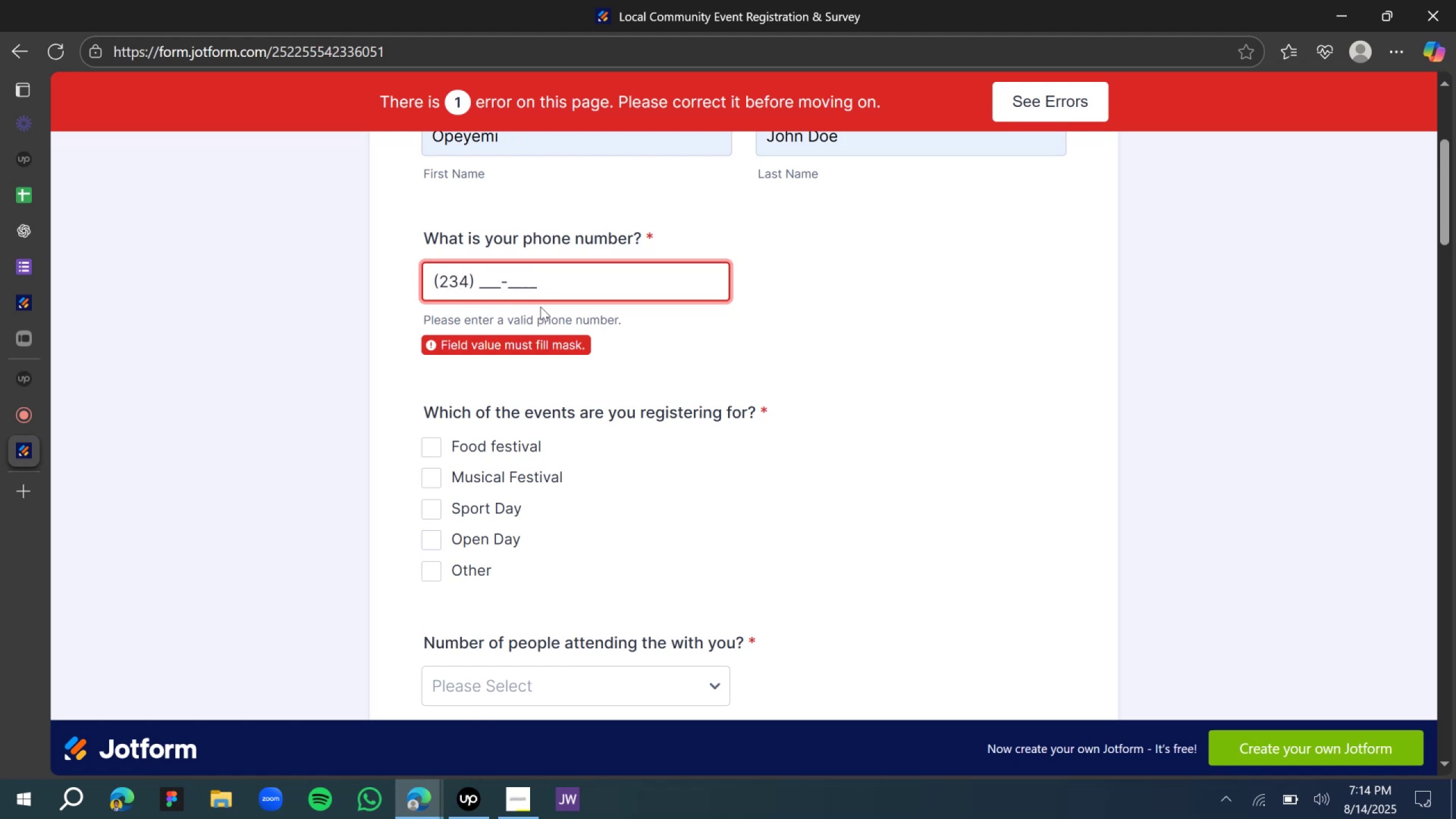 
type(2333233)
 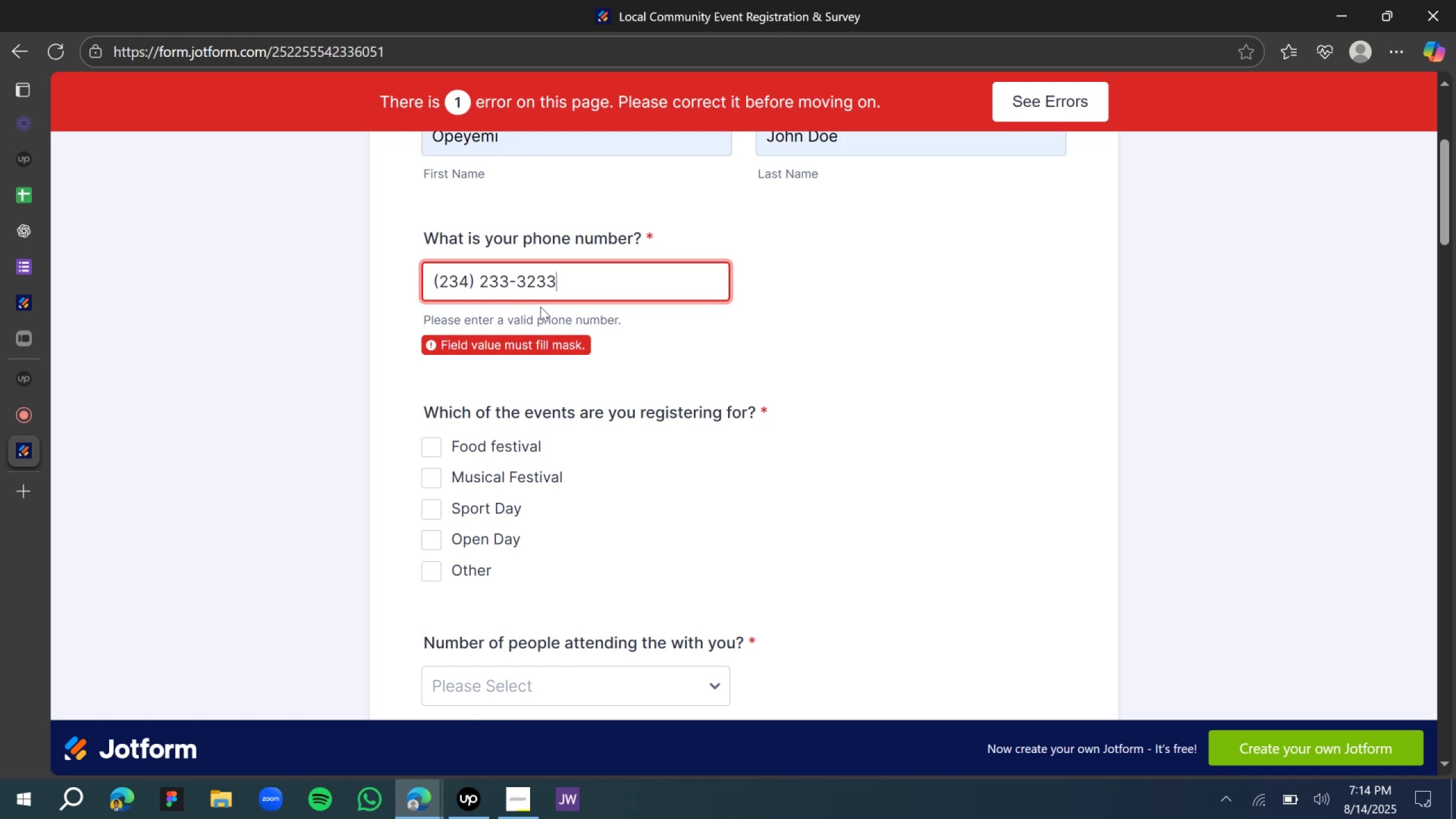 
left_click([861, 407])
 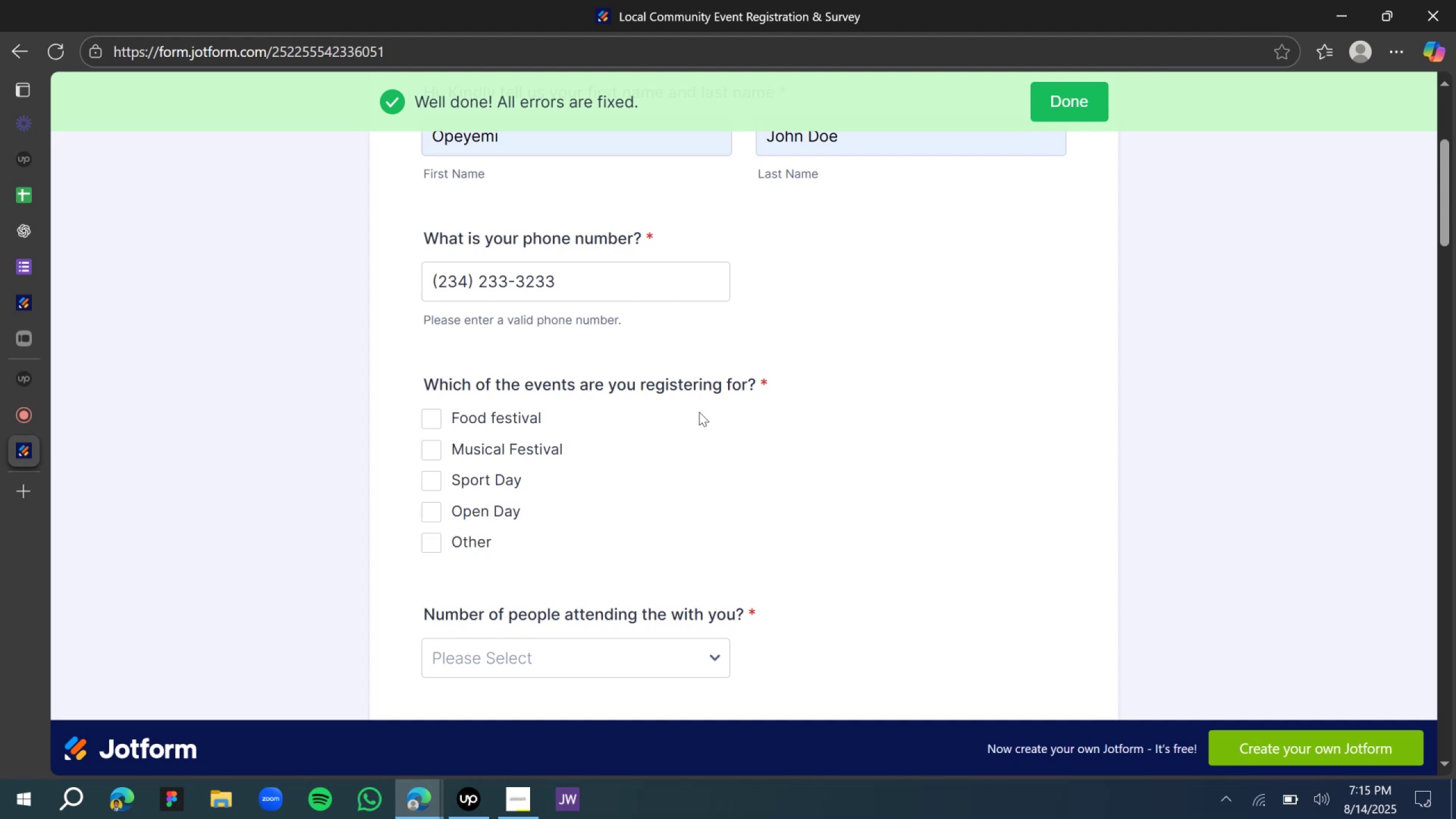 
wait(34.62)
 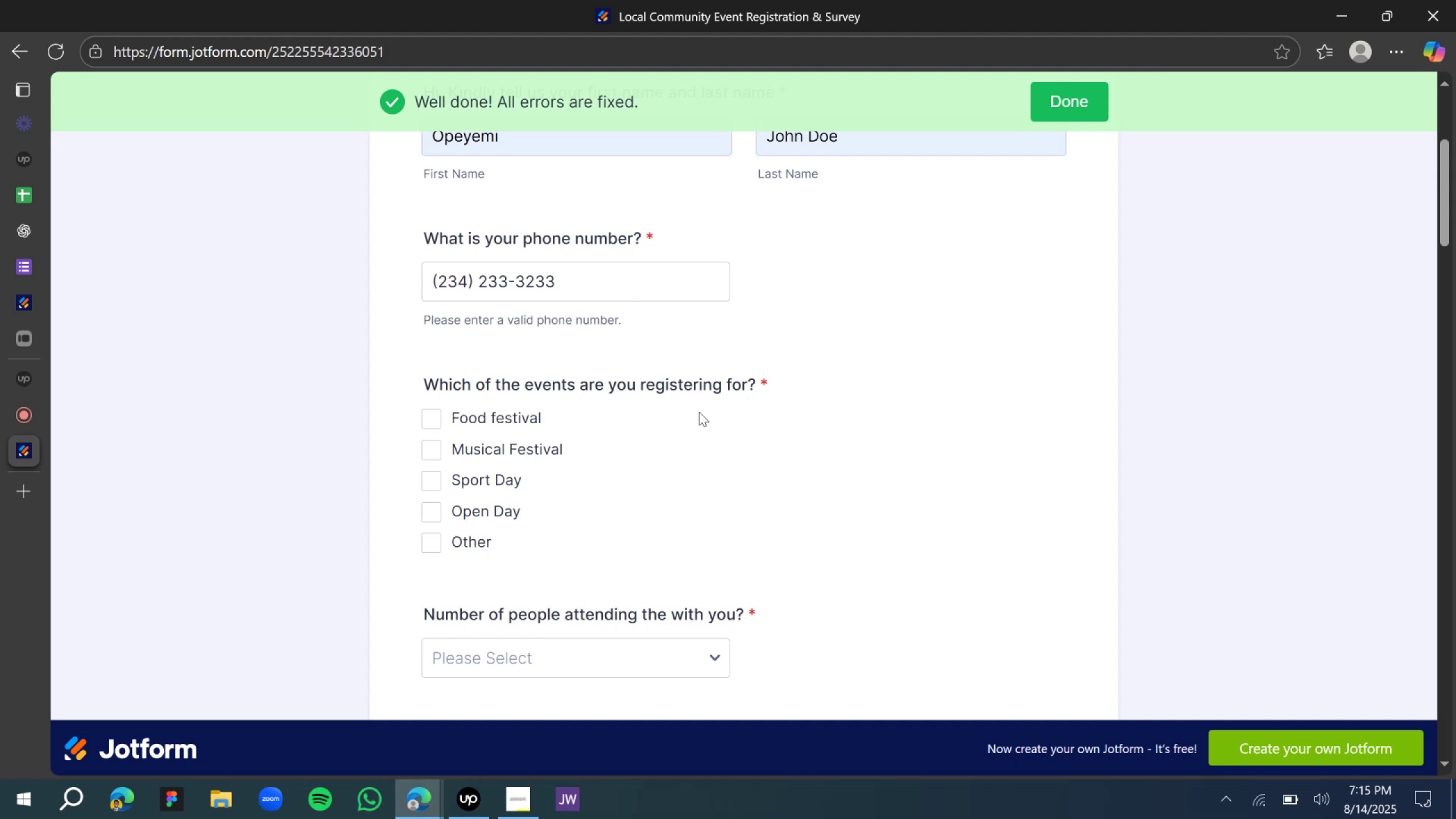 
double_click([433, 460])
 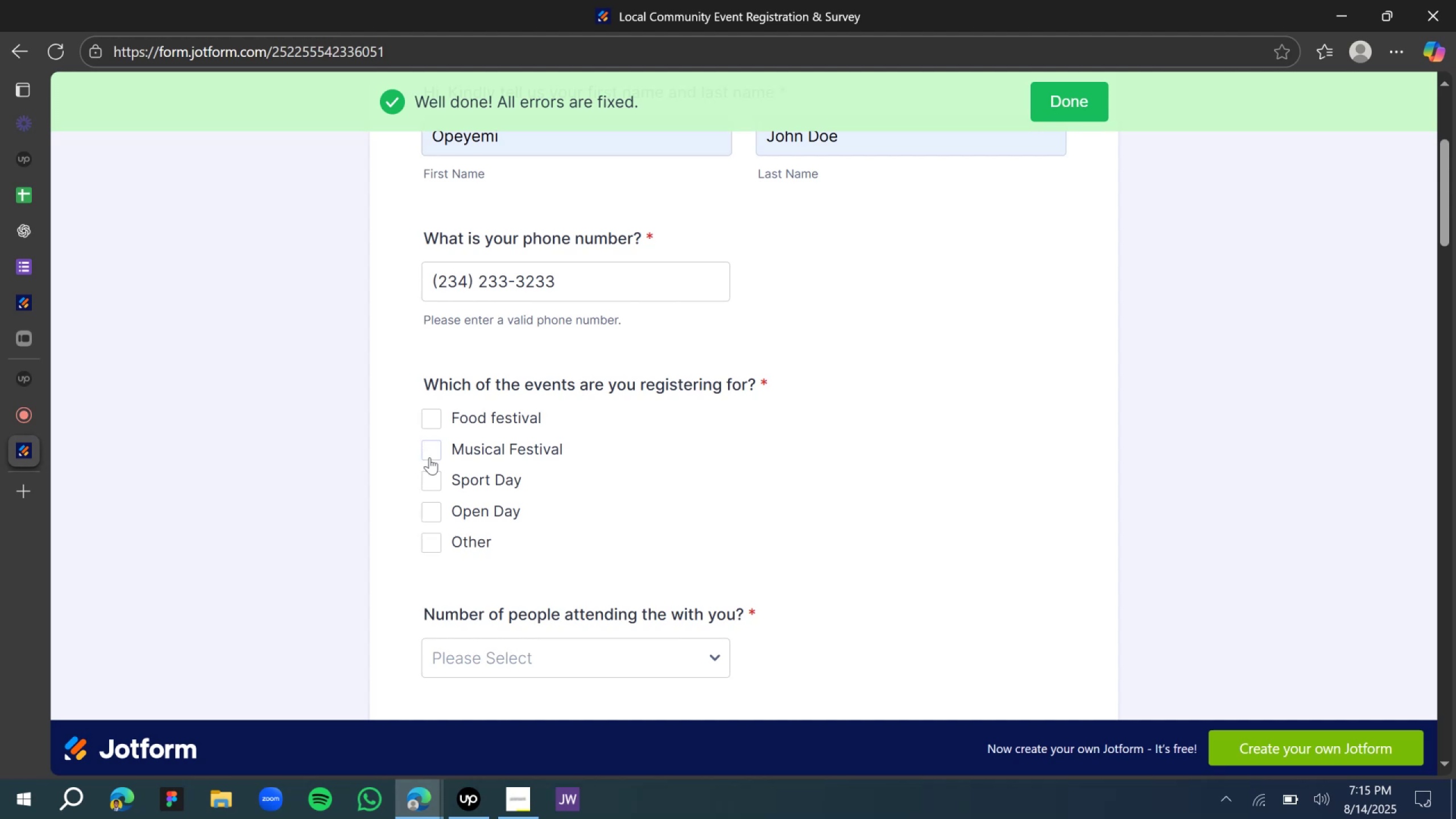 
triple_click([428, 453])
 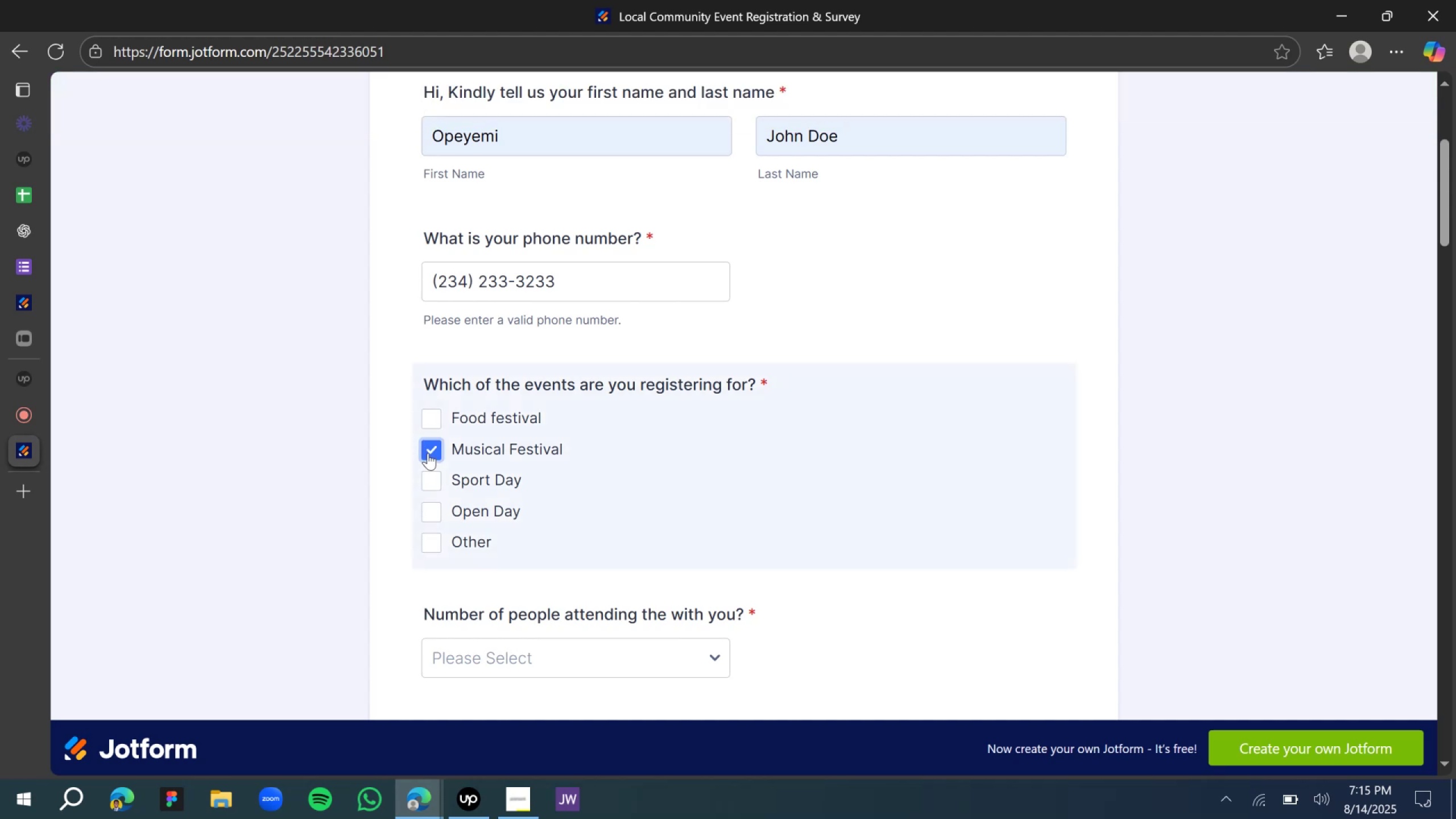 
scroll: coordinate [441, 468], scroll_direction: down, amount: 3.0
 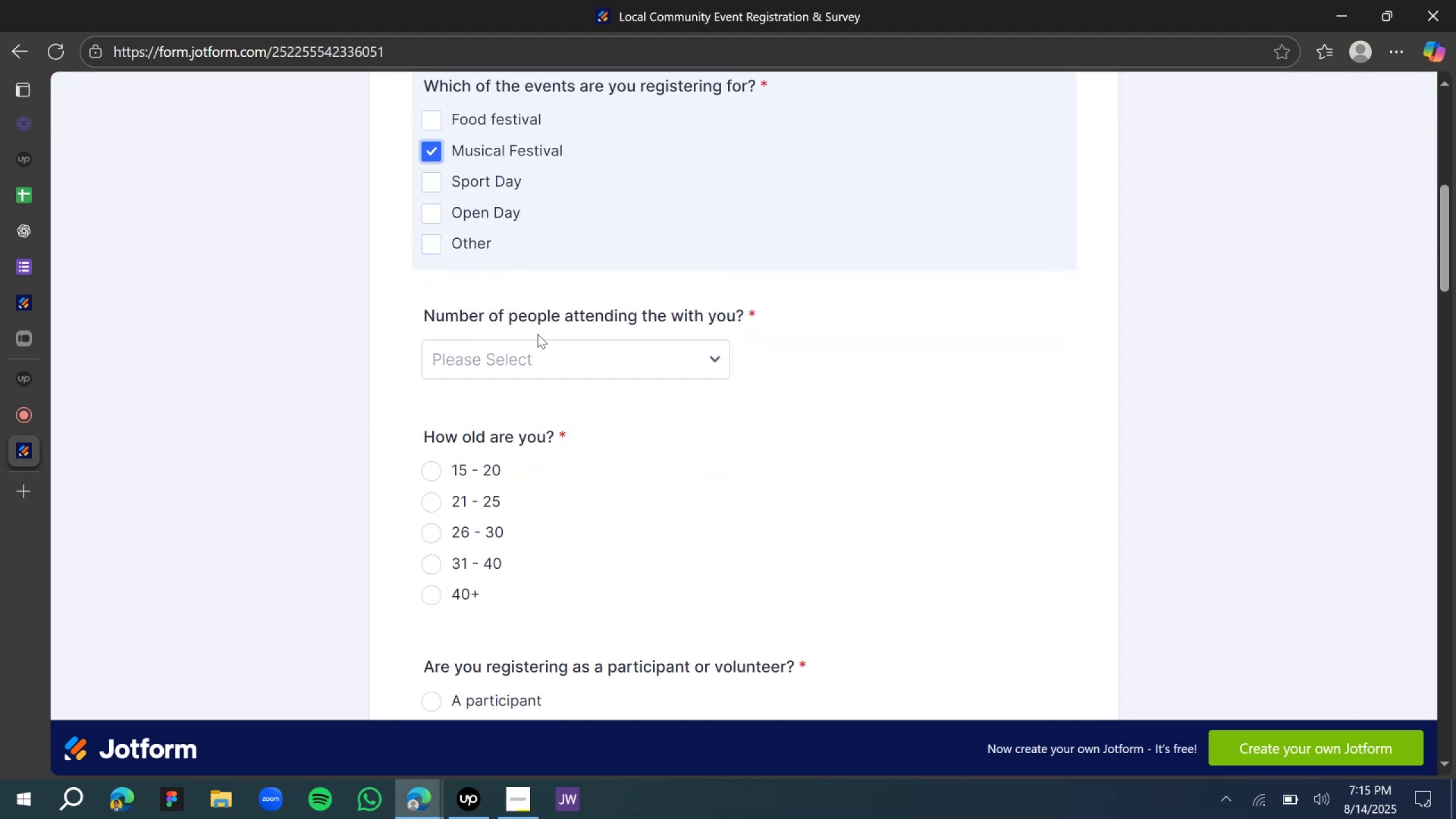 
left_click([539, 357])
 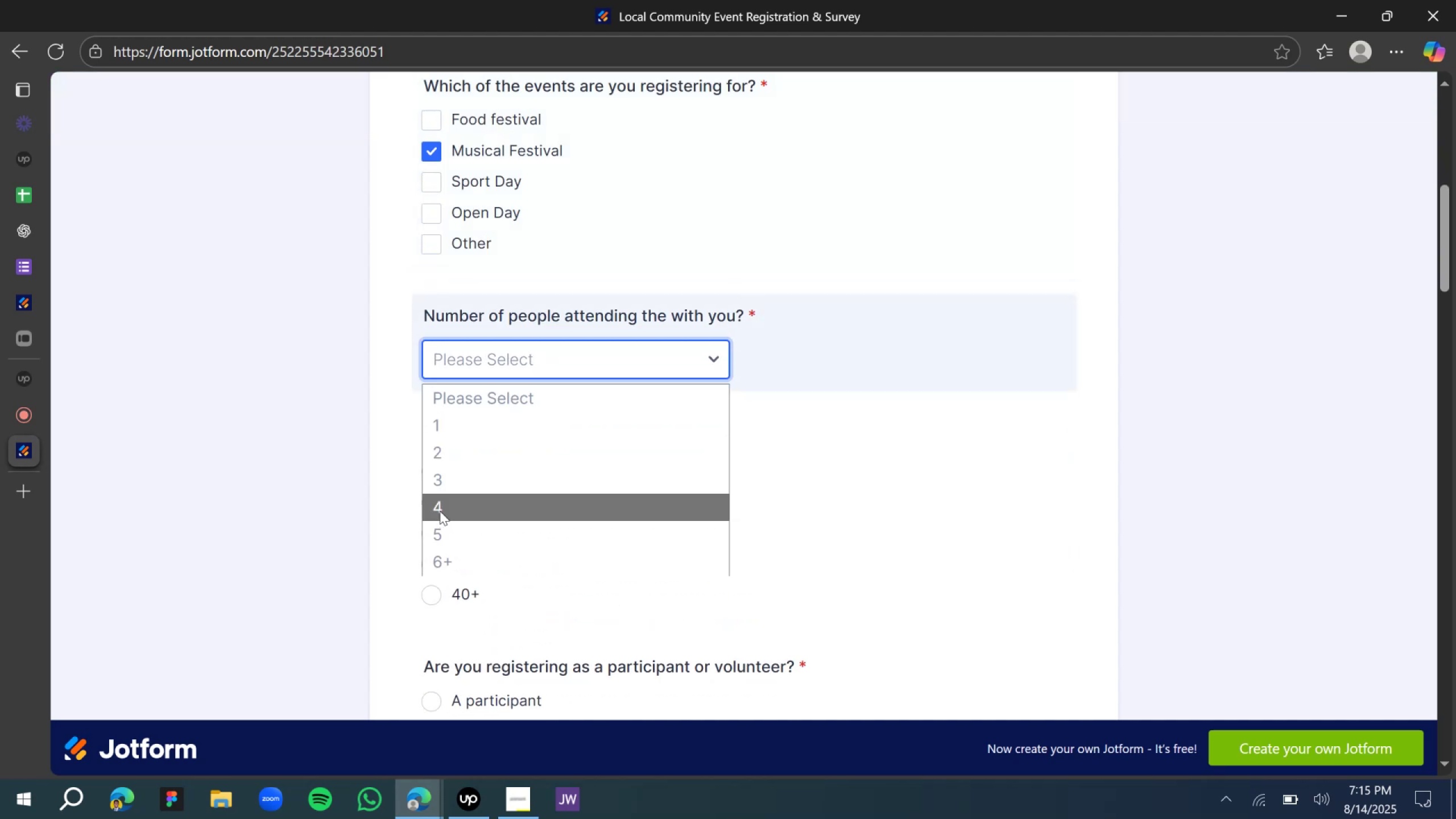 
left_click([445, 483])
 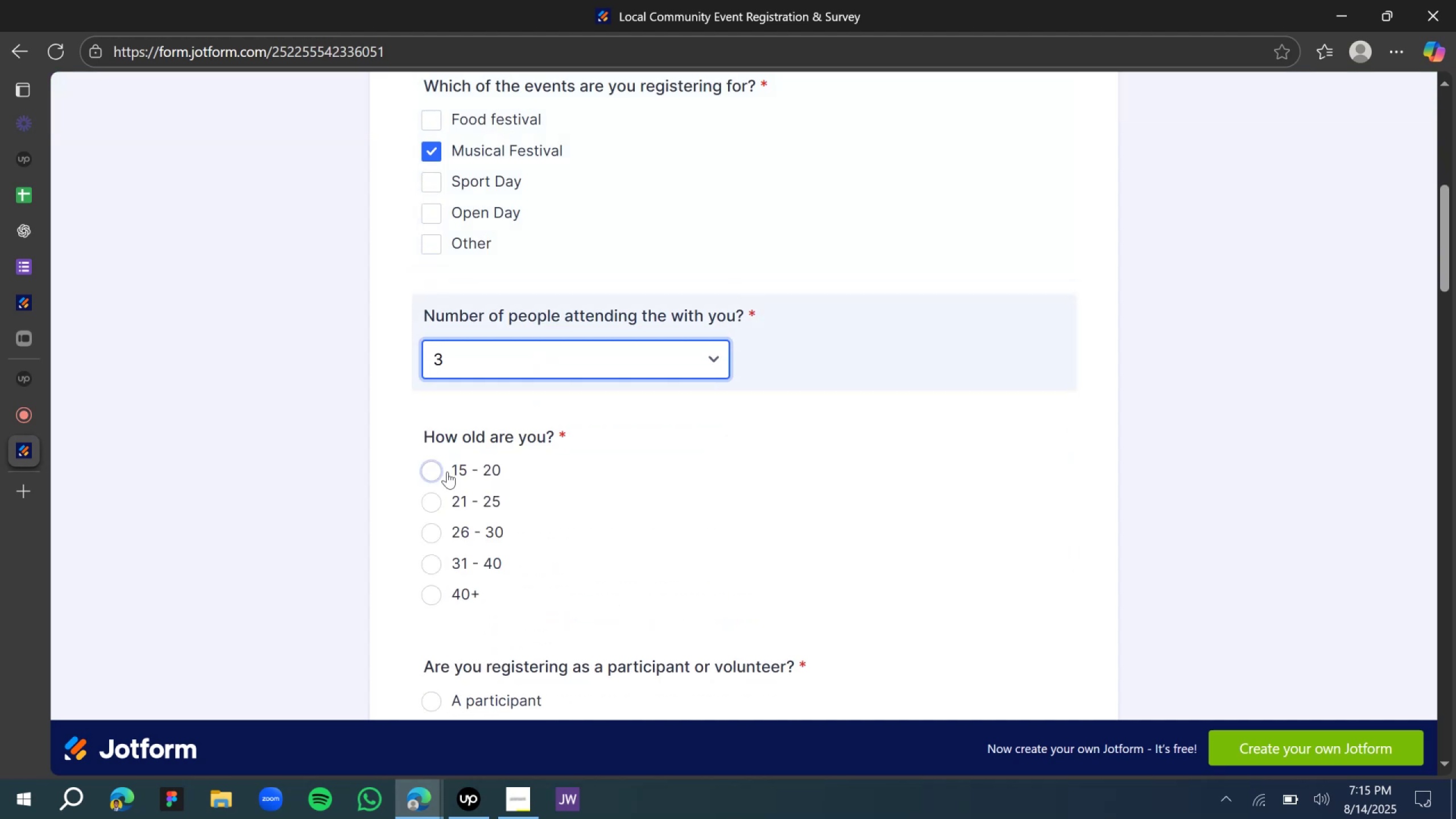 
scroll: coordinate [453, 461], scroll_direction: down, amount: 2.0
 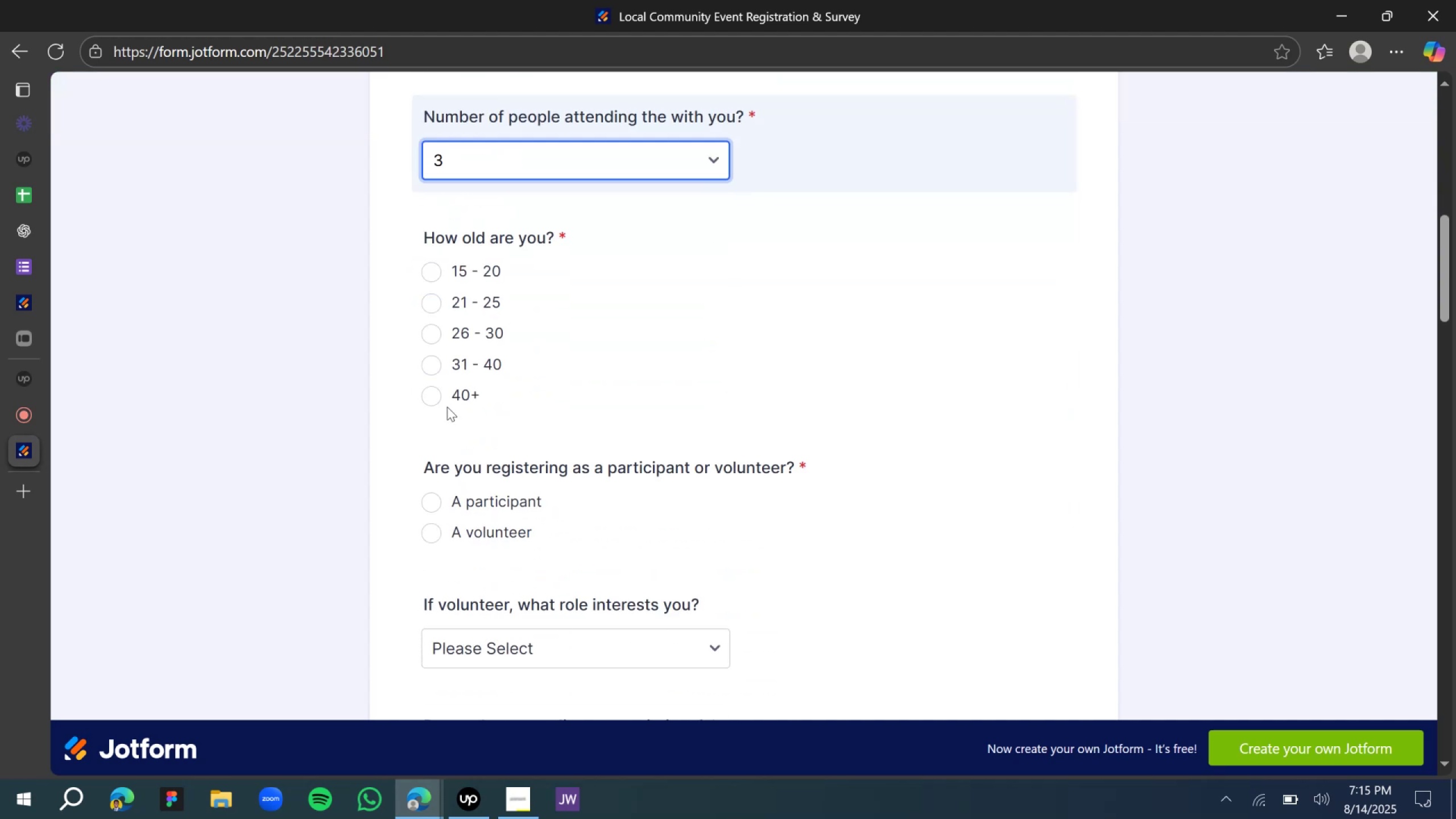 
left_click([431, 397])
 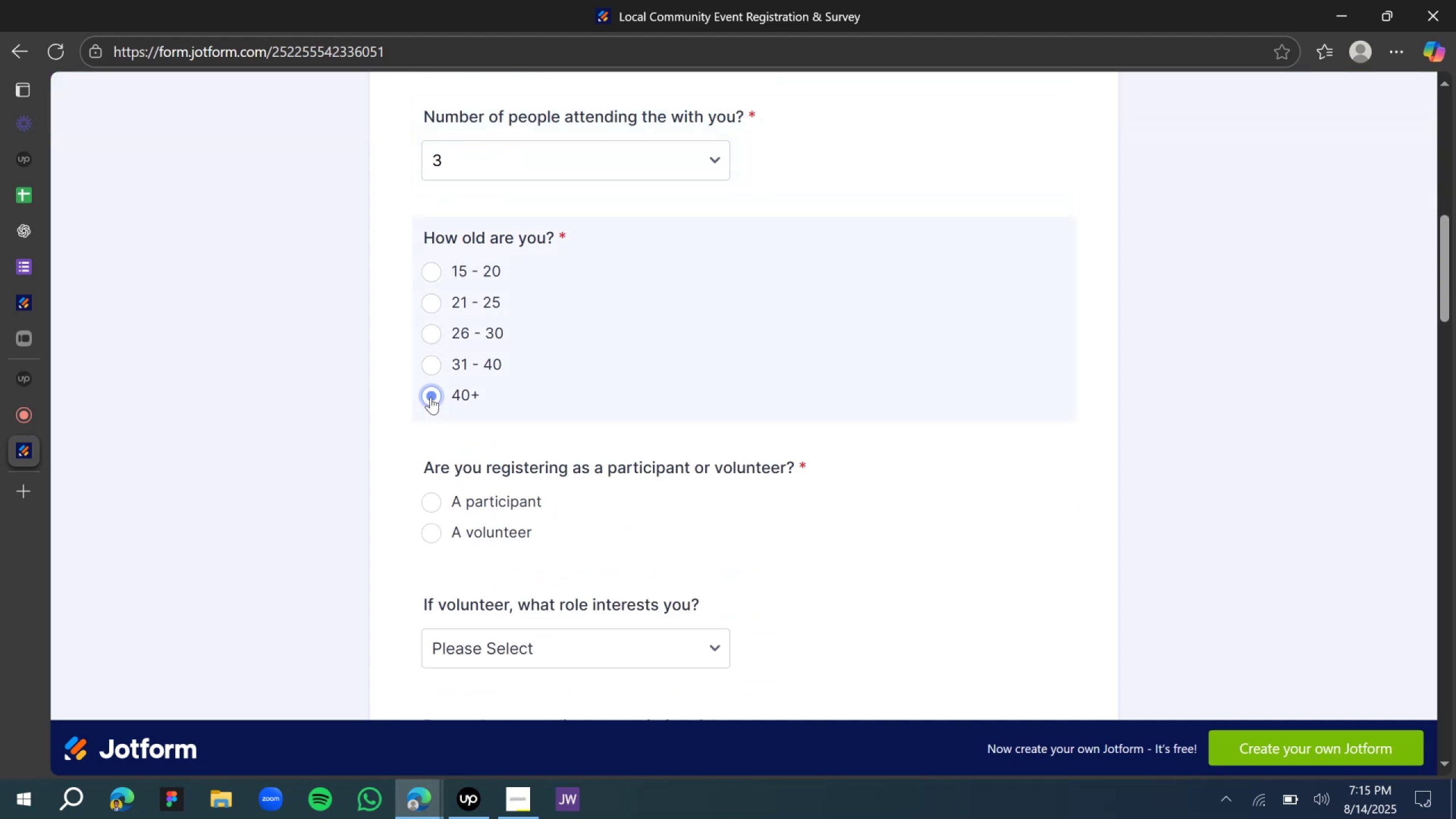 
scroll: coordinate [440, 419], scroll_direction: down, amount: 2.0
 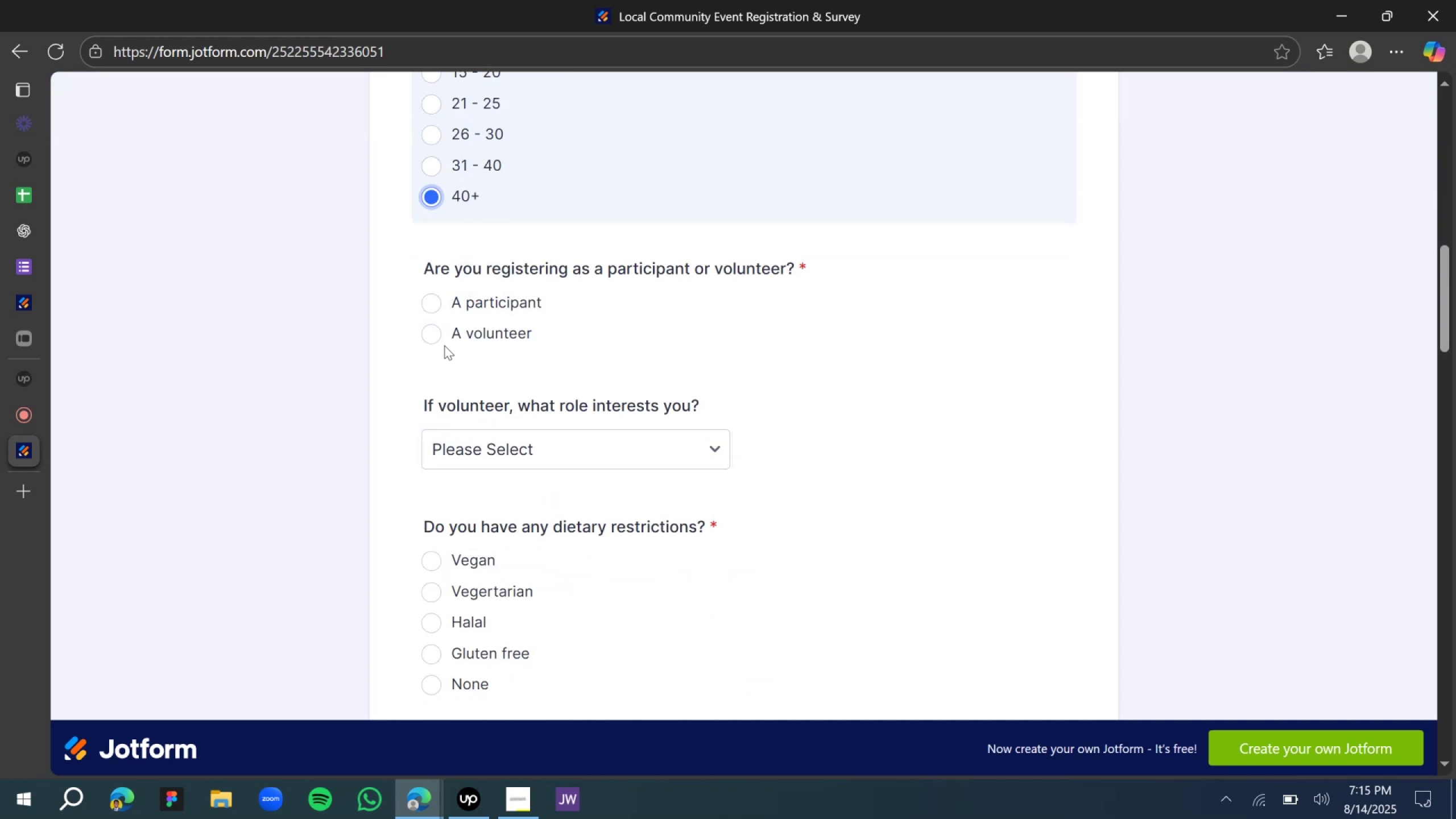 
left_click([444, 339])
 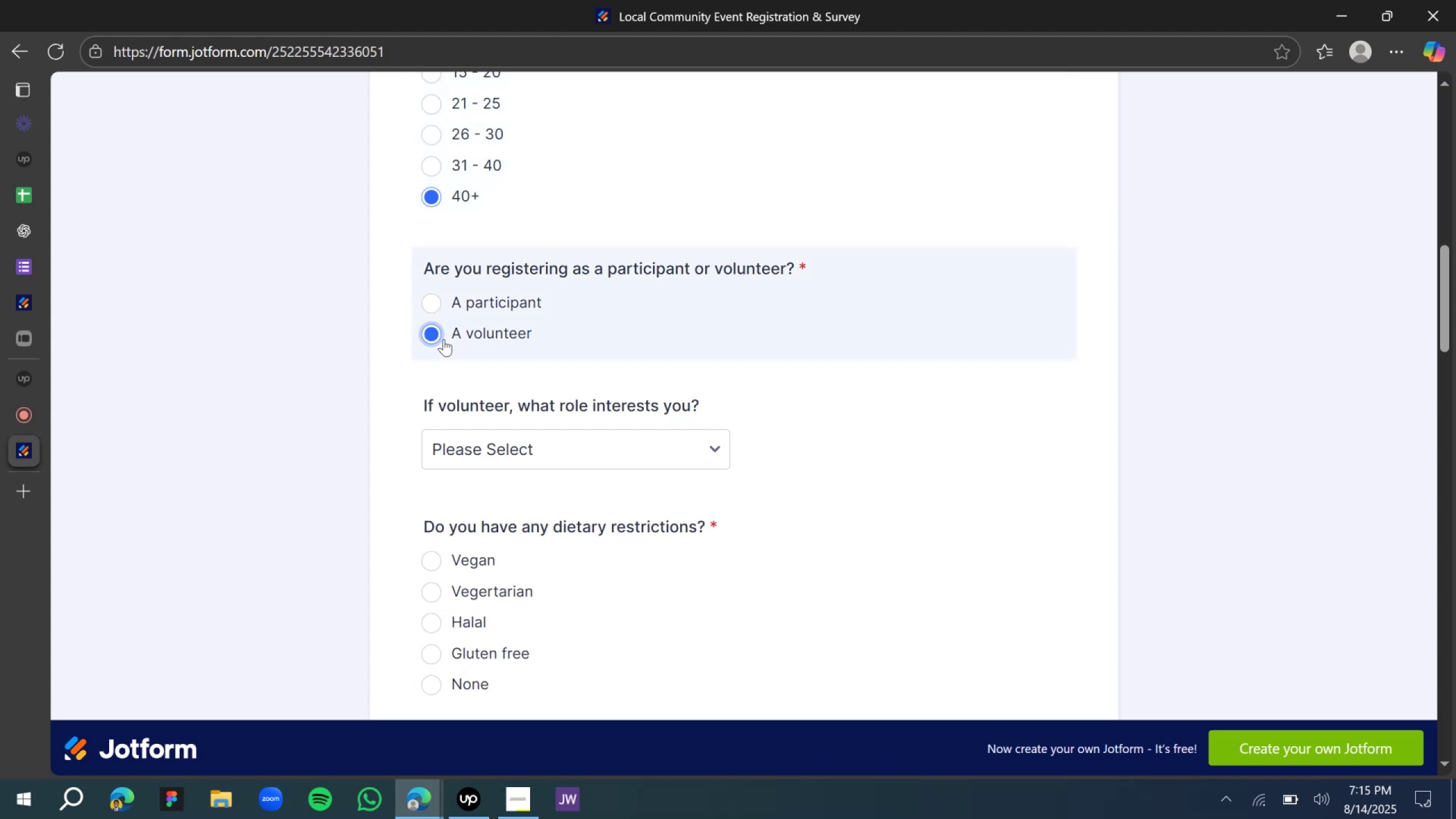 
scroll: coordinate [444, 345], scroll_direction: down, amount: 1.0
 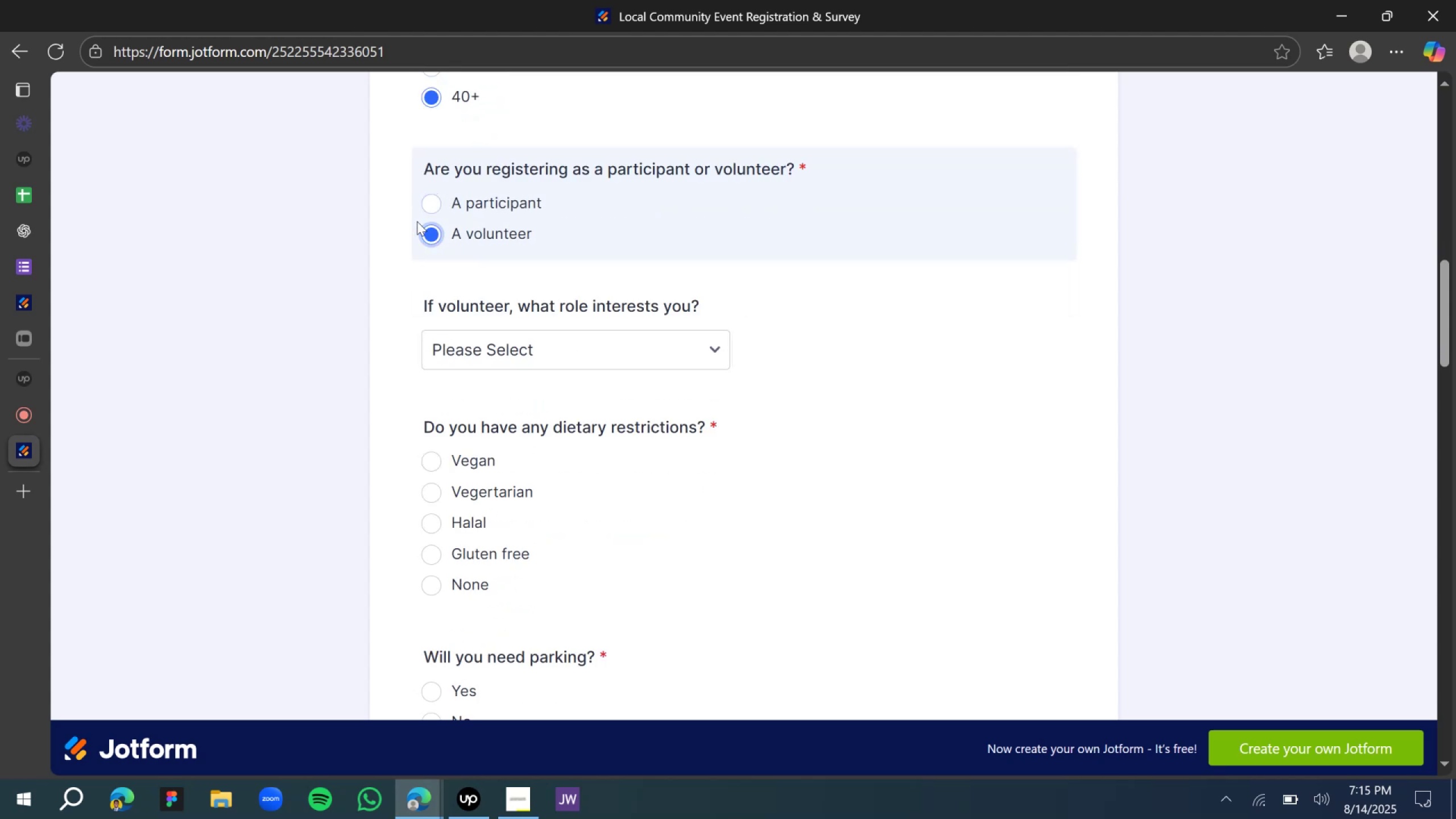 
left_click([447, 197])
 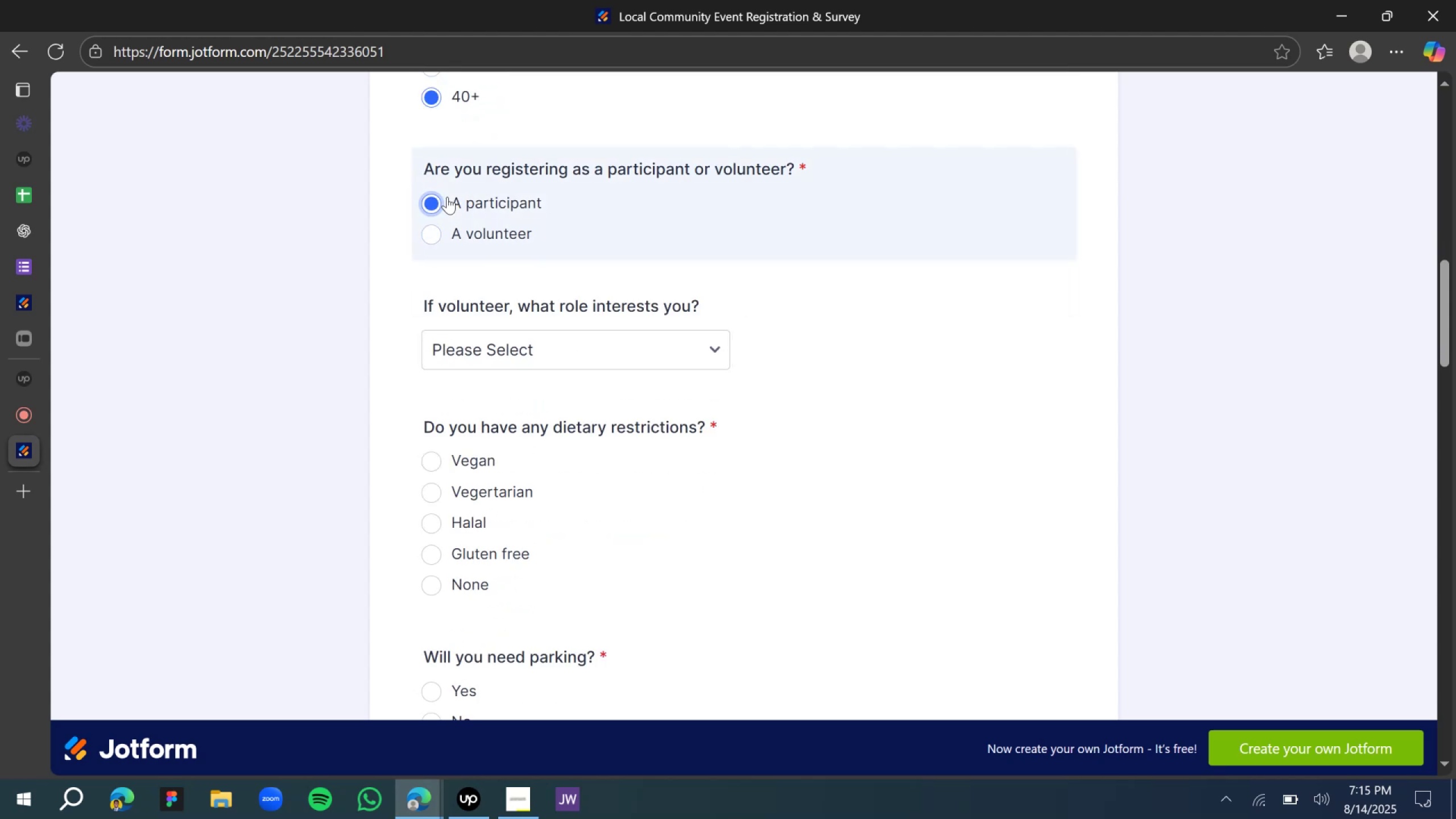 
scroll: coordinate [468, 370], scroll_direction: down, amount: 2.0
 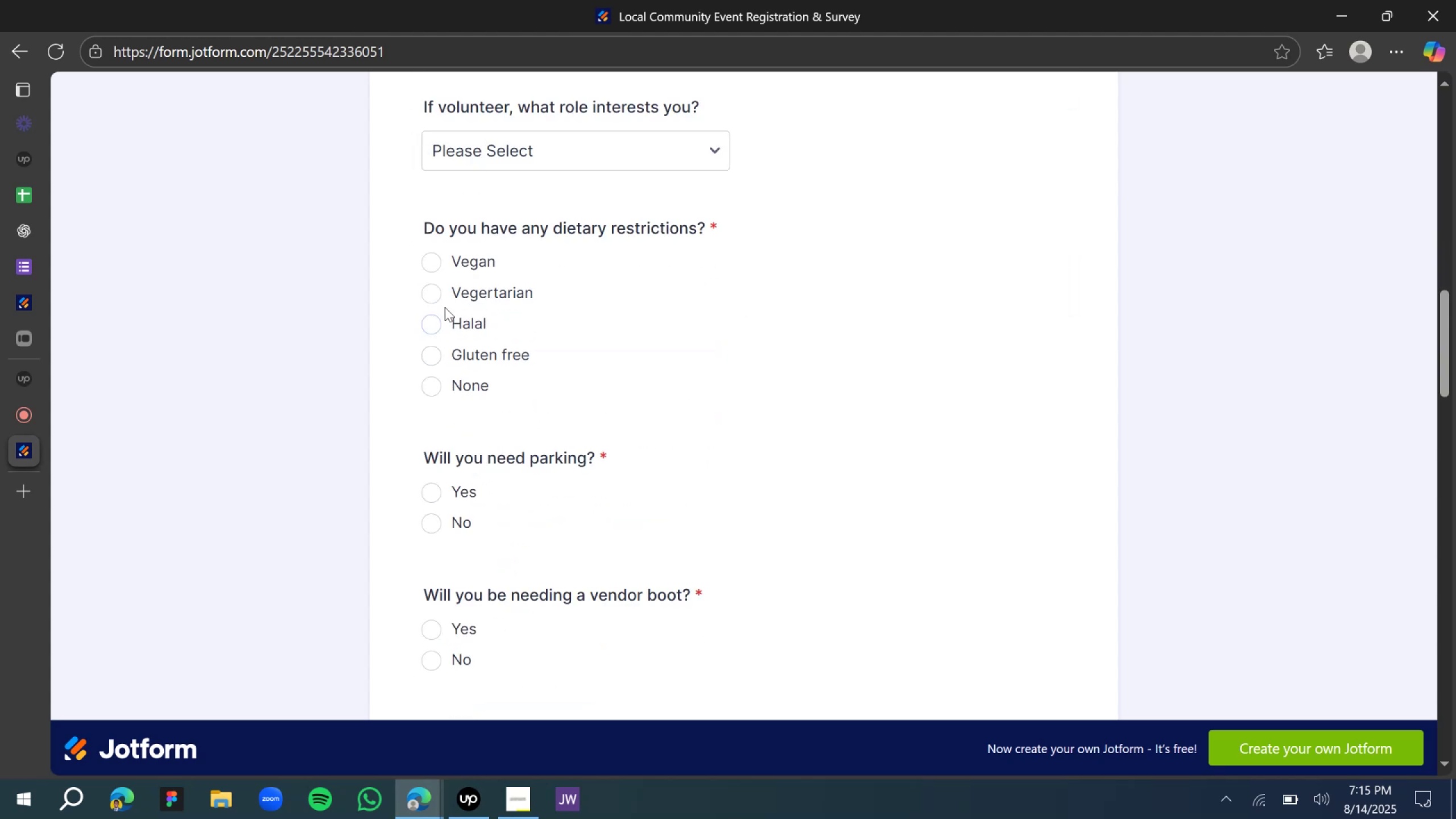 
left_click([441, 303])
 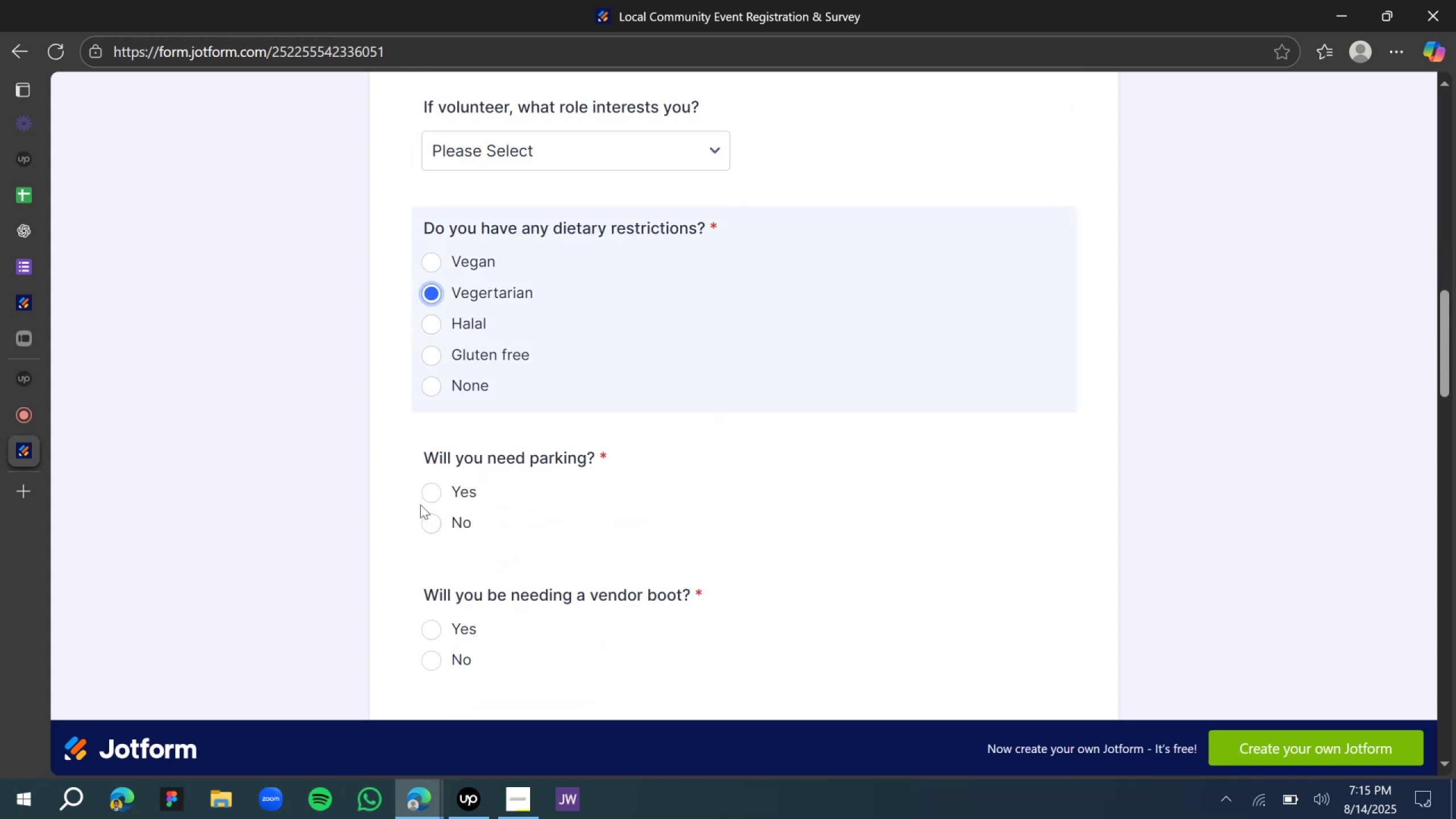 
left_click([424, 500])
 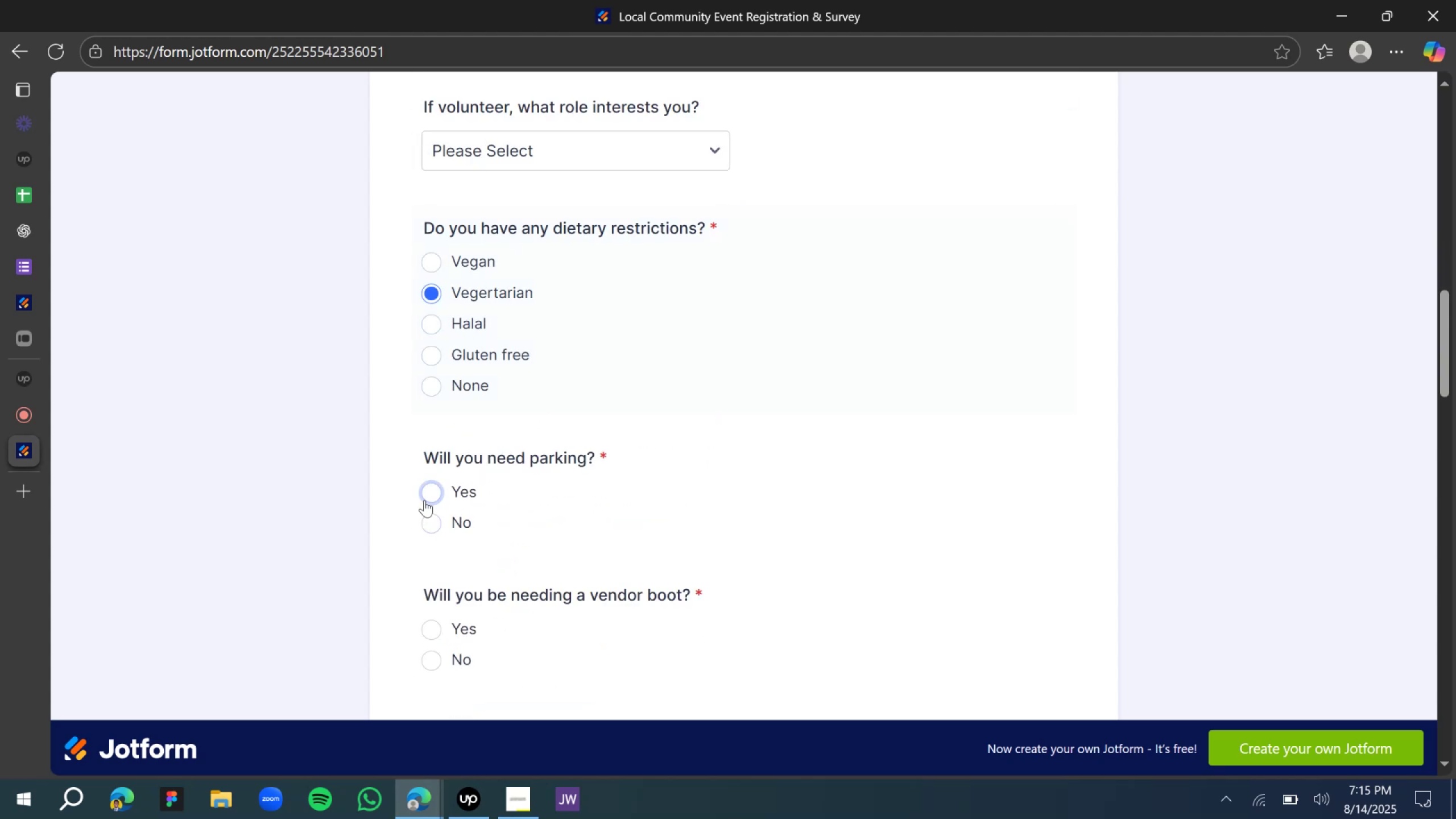 
scroll: coordinate [442, 476], scroll_direction: down, amount: 2.0
 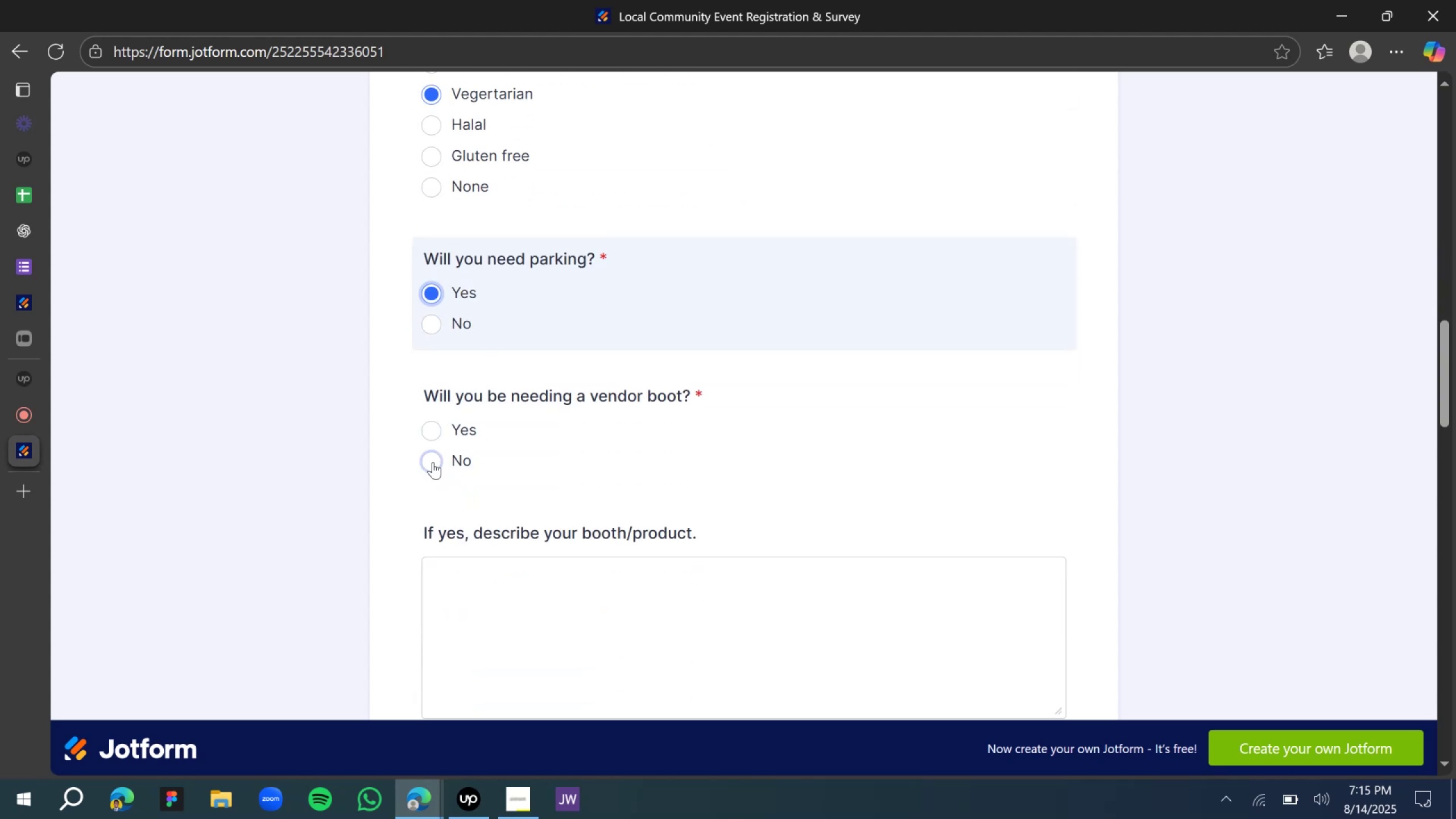 
left_click([433, 462])
 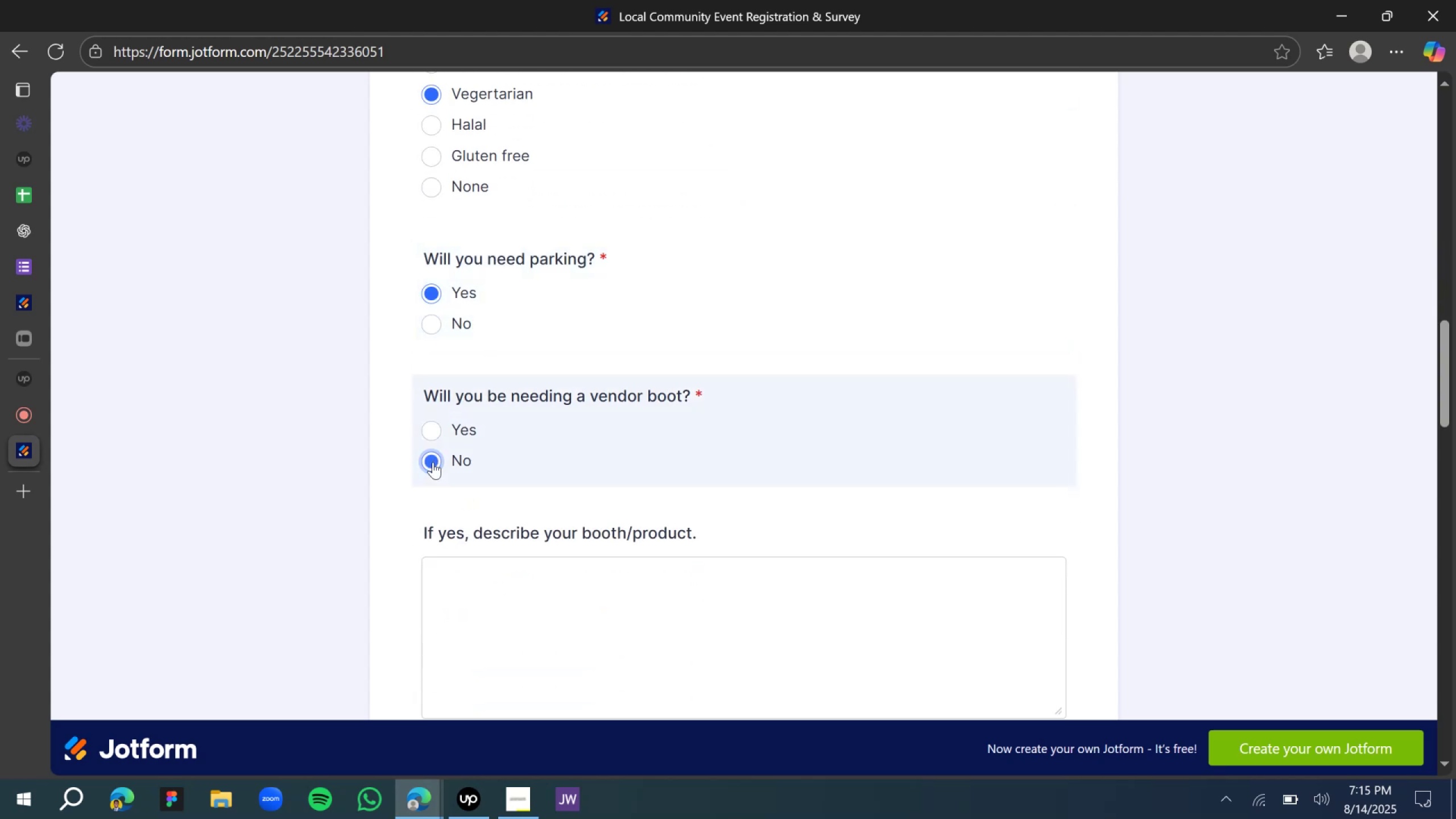 
scroll: coordinate [433, 462], scroll_direction: down, amount: 3.0
 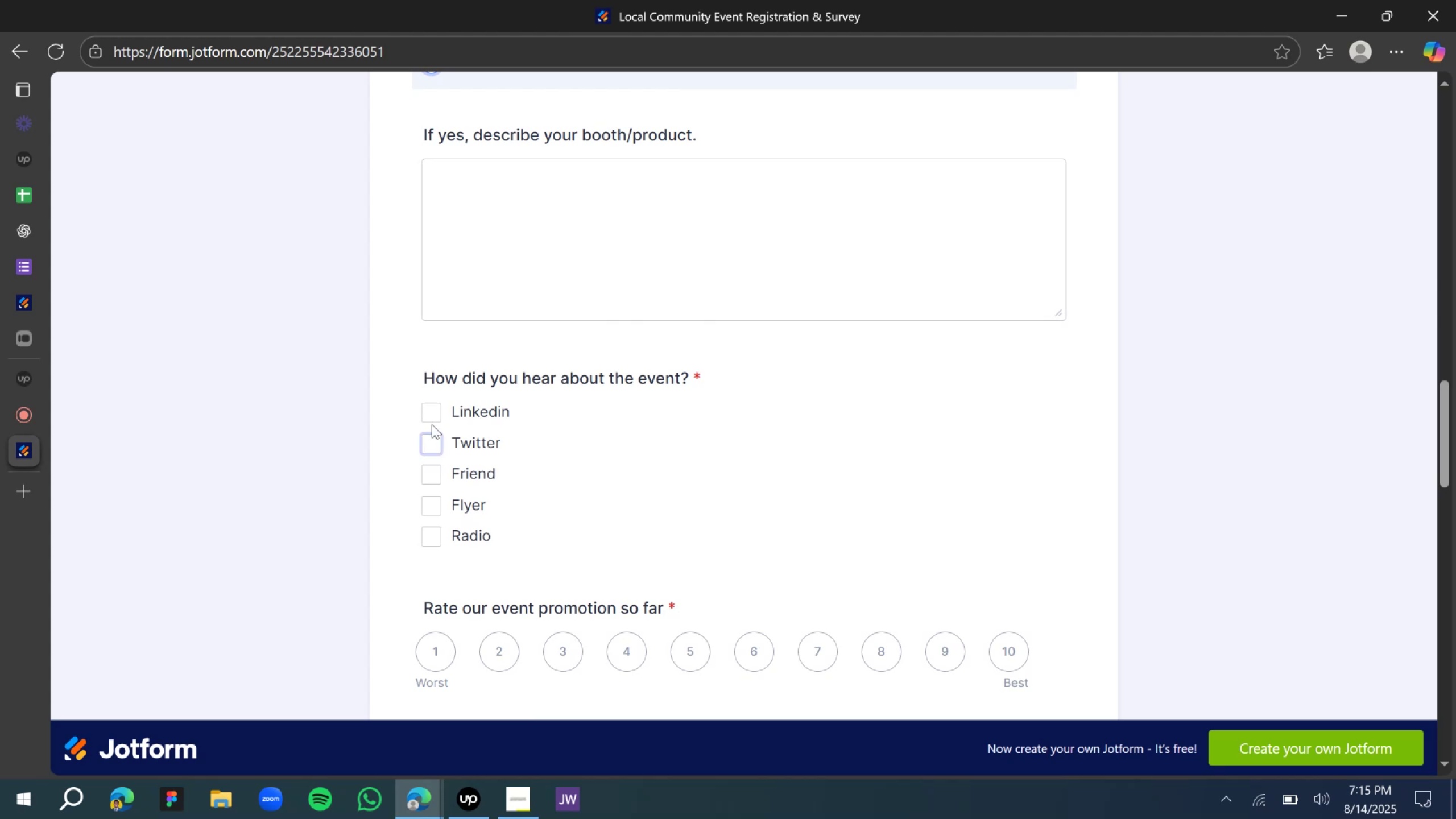 
left_click([433, 417])
 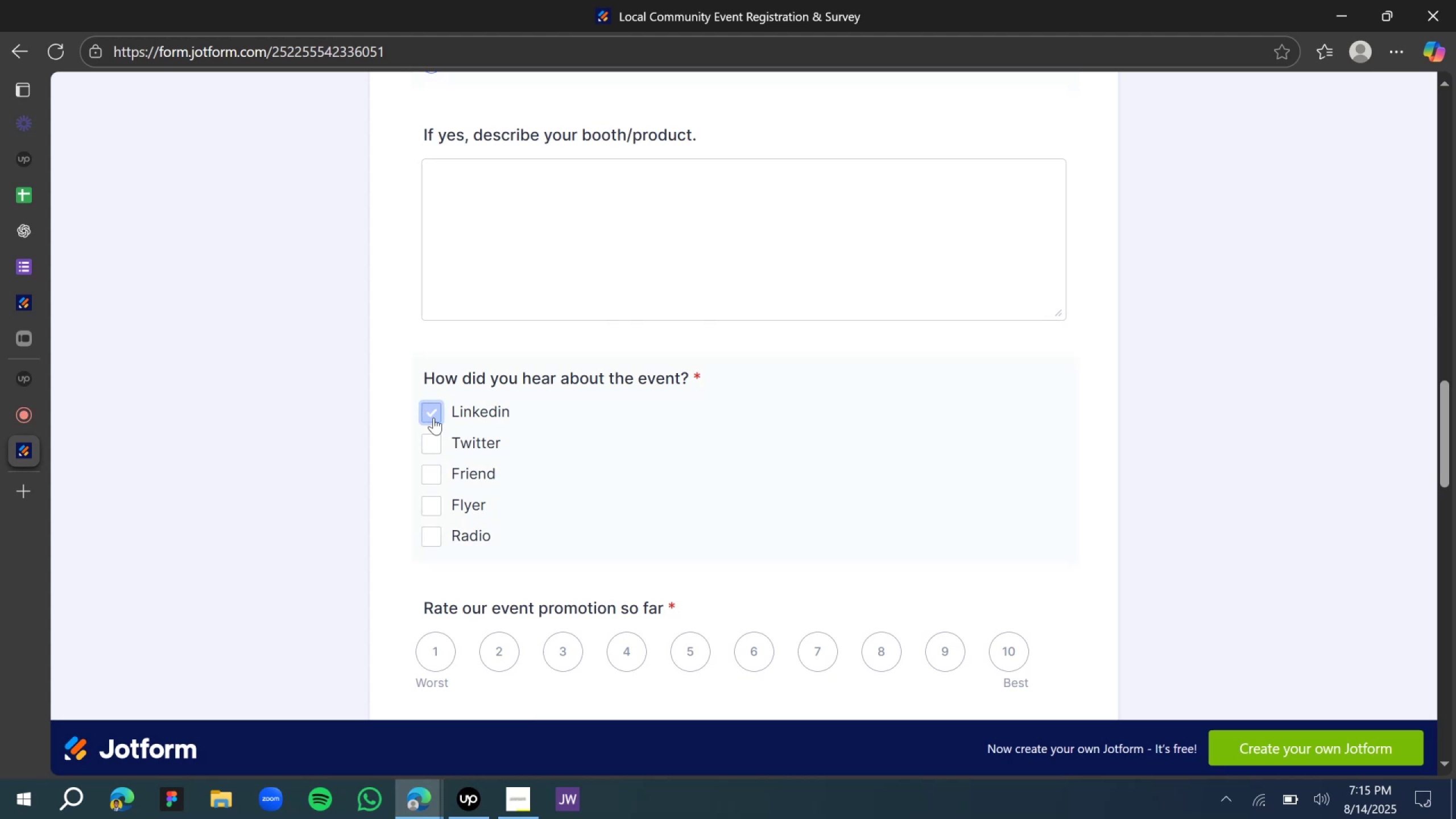 
scroll: coordinate [432, 437], scroll_direction: down, amount: 2.0
 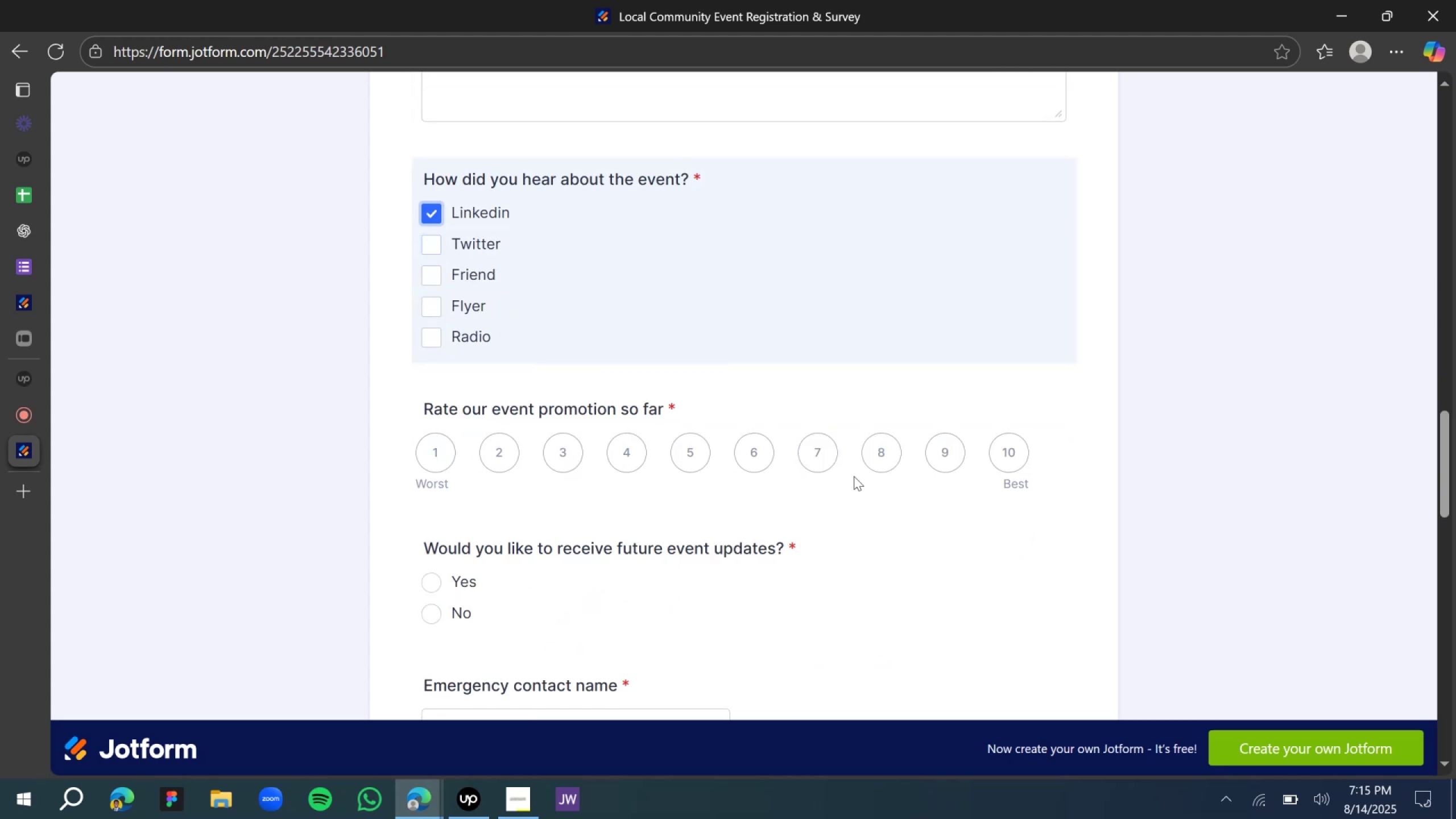 
left_click([863, 454])
 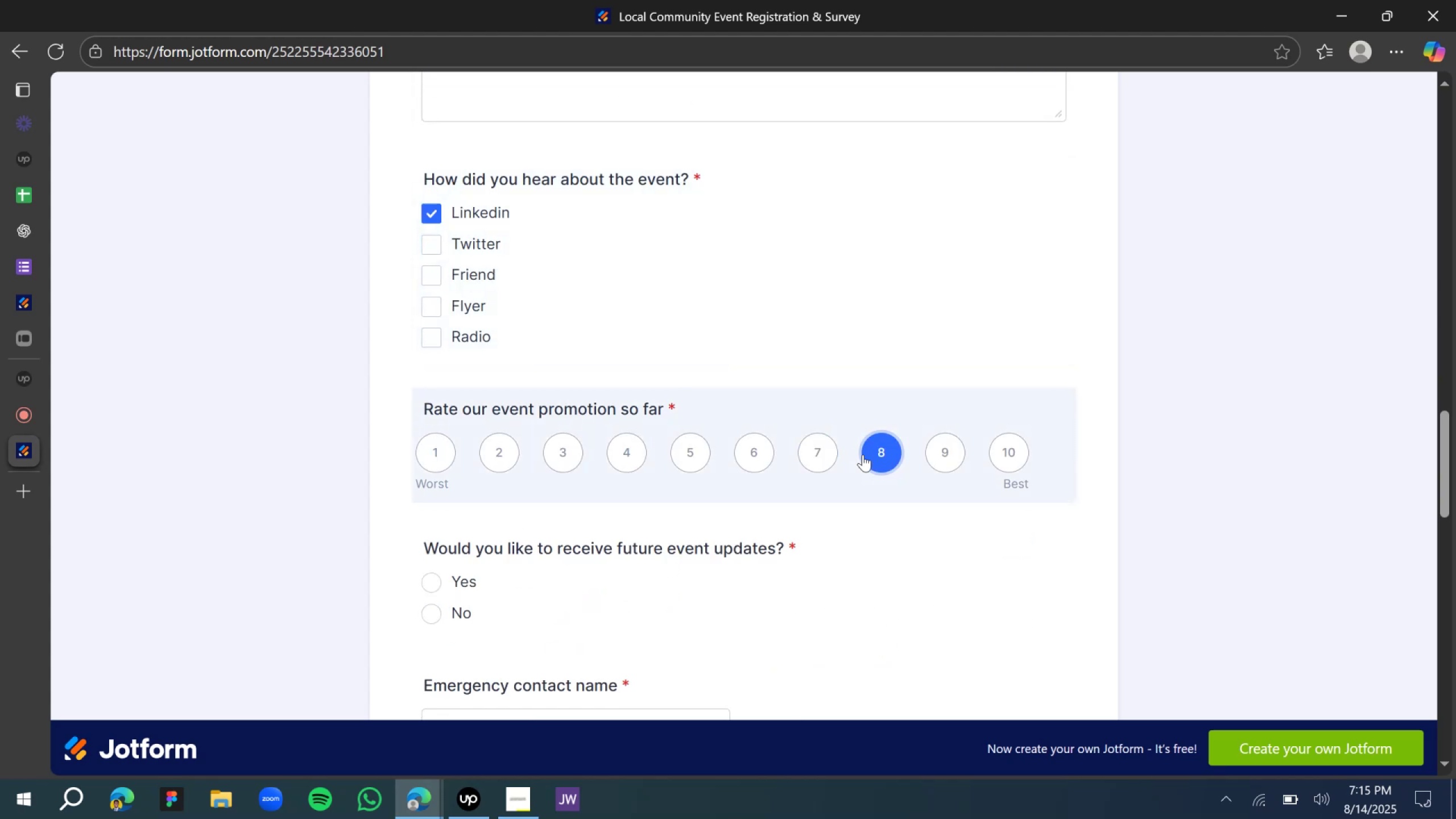 
scroll: coordinate [828, 456], scroll_direction: down, amount: 3.0
 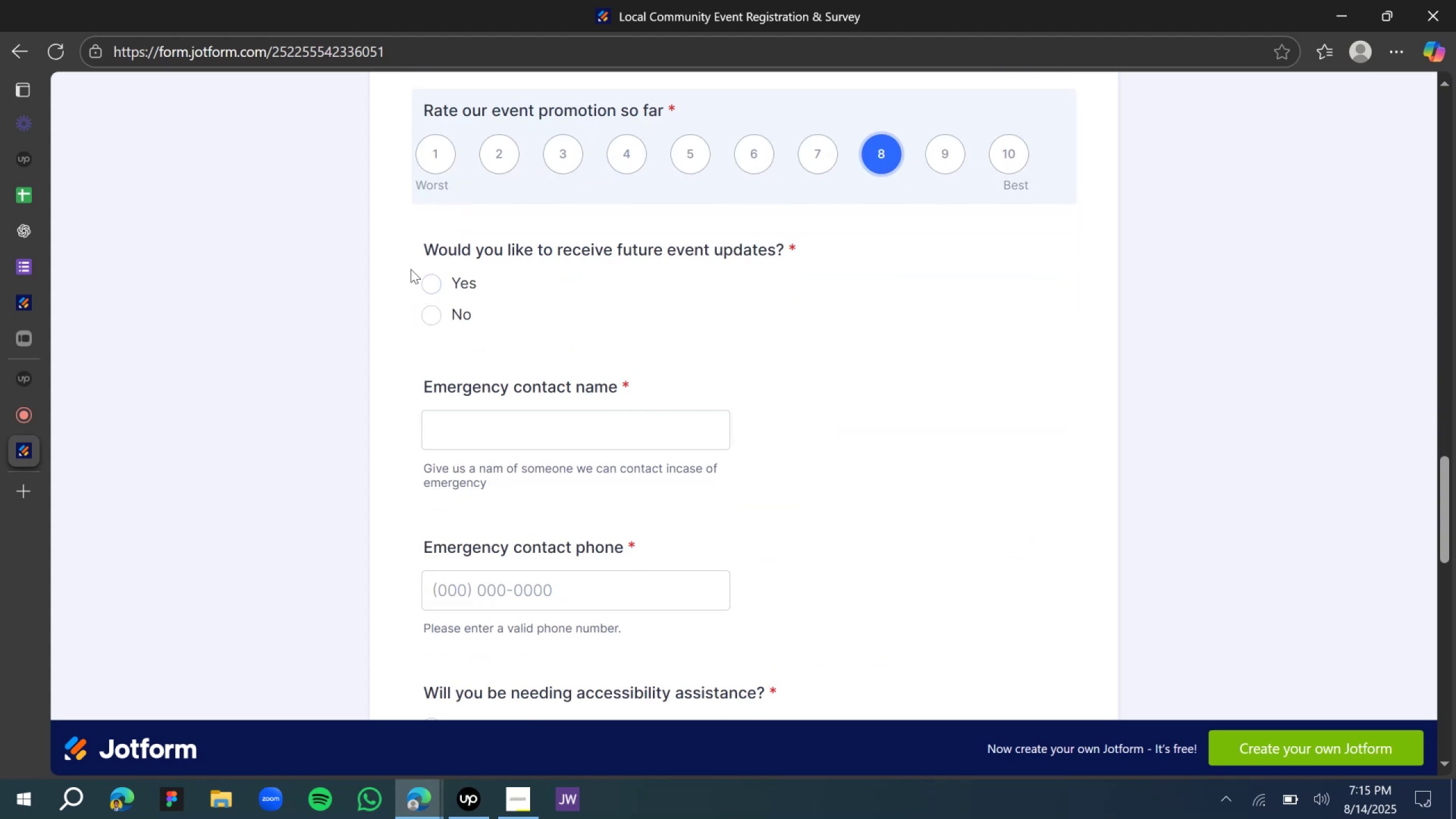 
left_click([440, 293])
 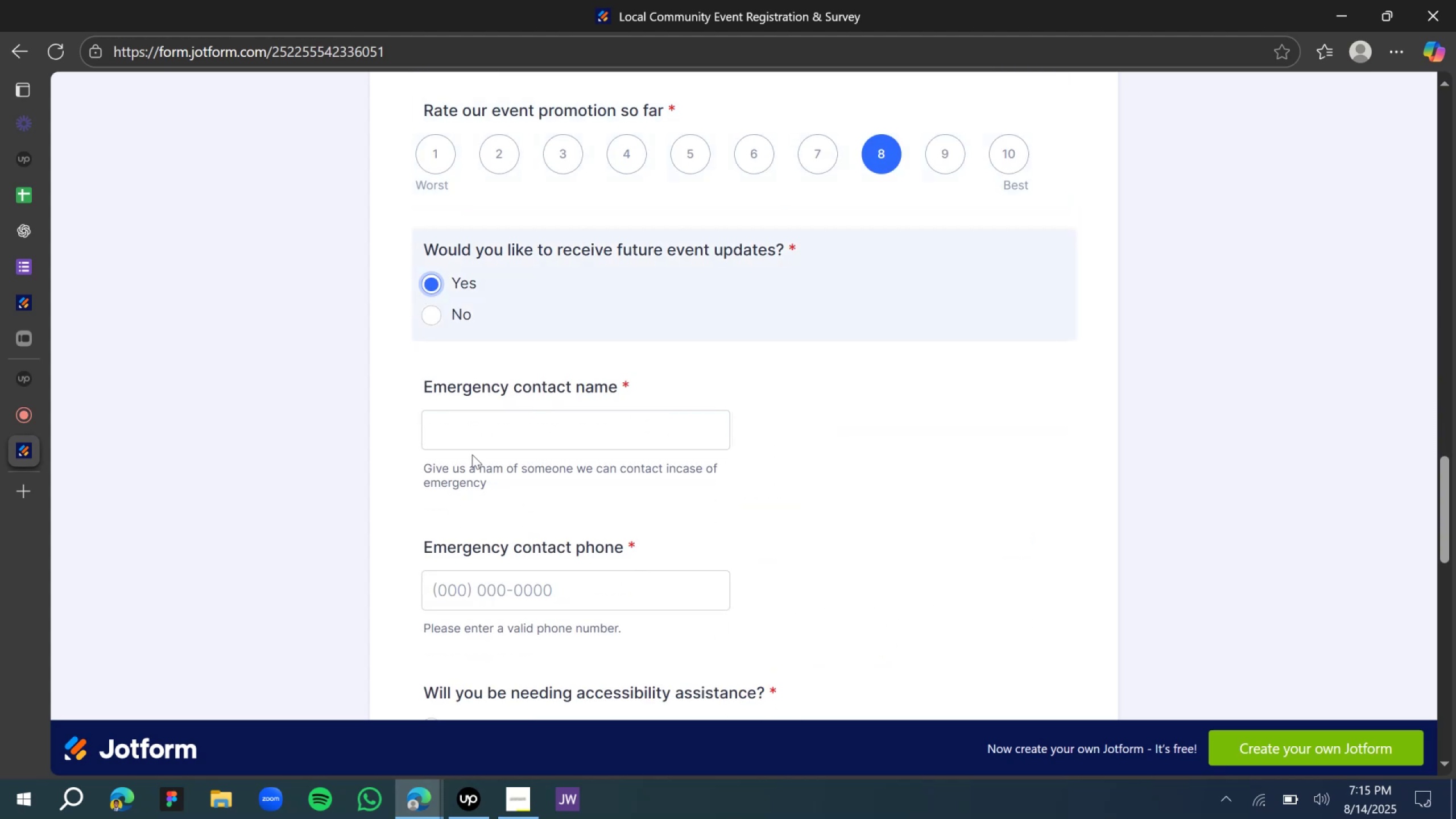 
double_click([468, 439])
 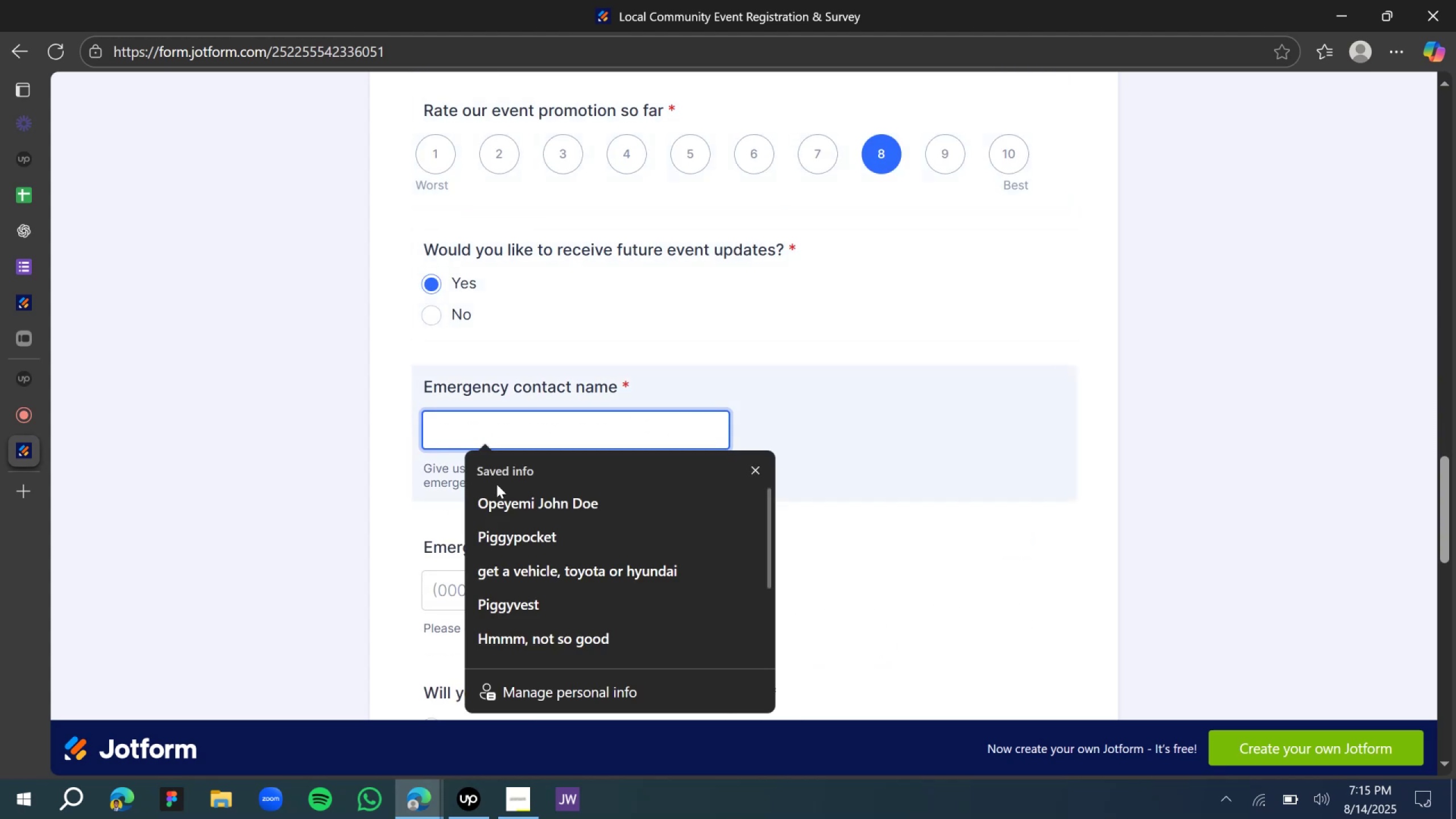 
key(Shift+ShiftLeft)
 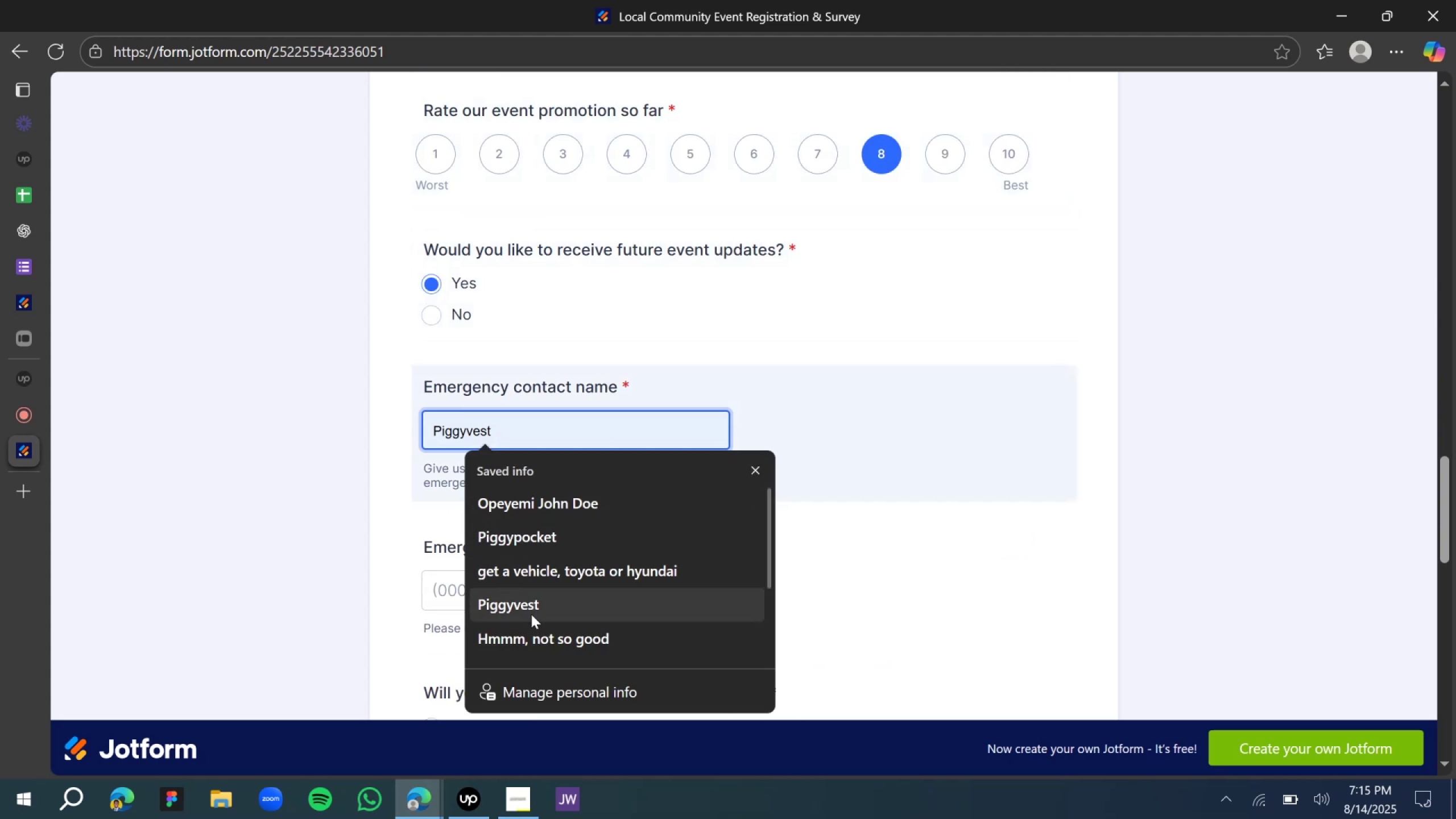 
left_click([533, 614])
 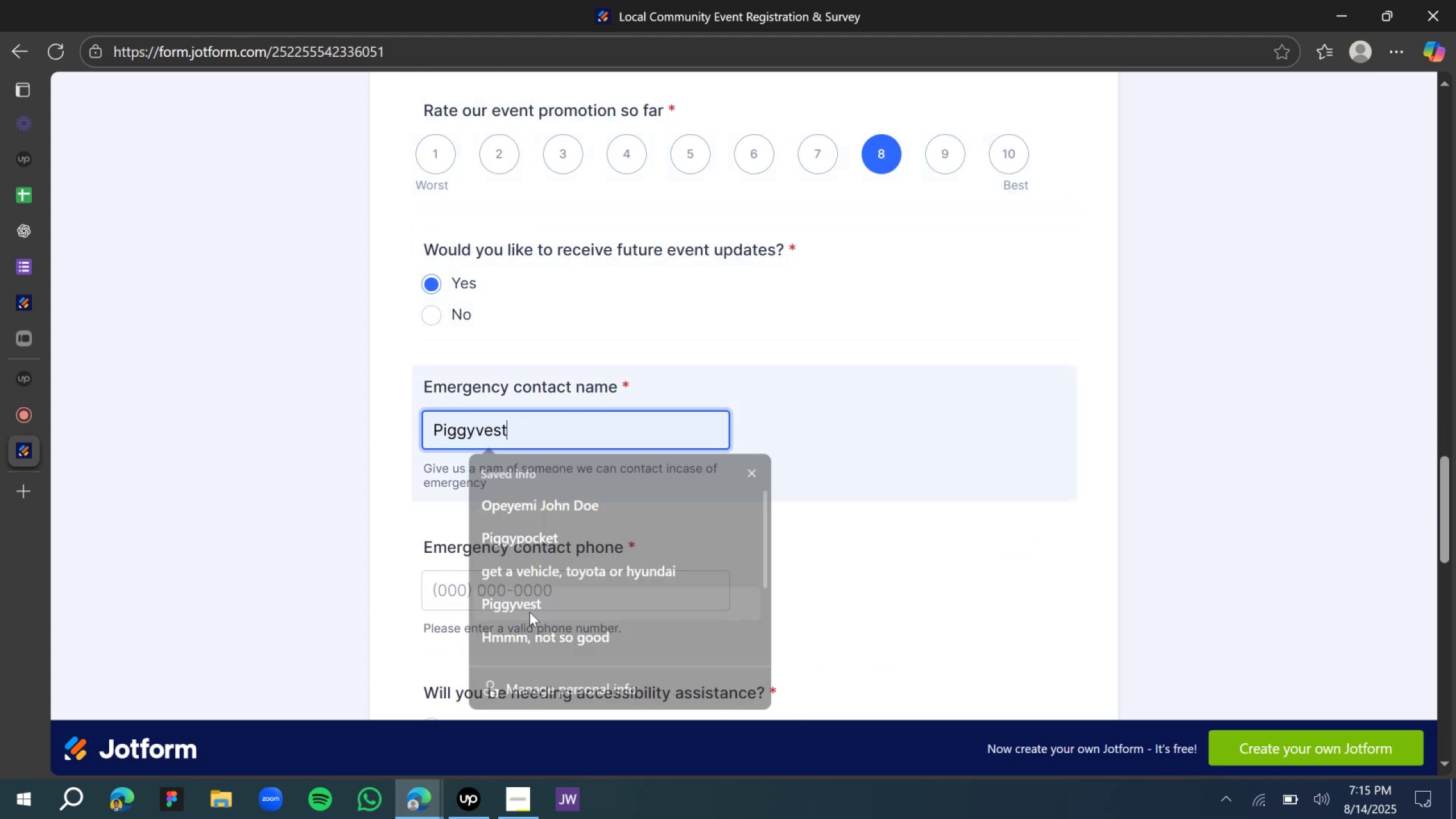 
scroll: coordinate [515, 483], scroll_direction: down, amount: 3.0
 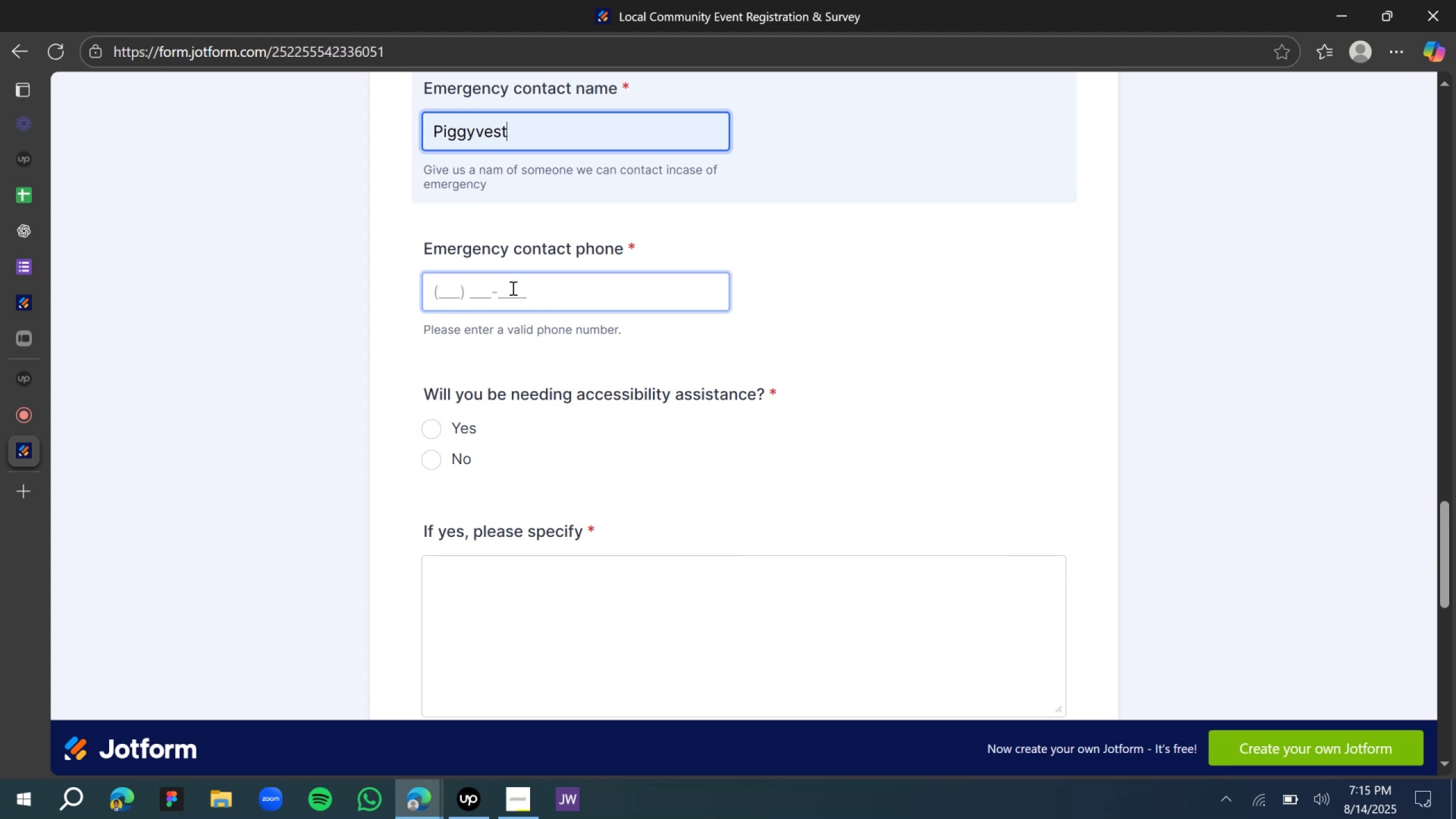 
left_click([512, 288])
 